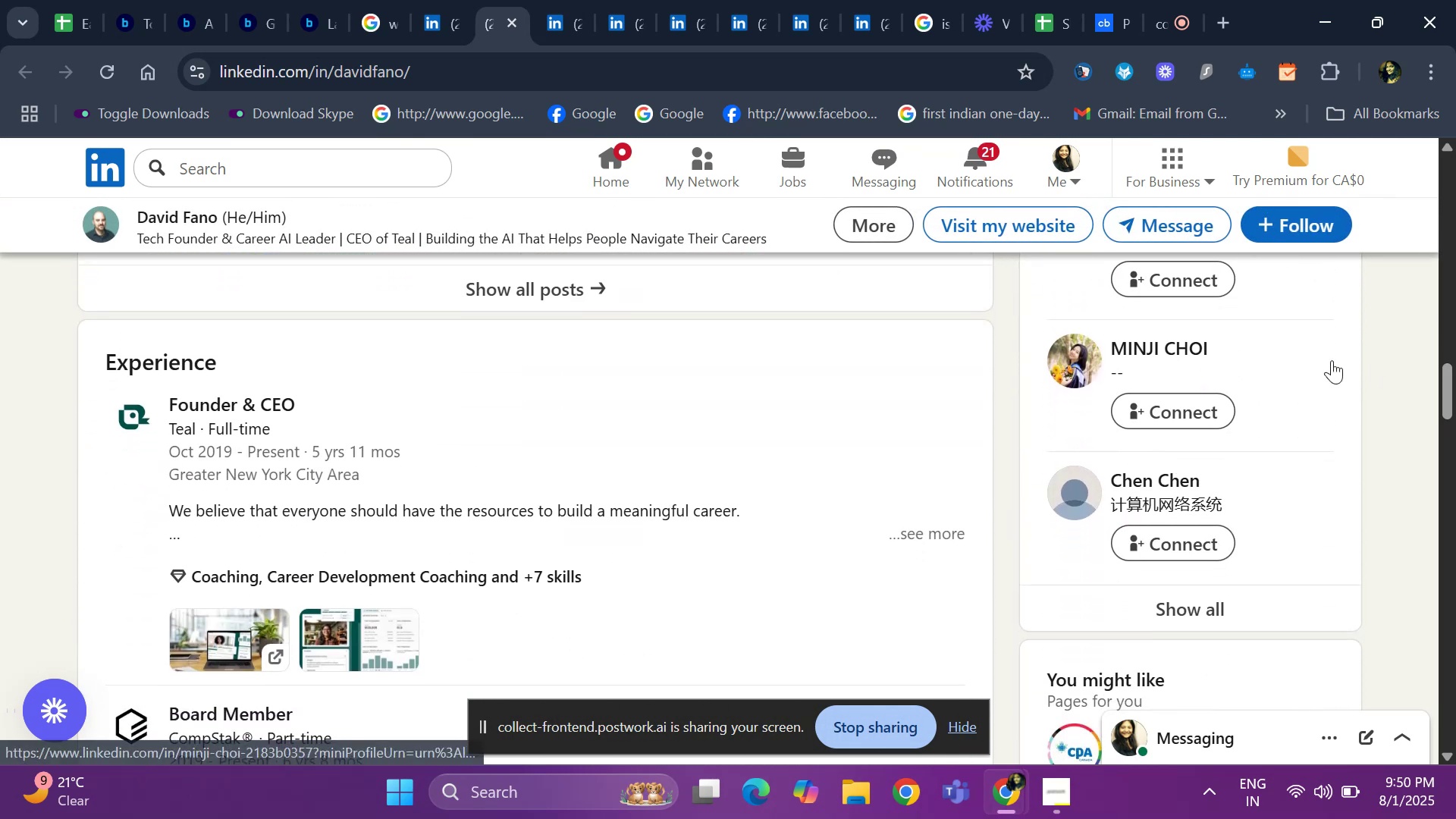 
hold_key(key=ArrowUp, duration=1.51)
 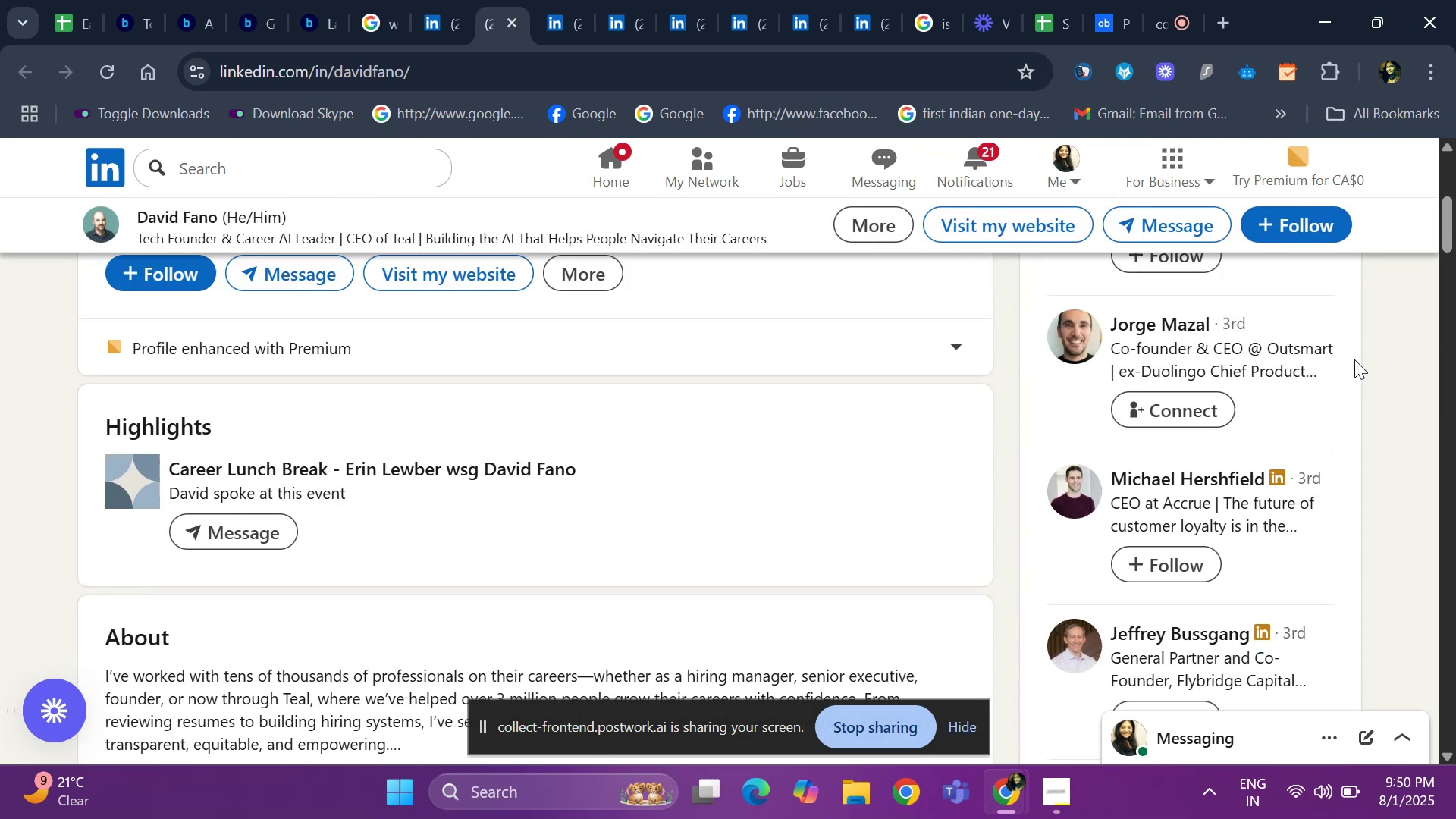 
hold_key(key=ArrowUp, duration=0.45)
 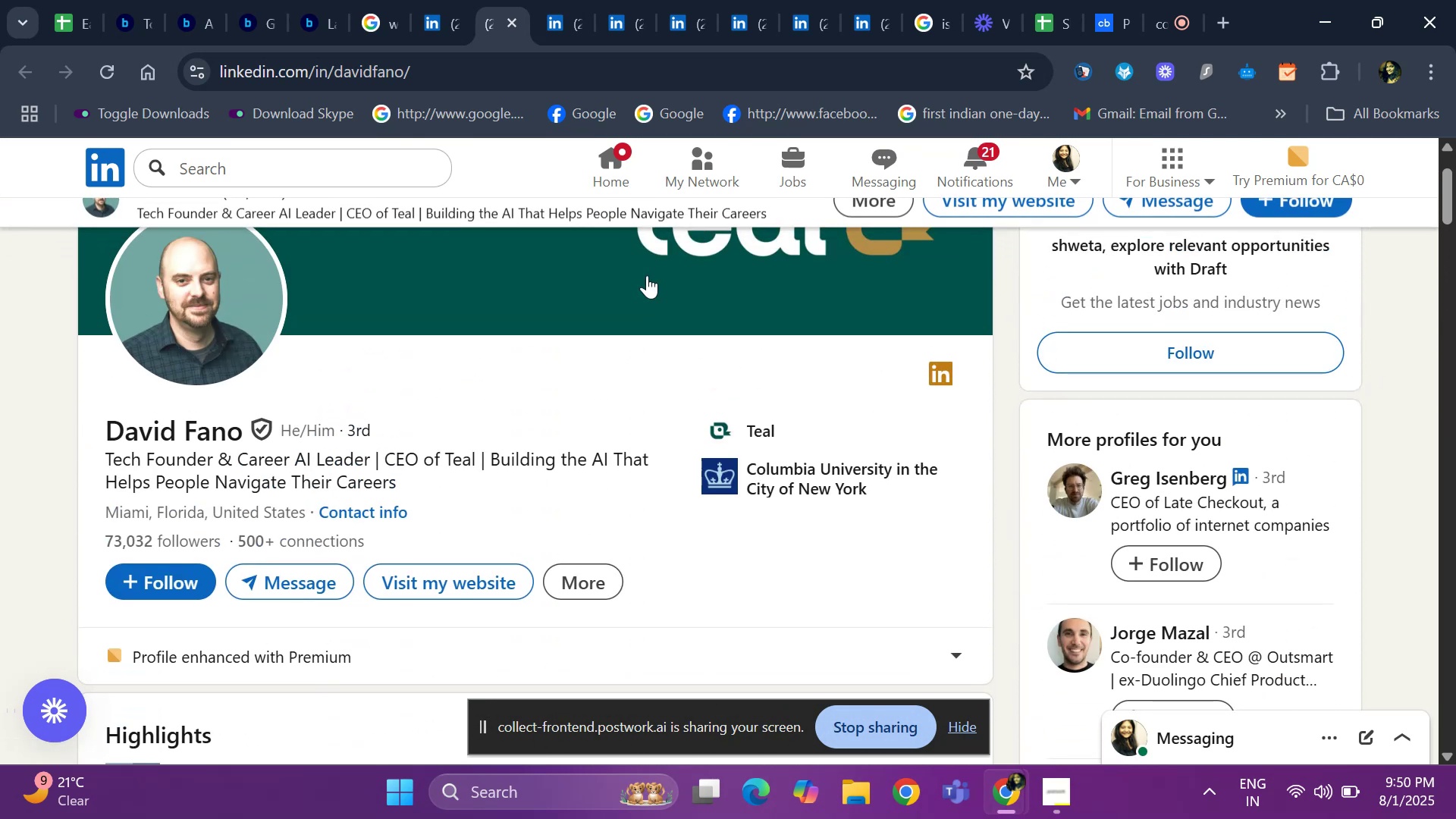 
key(ArrowUp)
 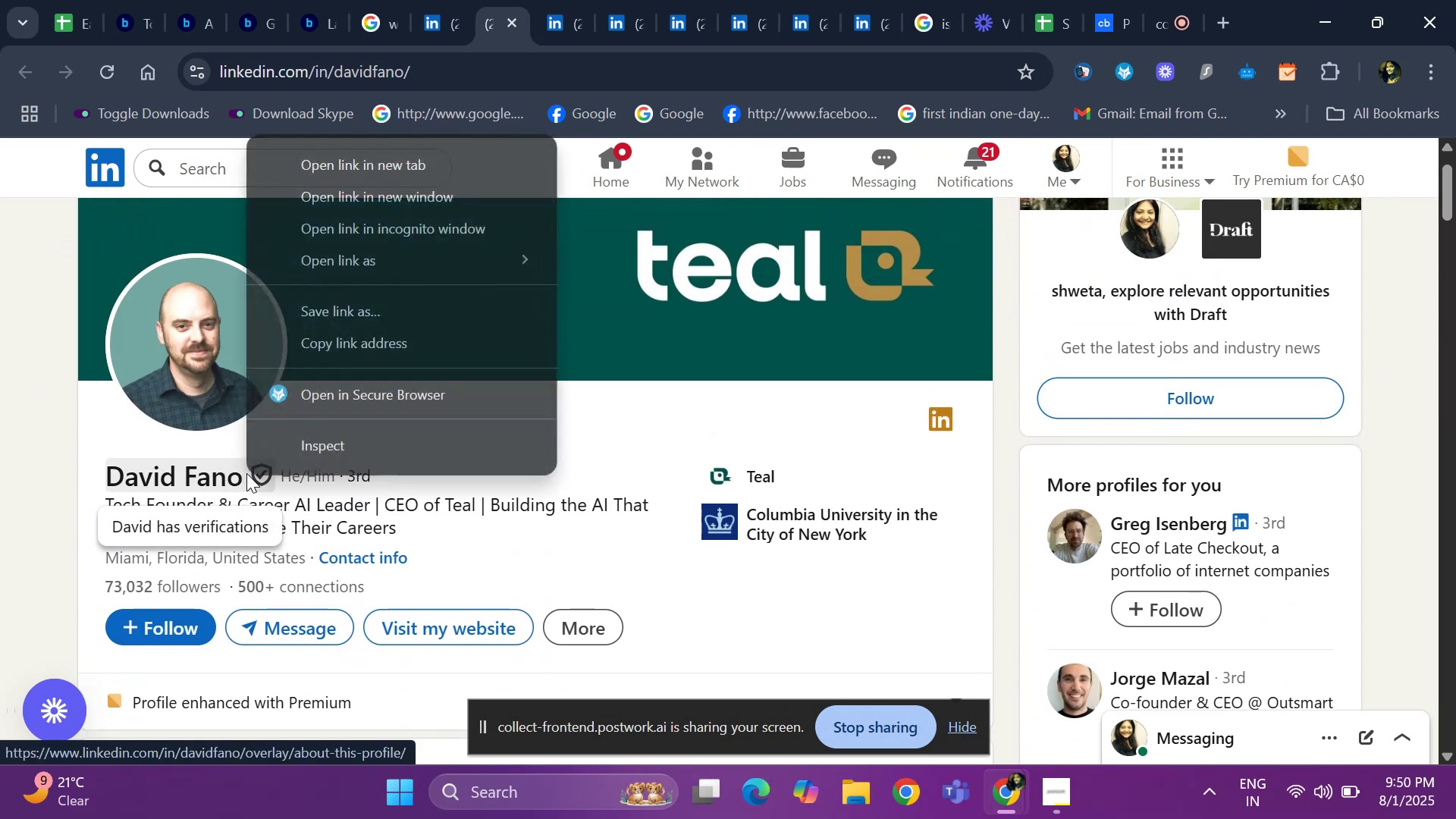 
left_click([75, 438])
 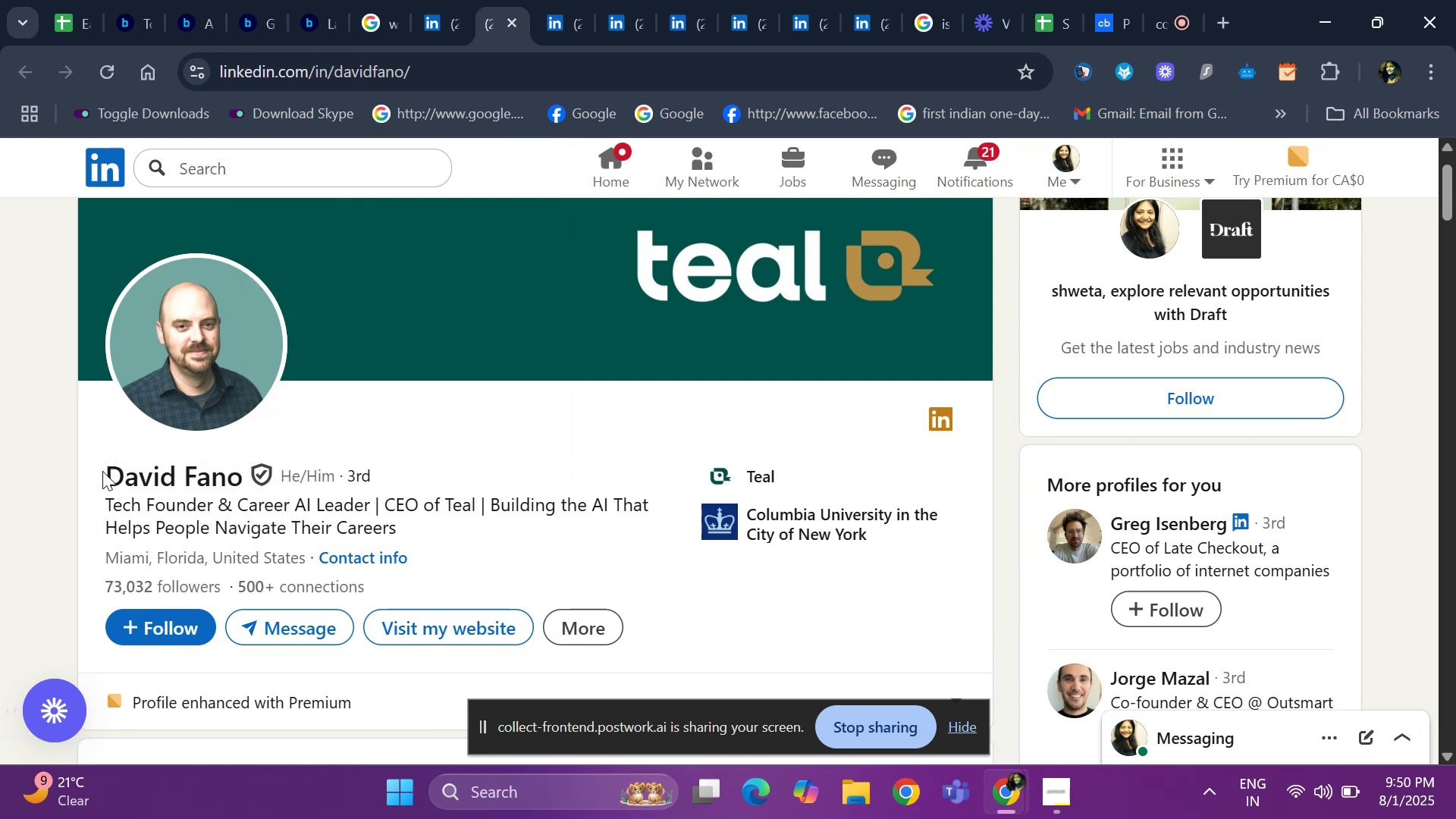 
left_click_drag(start_coordinate=[102, 469], to_coordinate=[243, 469])
 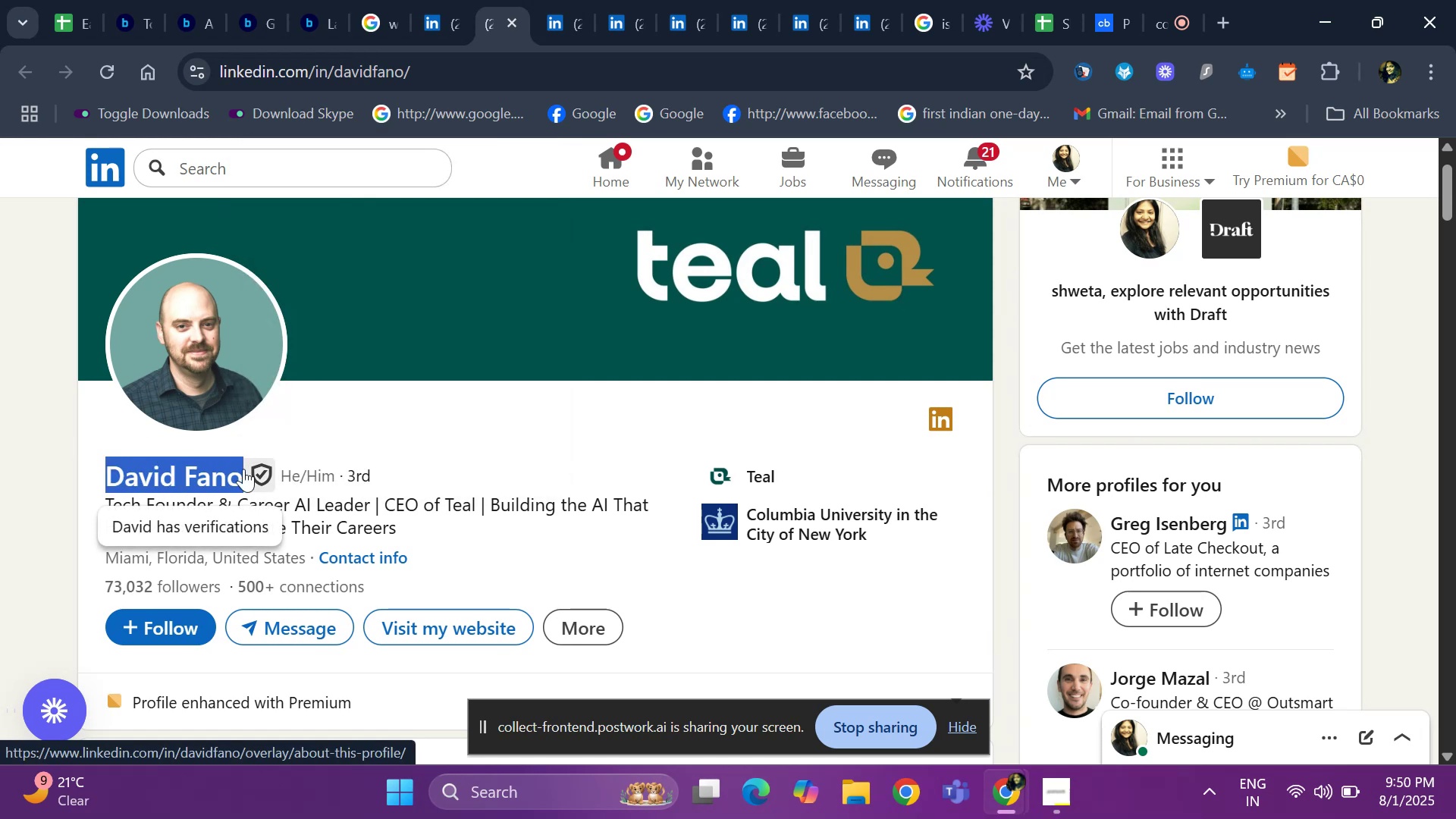 
key(Control+ControlLeft)
 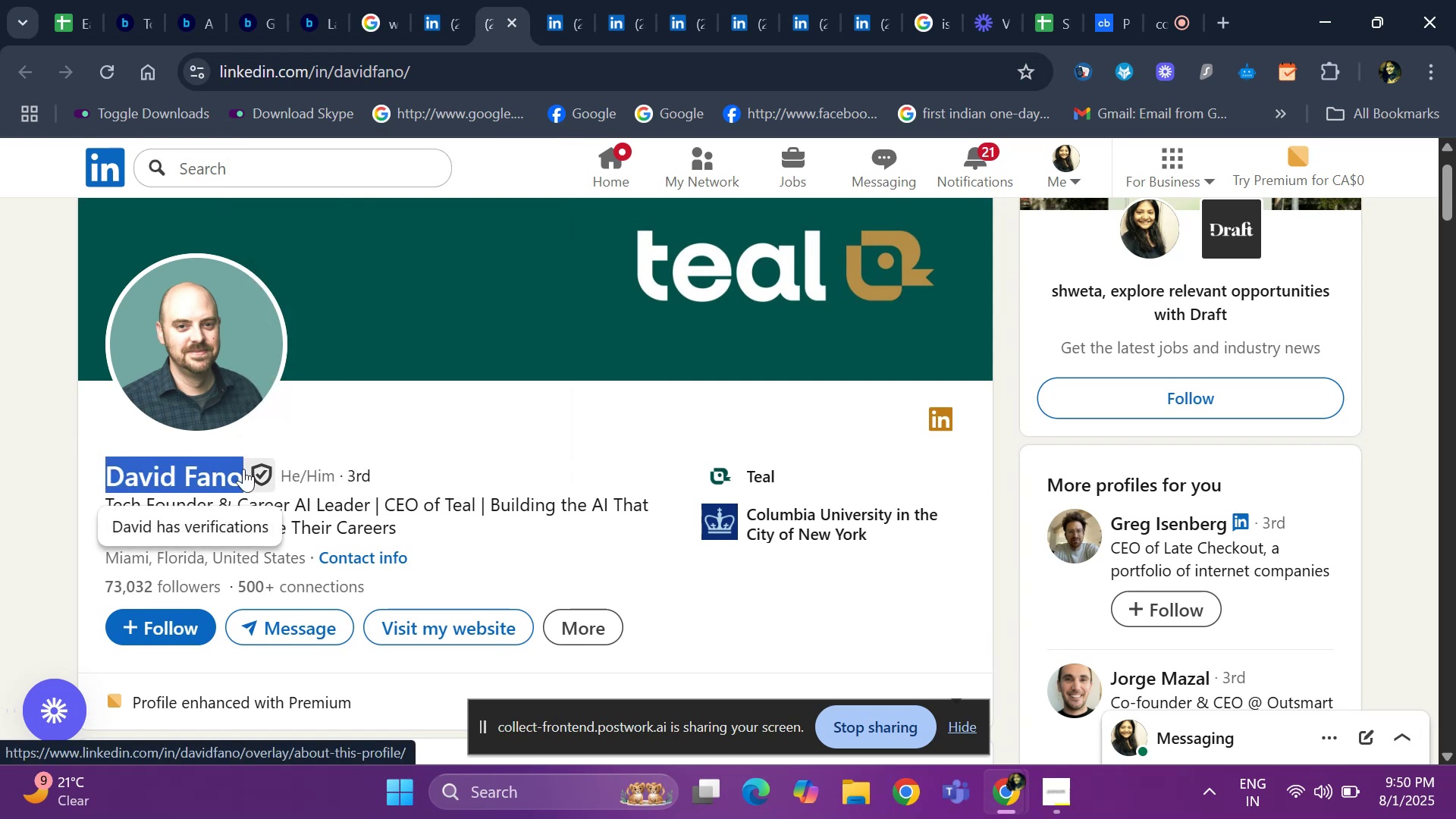 
key(Control+C)
 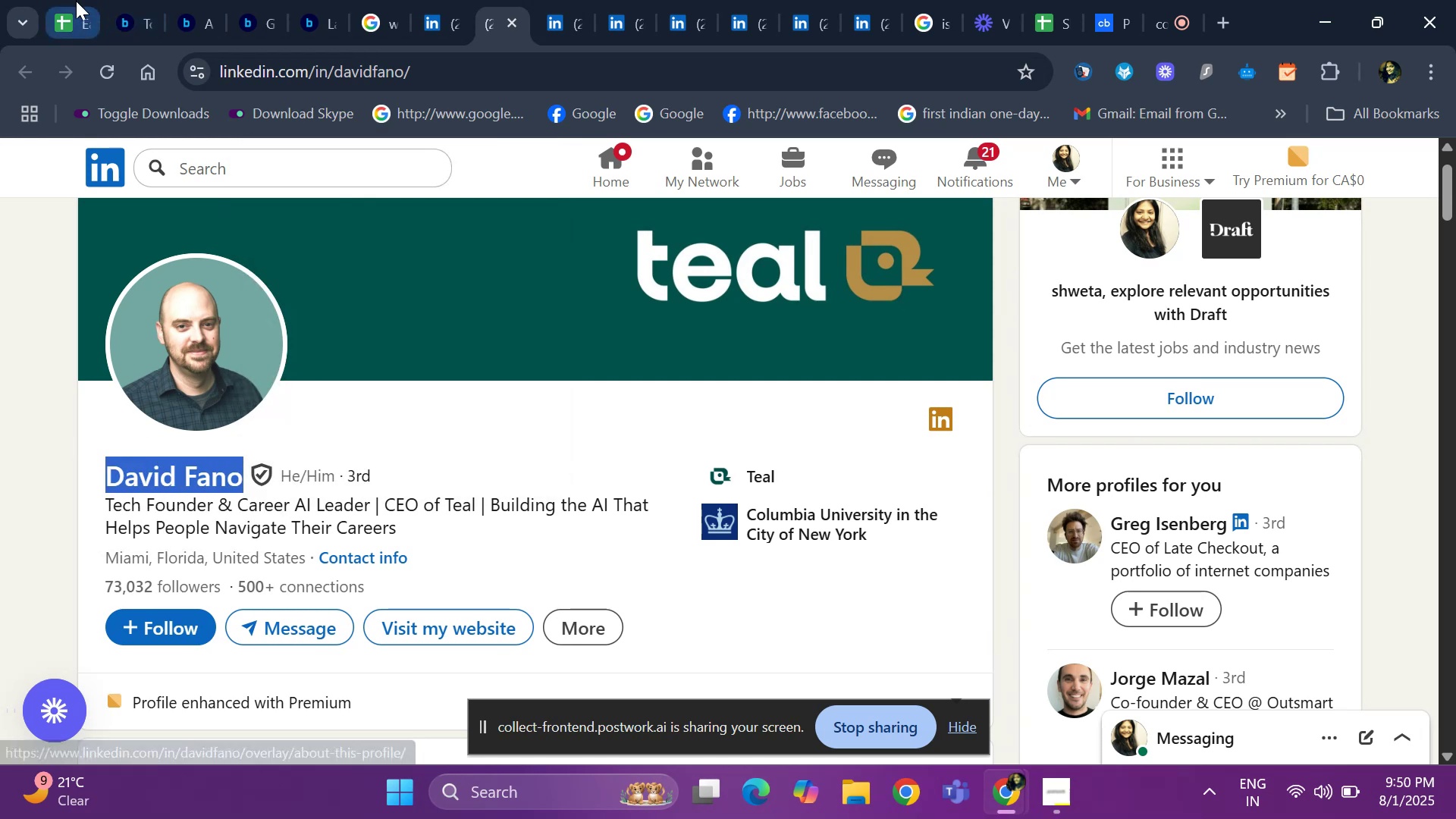 
left_click([76, 1])
 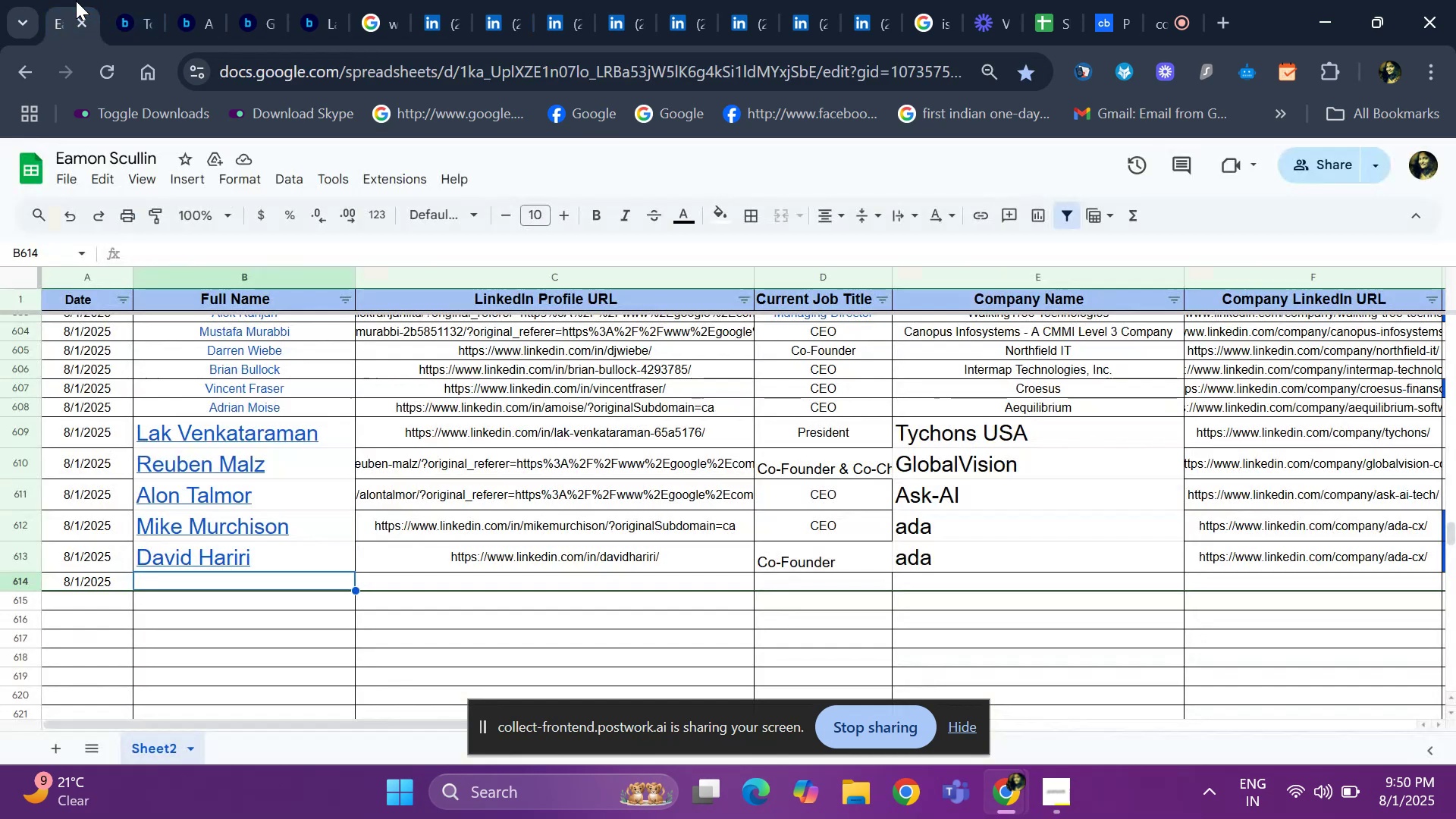 
key(Control+ControlLeft)
 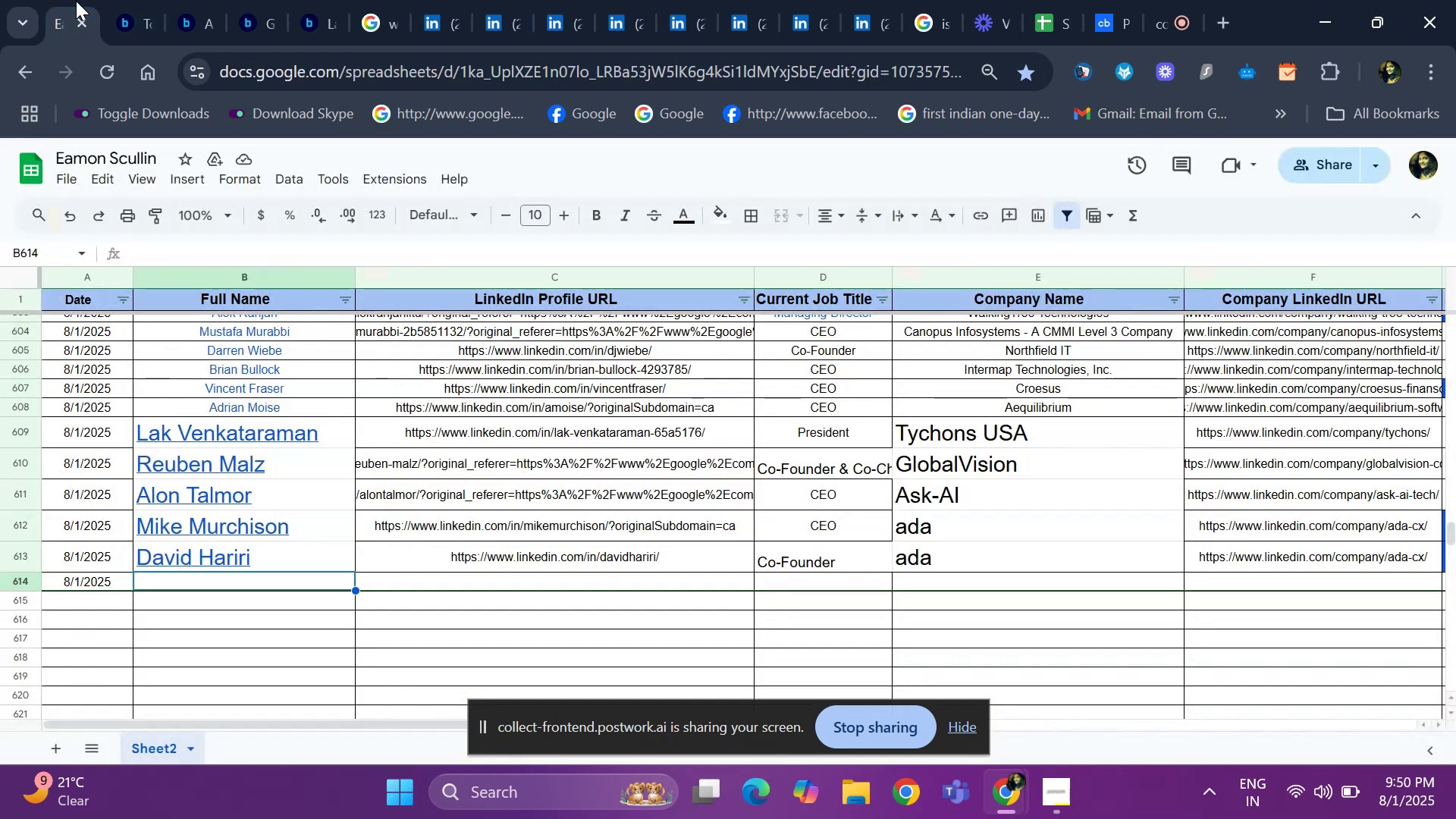 
key(Control+V)
 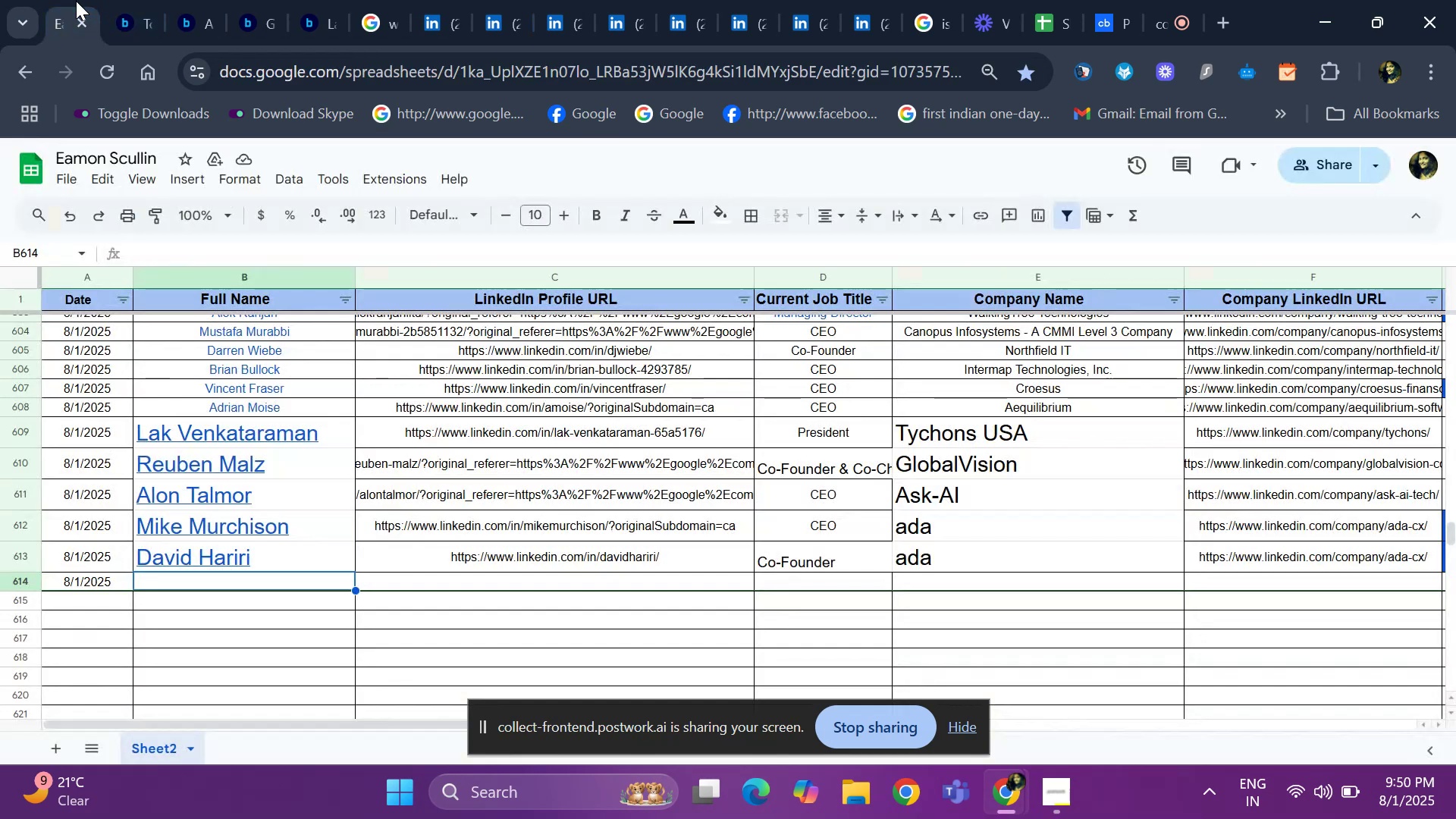 
key(ArrowRight)
 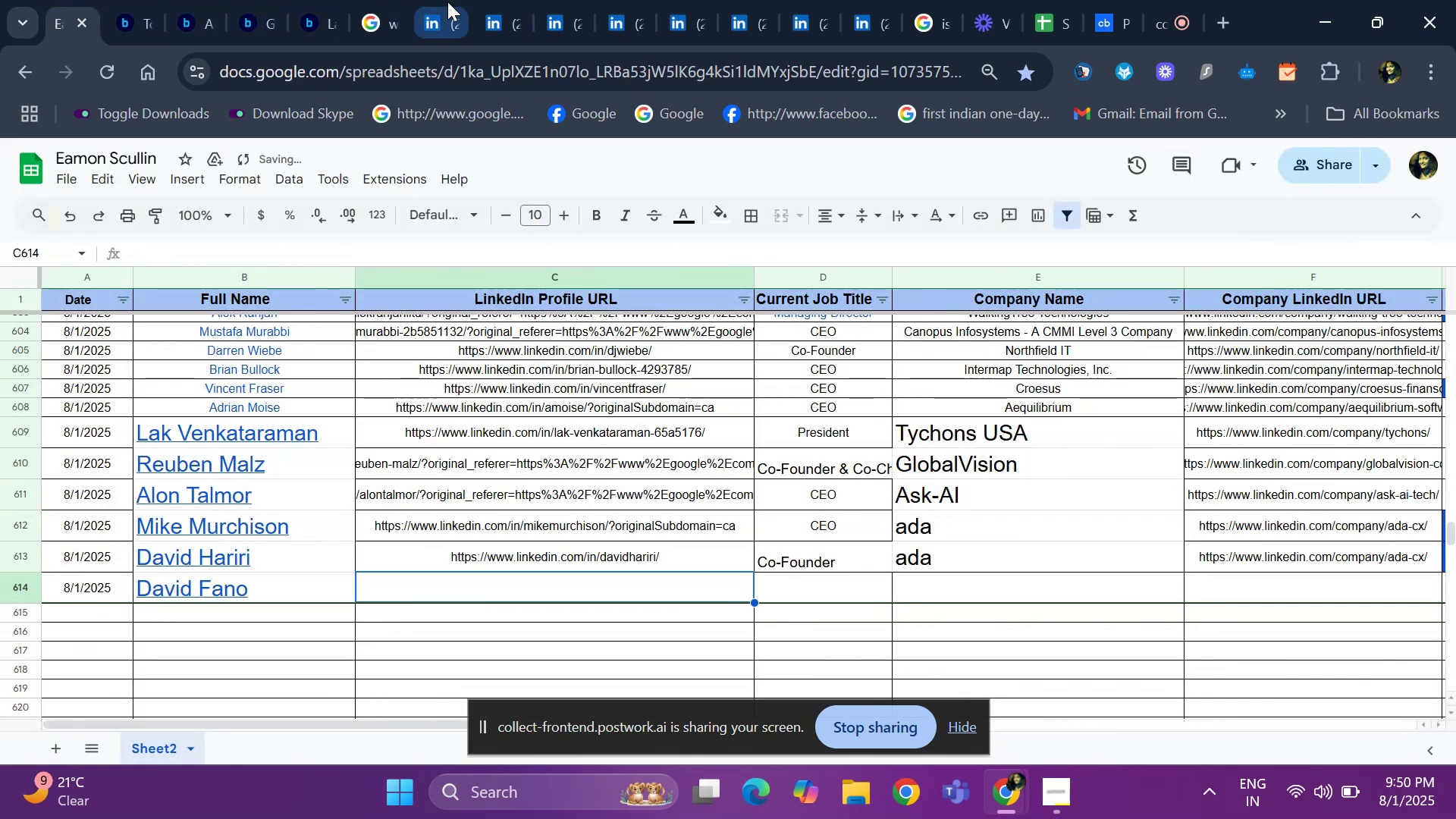 
left_click([428, 4])
 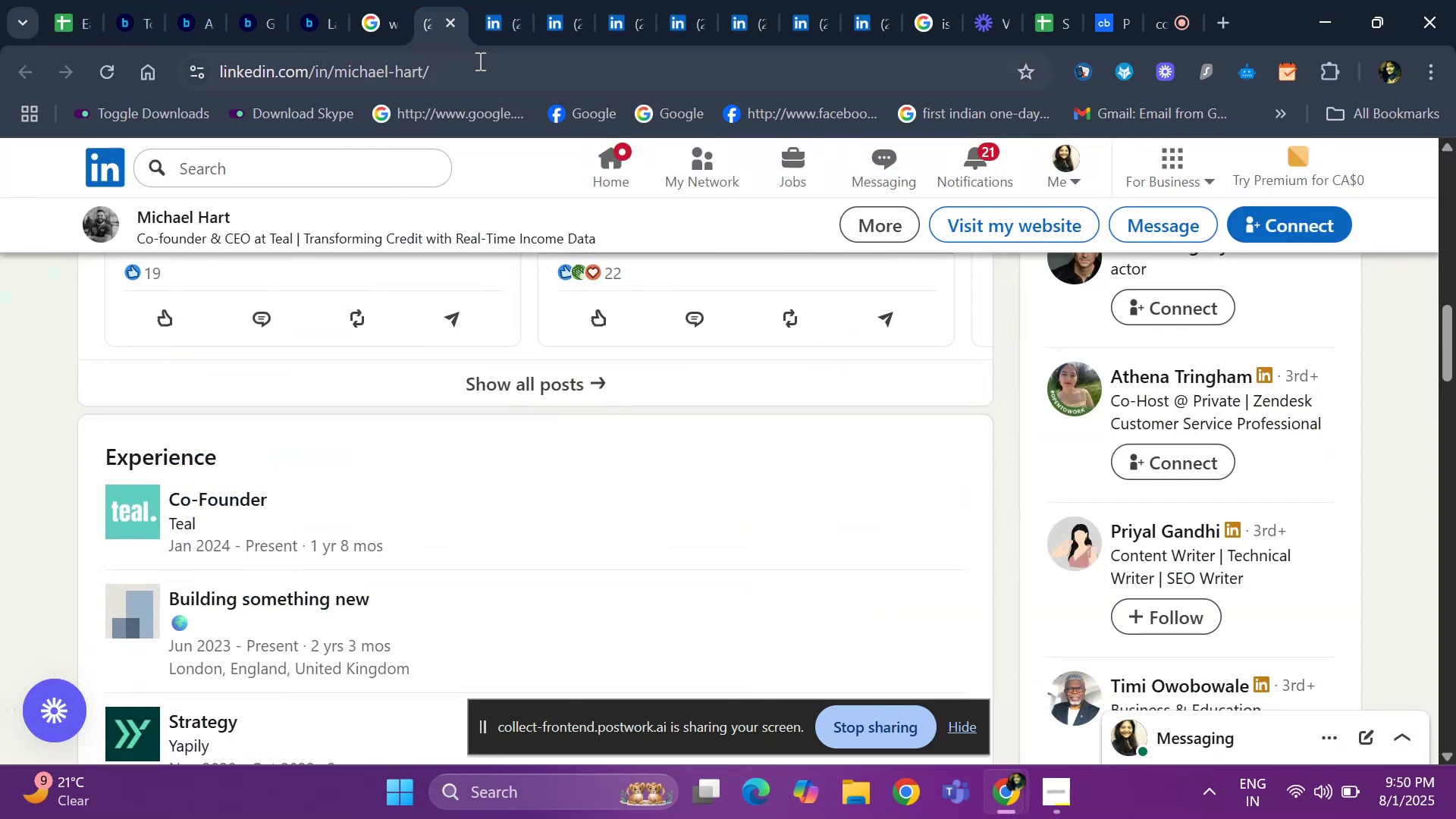 
left_click([479, 61])
 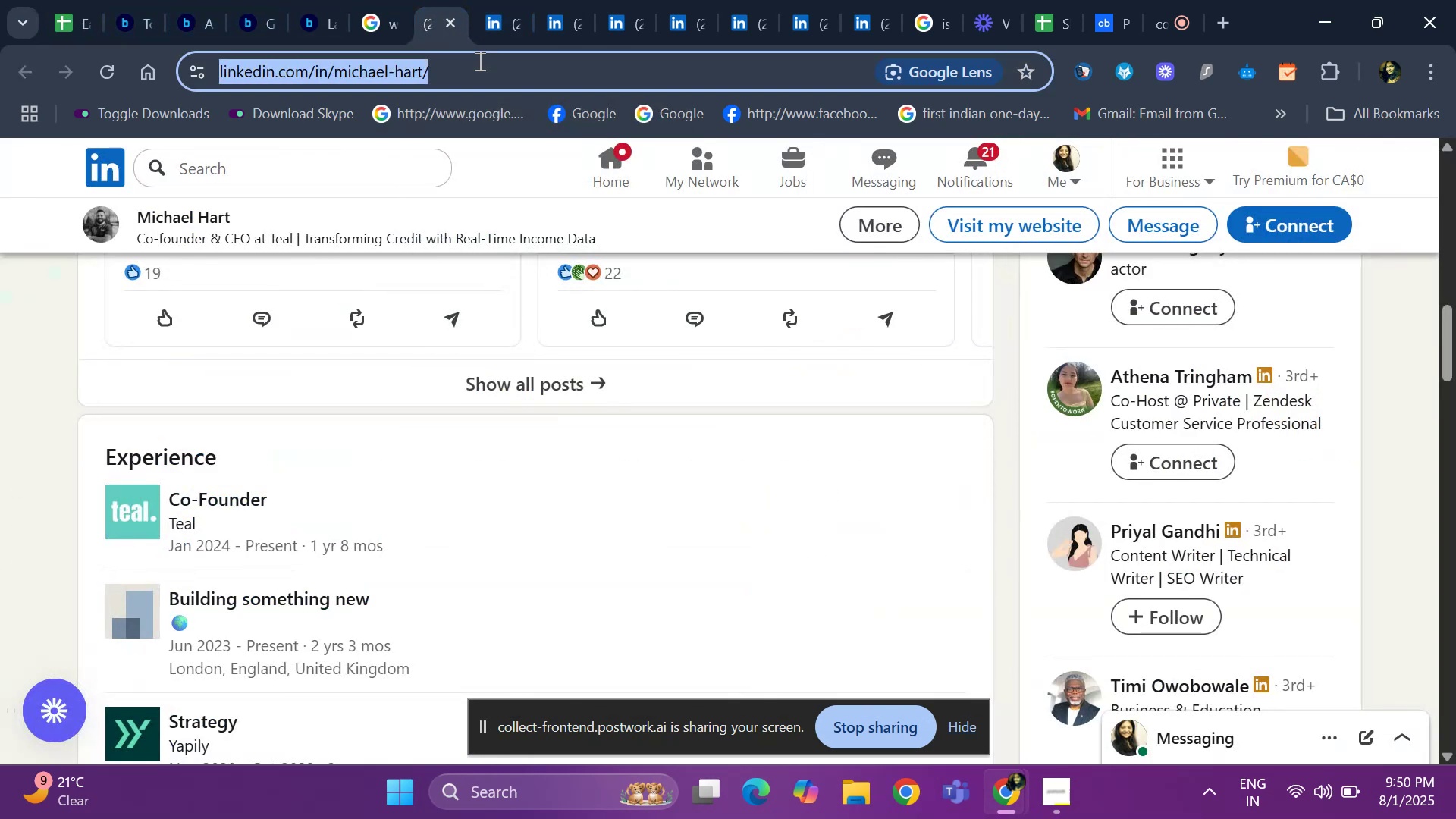 
key(Control+ControlLeft)
 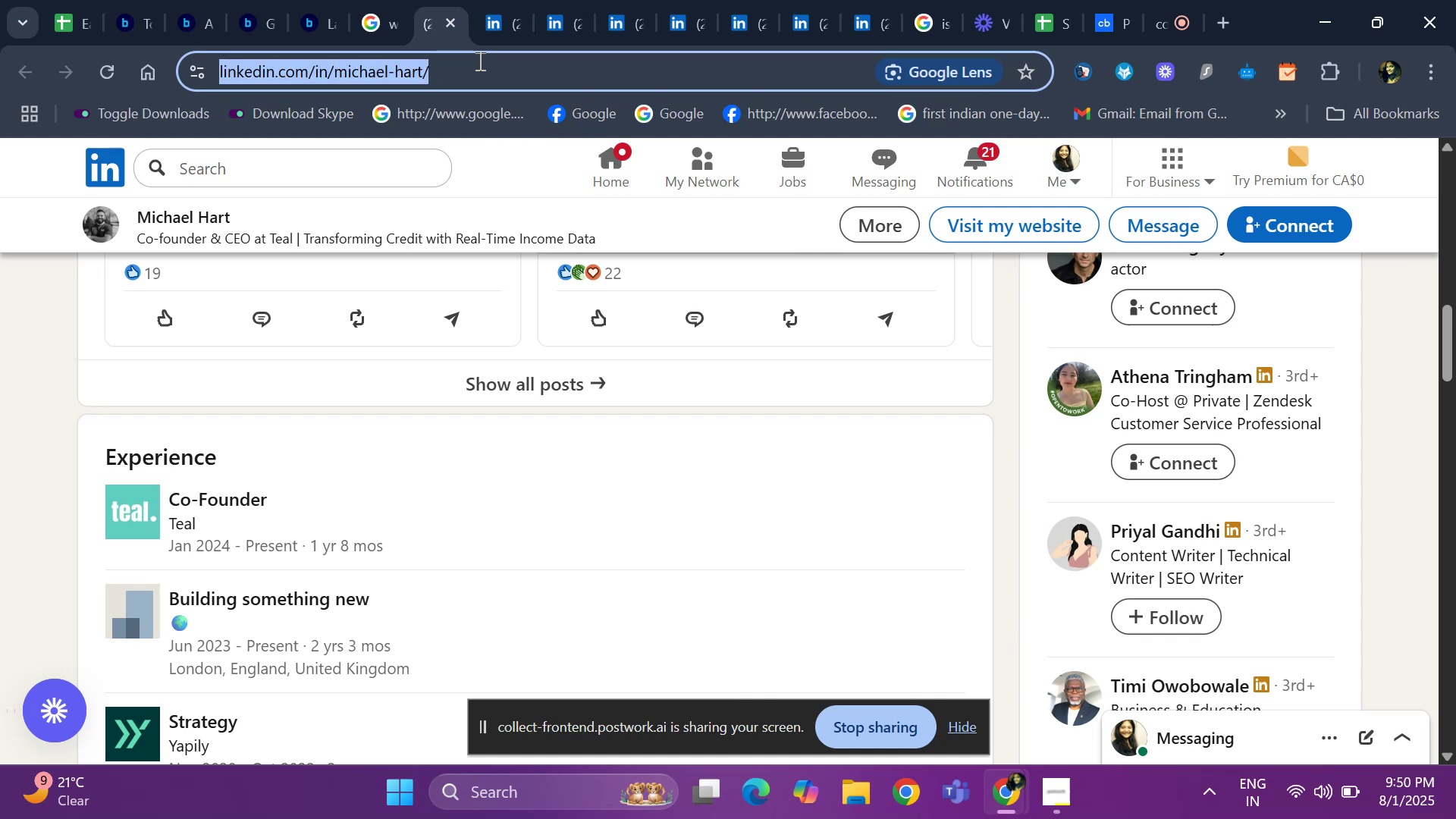 
key(Control+C)
 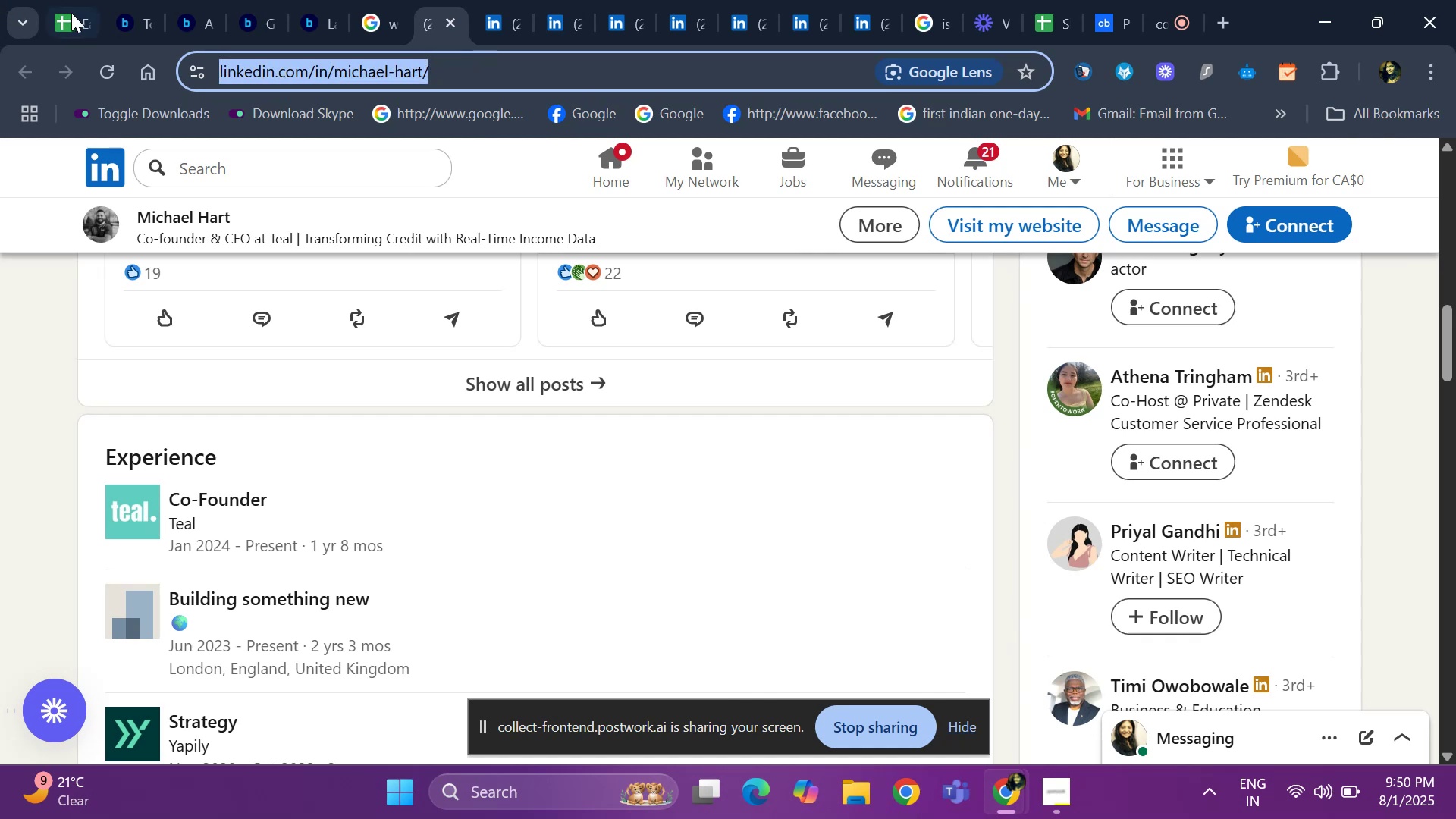 
left_click([74, 13])
 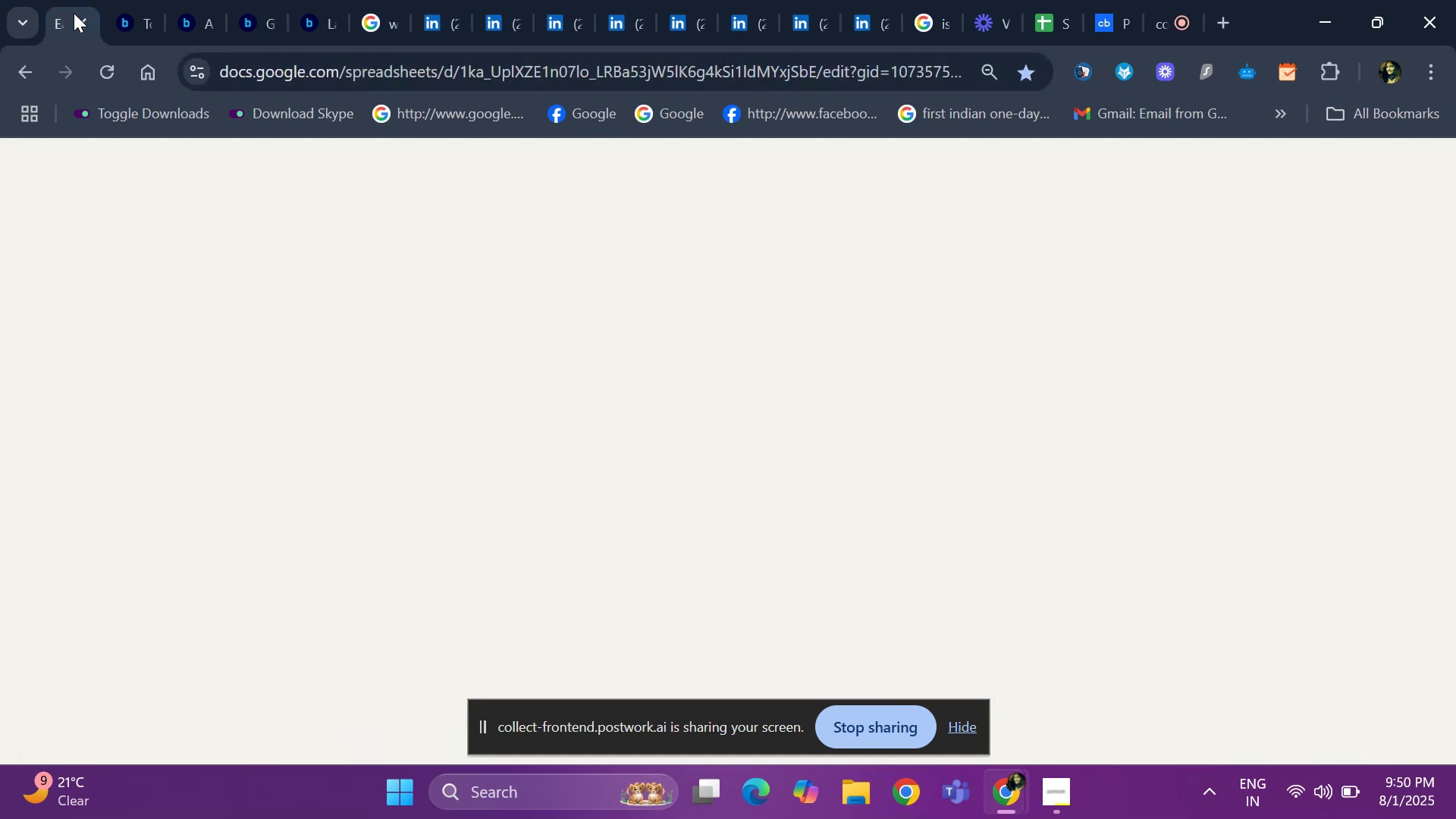 
key(Control+V)
 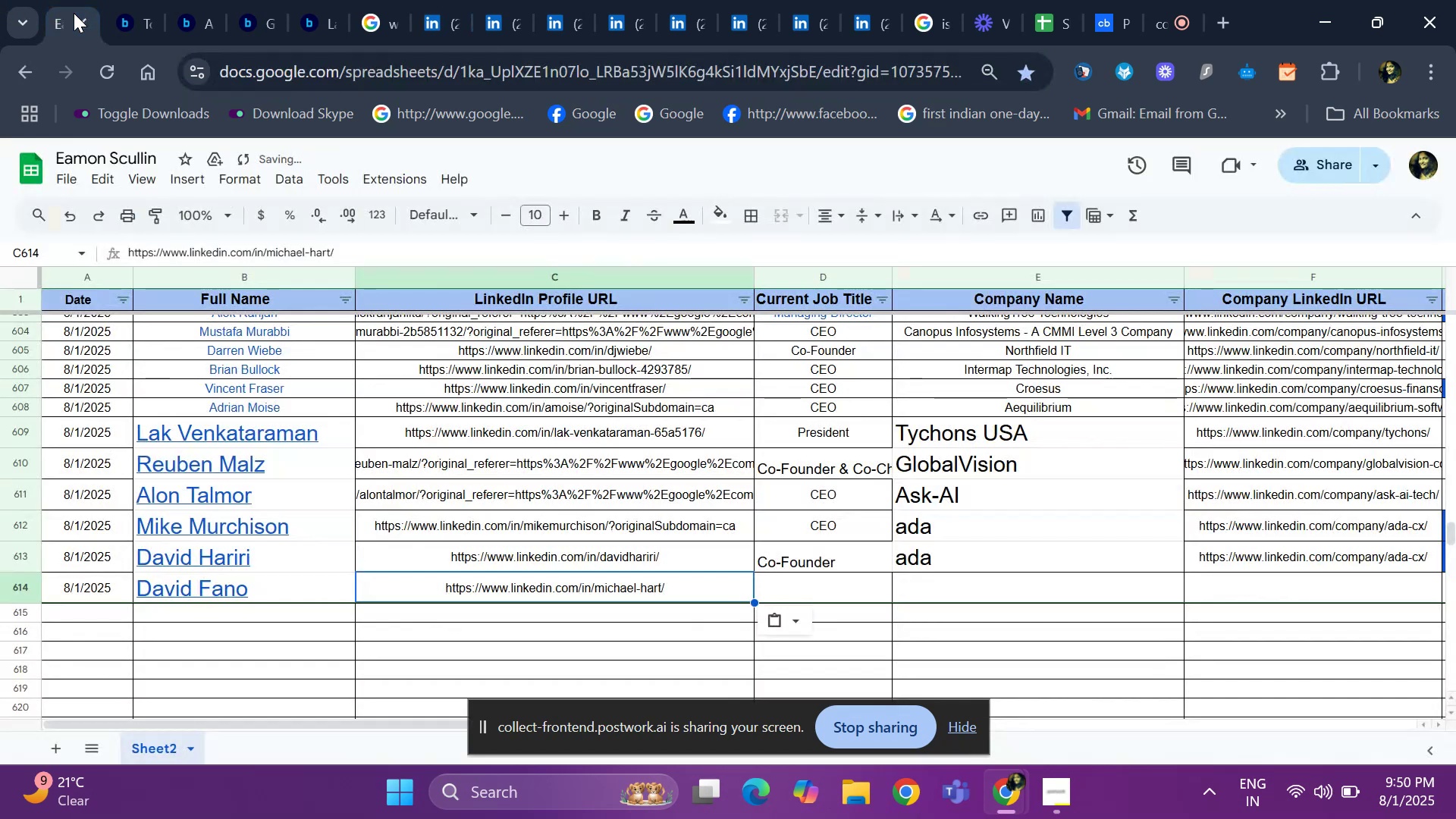 
key(ArrowRight)
 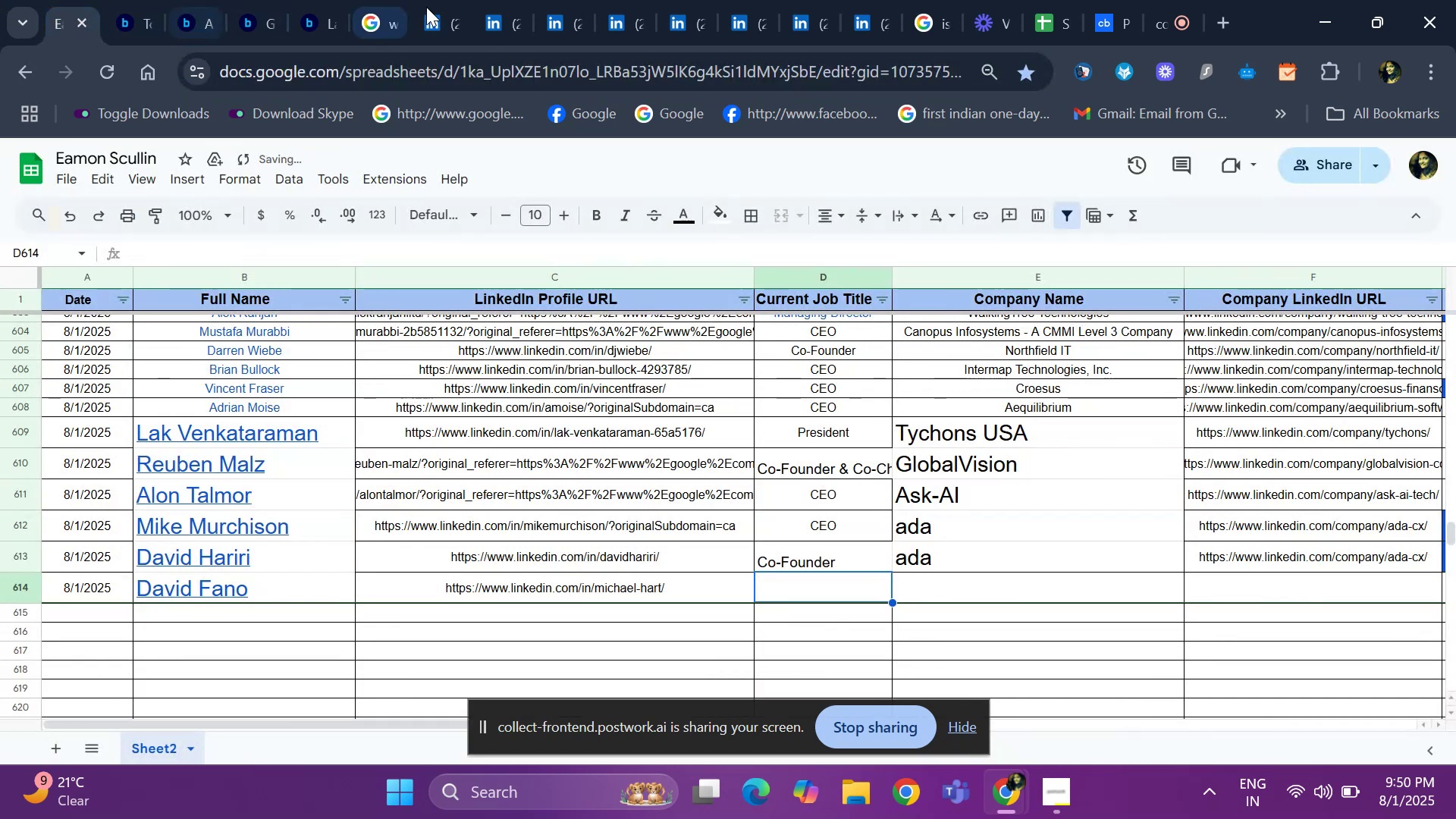 
left_click([441, 11])
 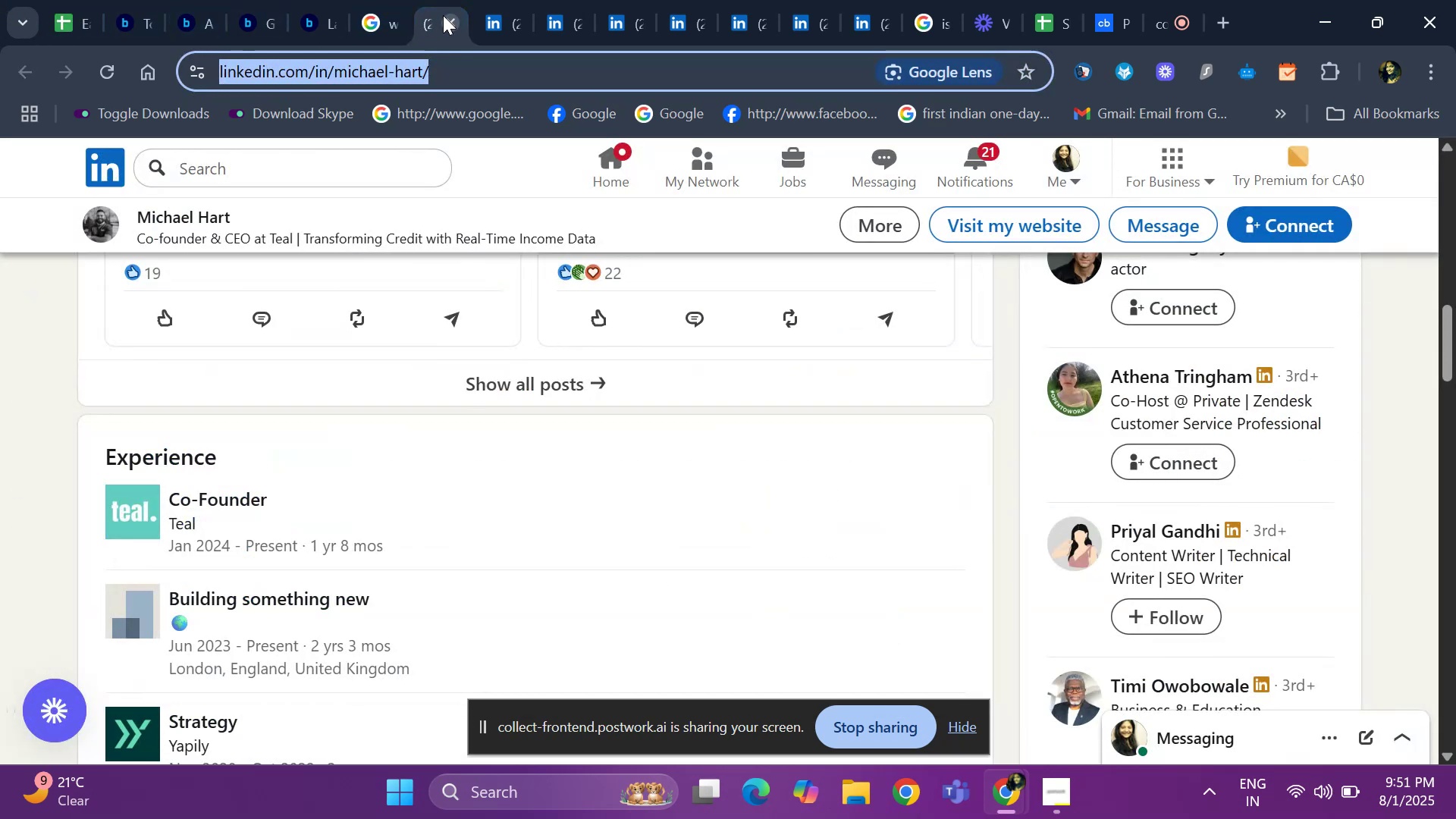 
hold_key(key=ArrowUp, duration=0.49)
 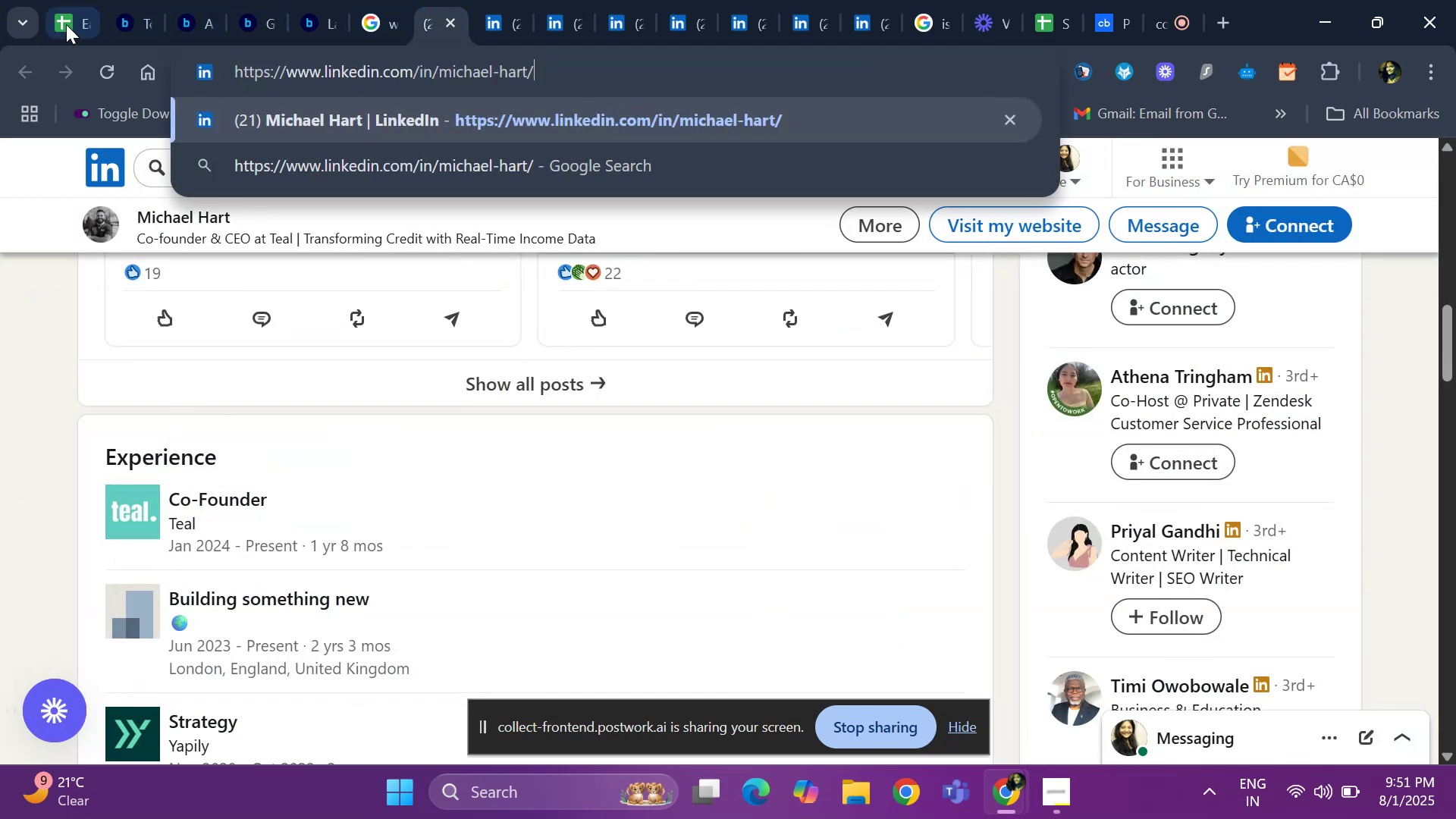 
left_click([66, 20])
 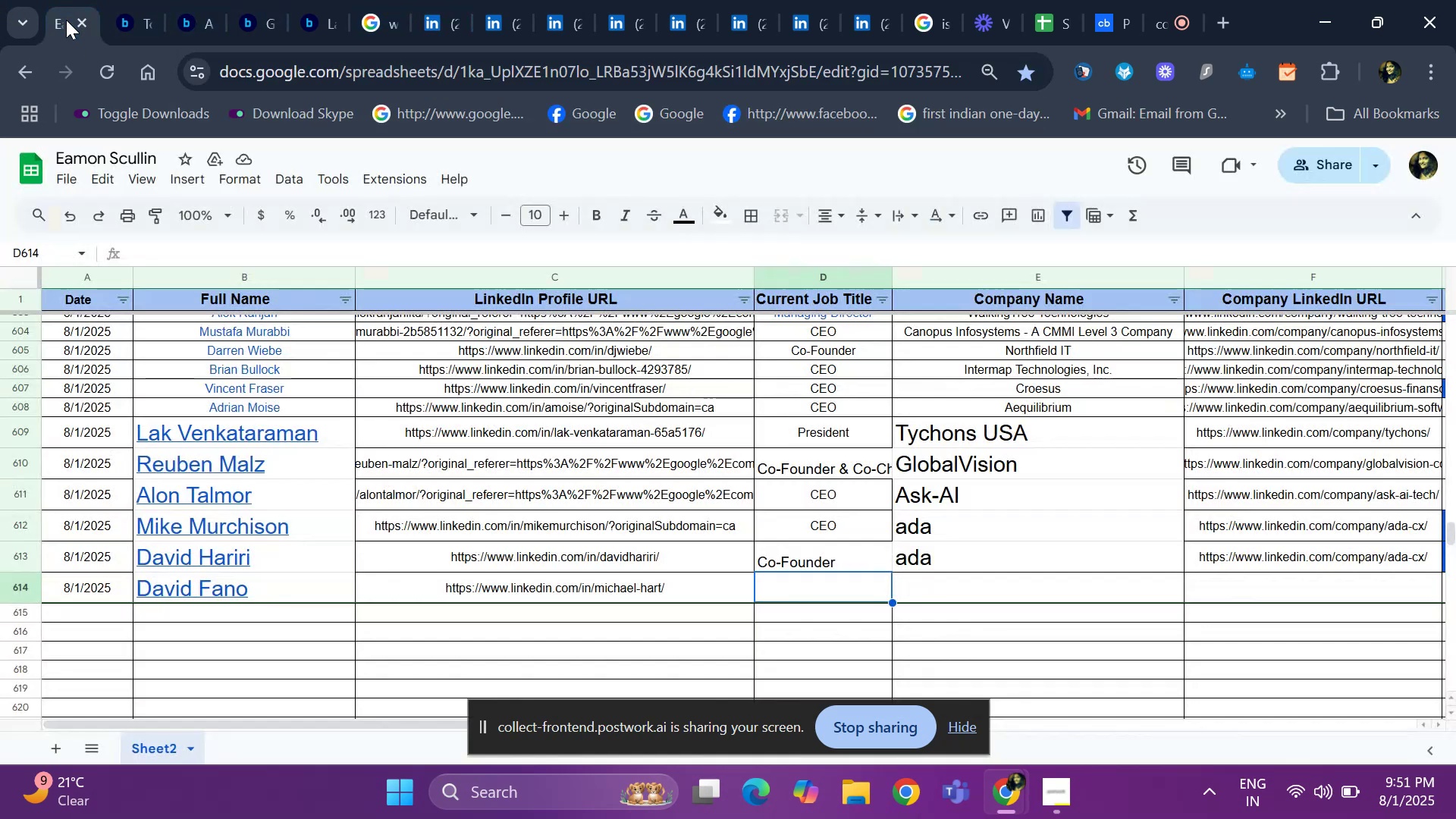 
key(Control+ControlLeft)
 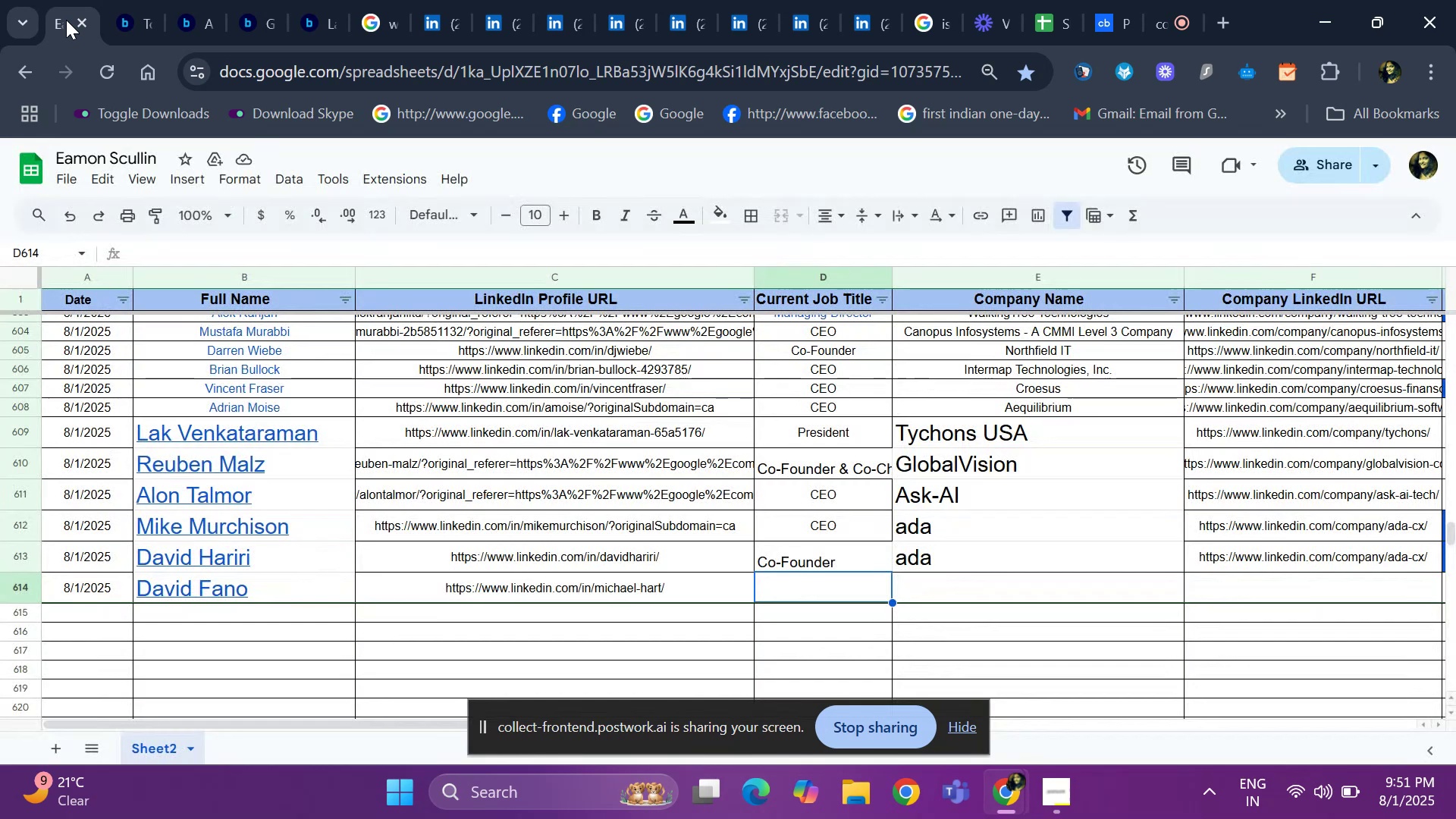 
key(Control+D)
 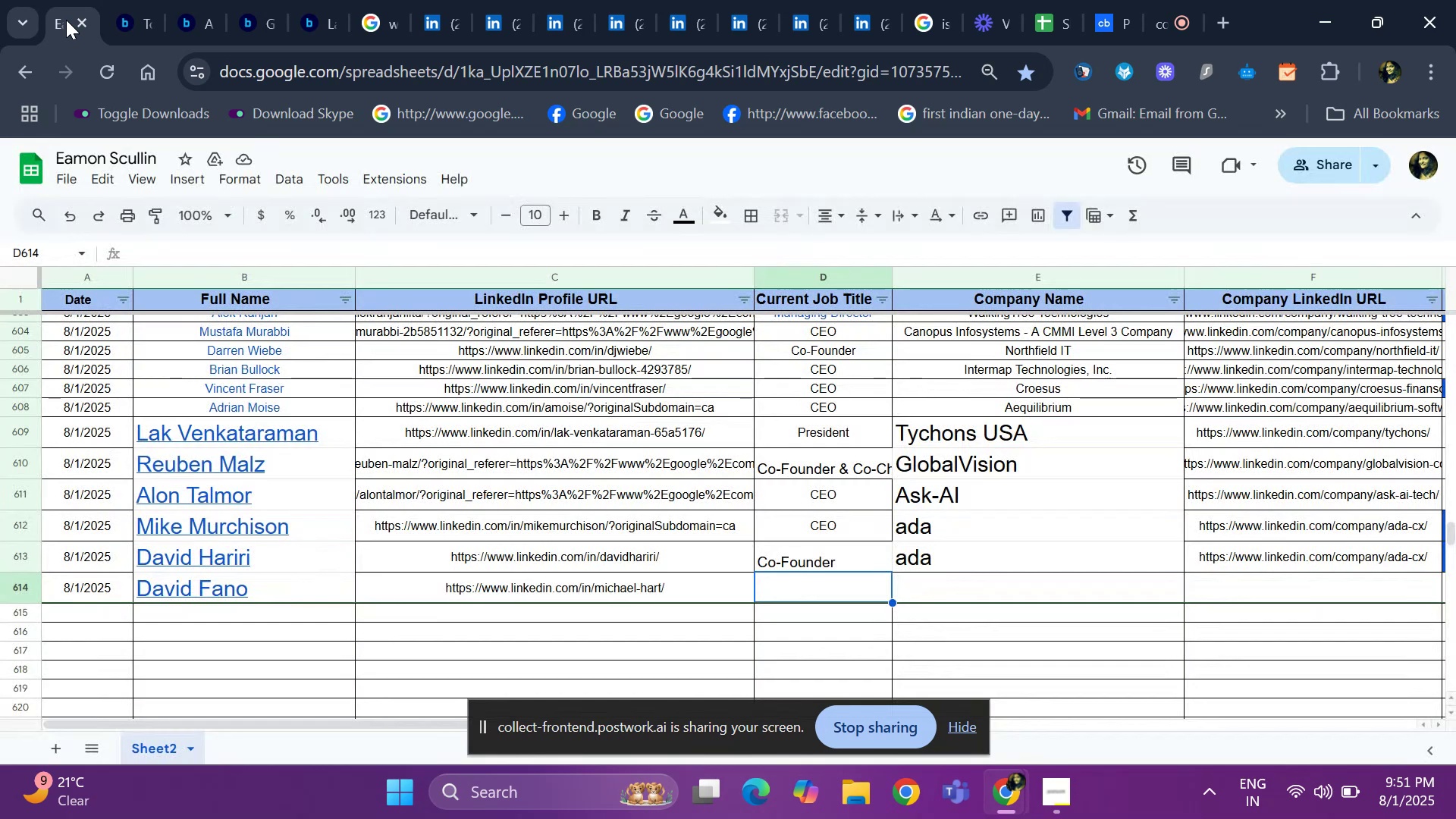 
key(ArrowRight)
 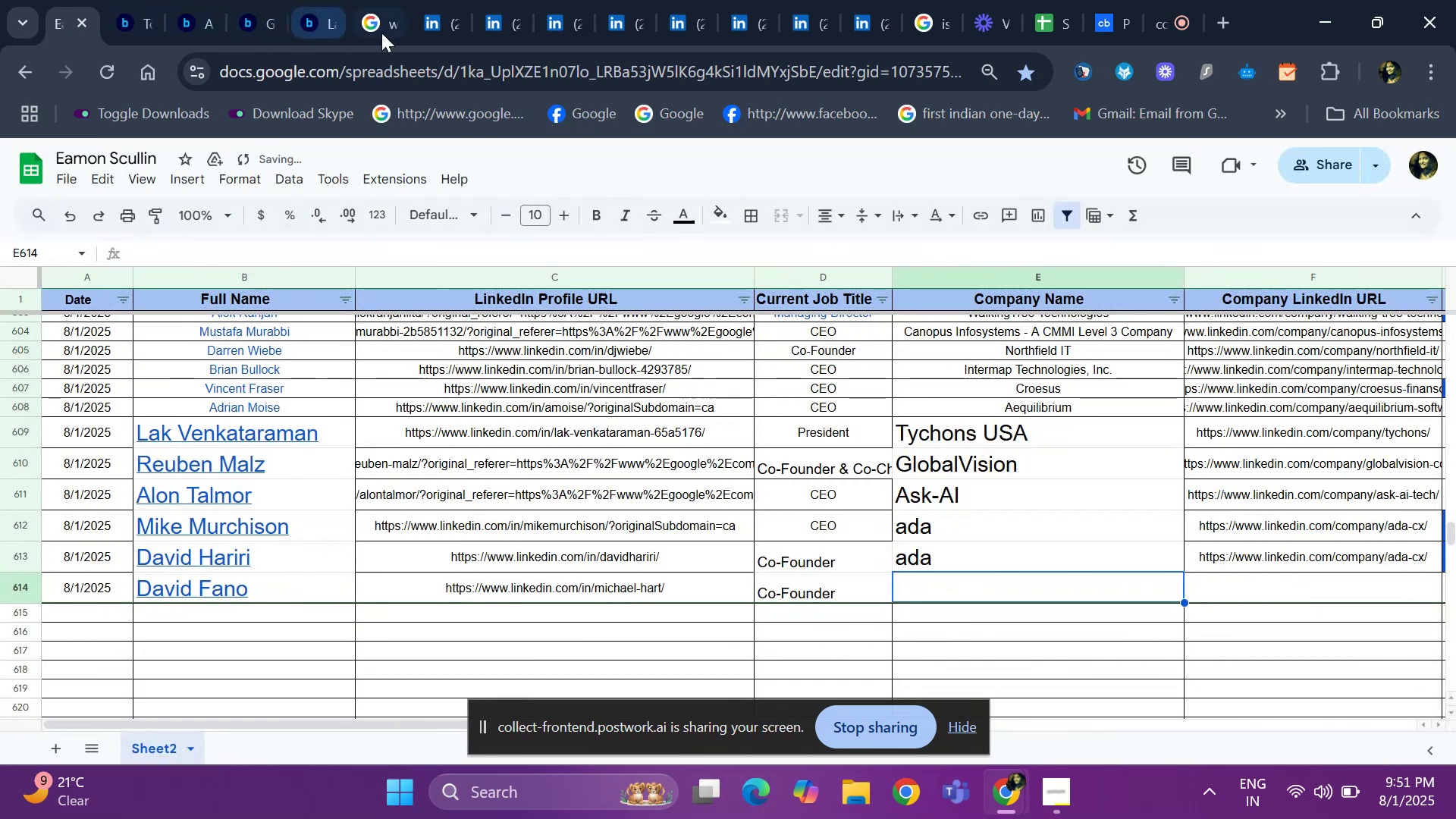 
left_click([432, 34])
 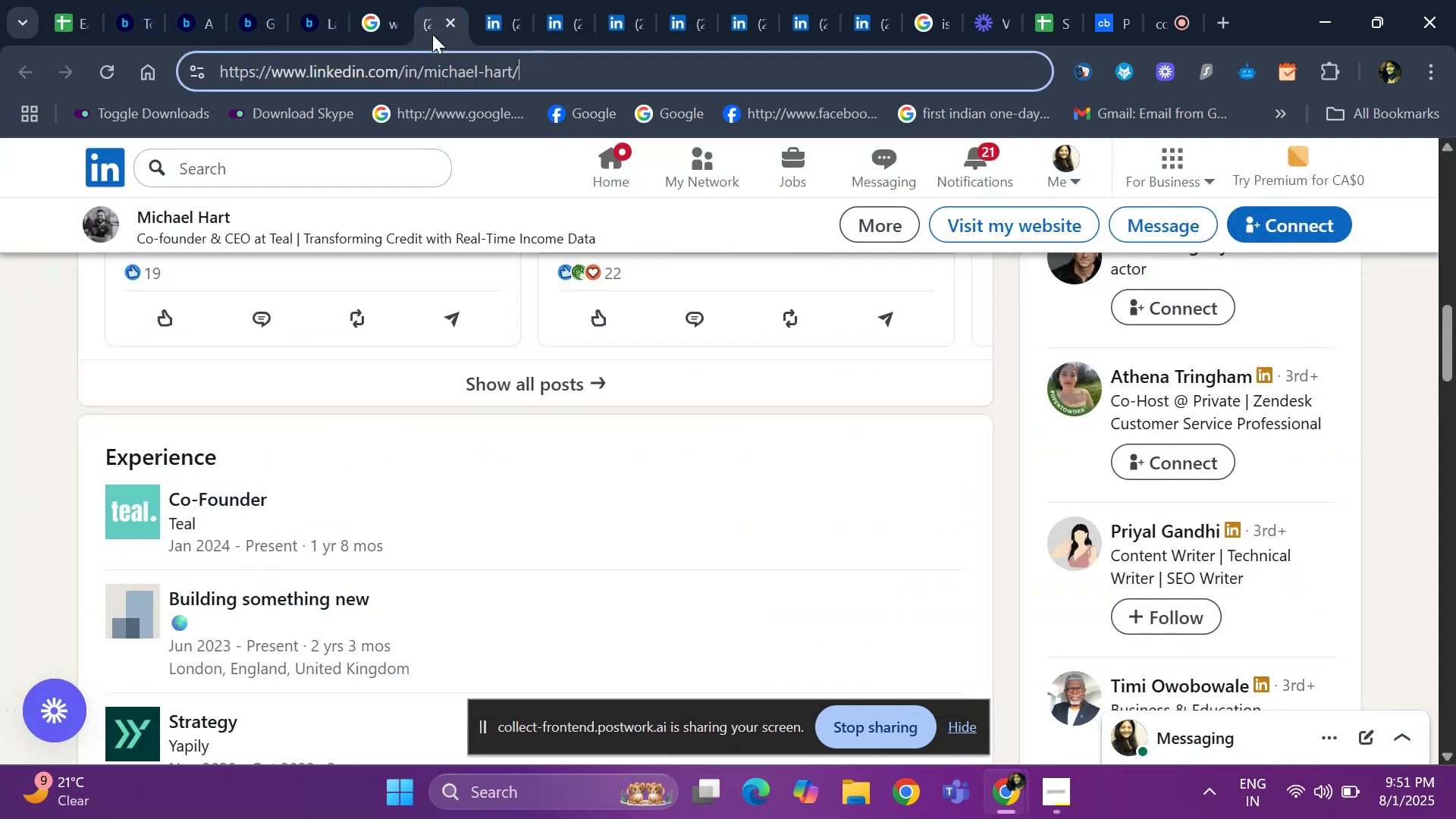 
key(ArrowUp)
 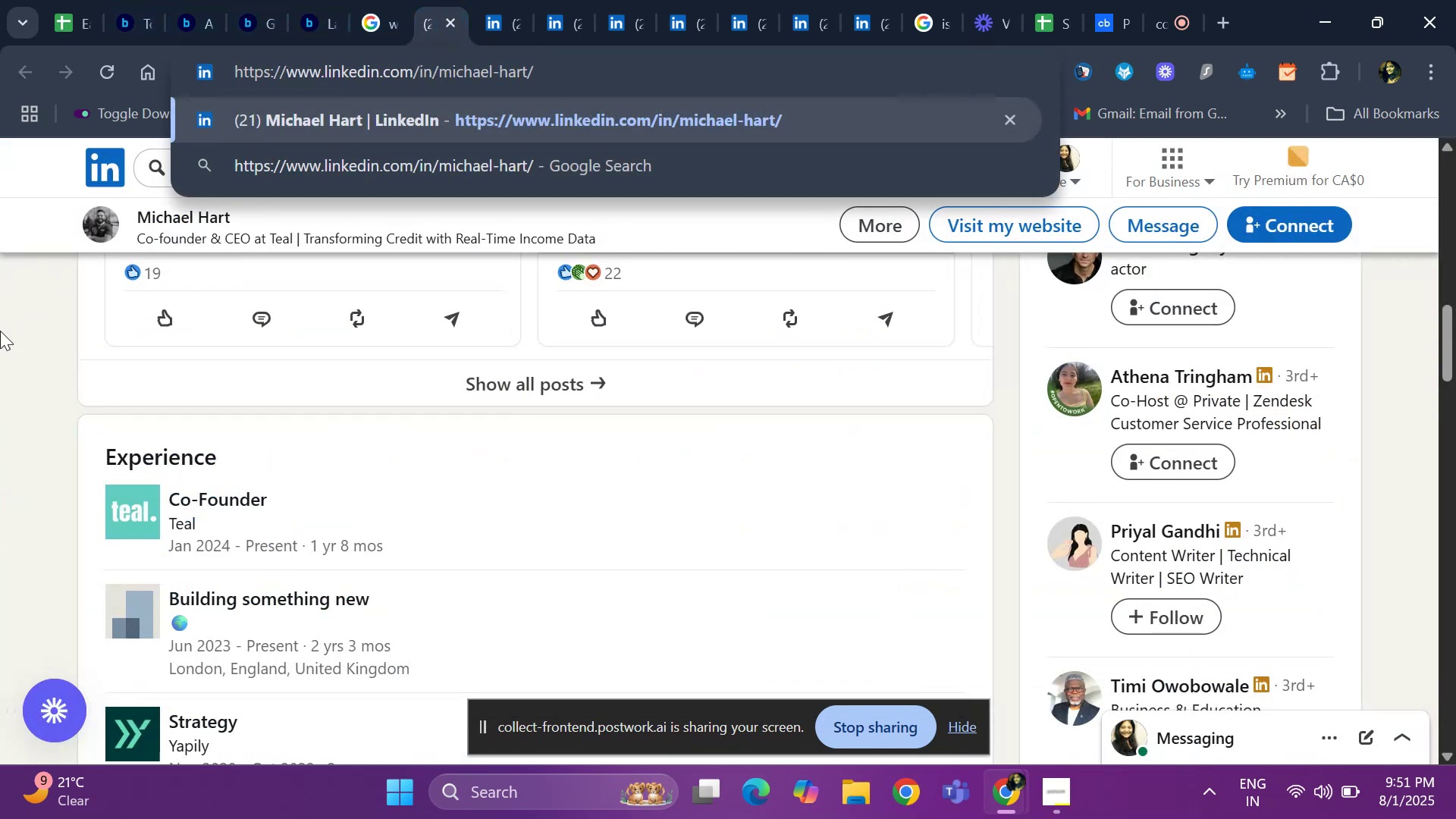 
hold_key(key=ArrowUp, duration=1.5)
 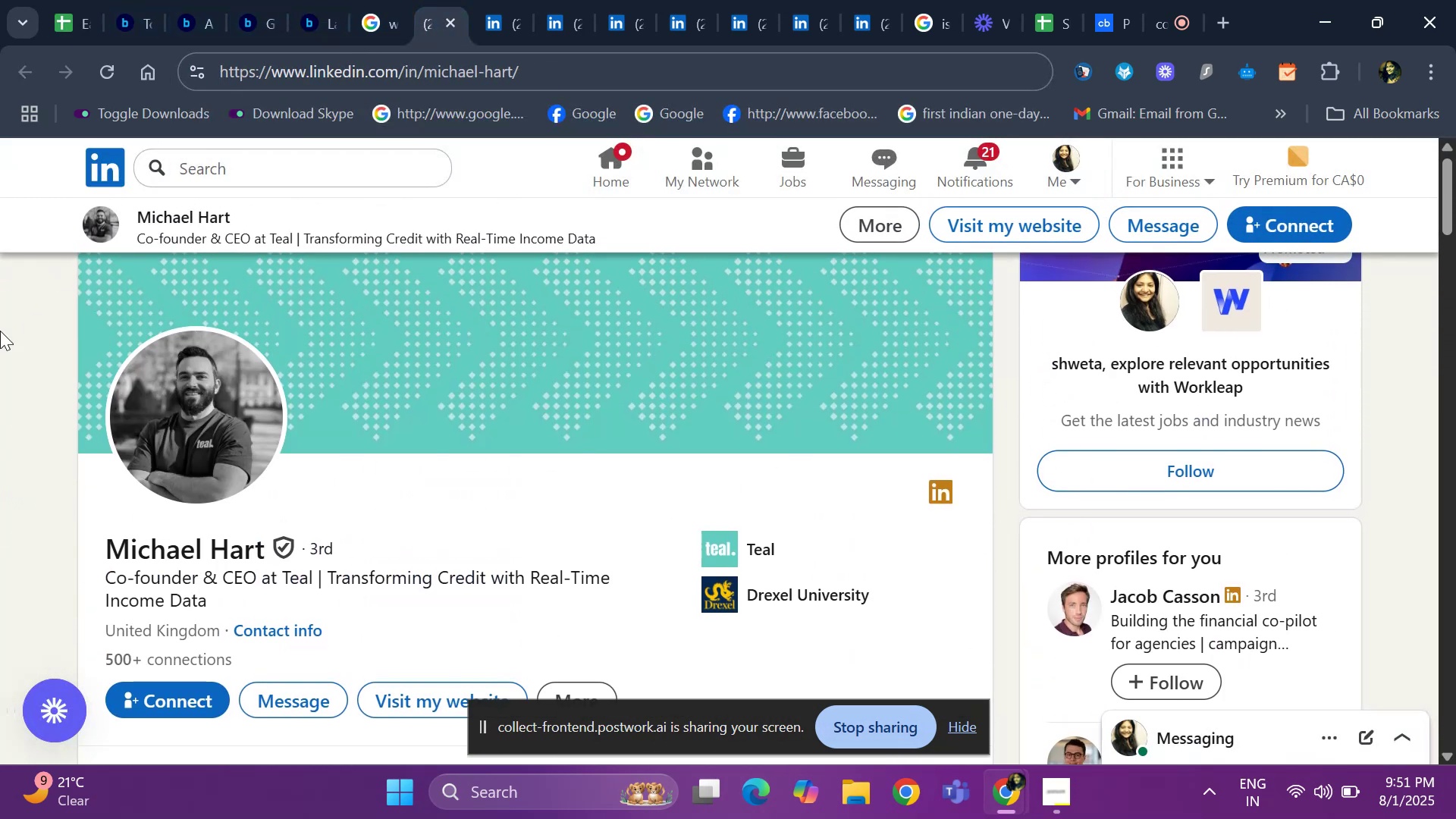 
left_click([0, 331])
 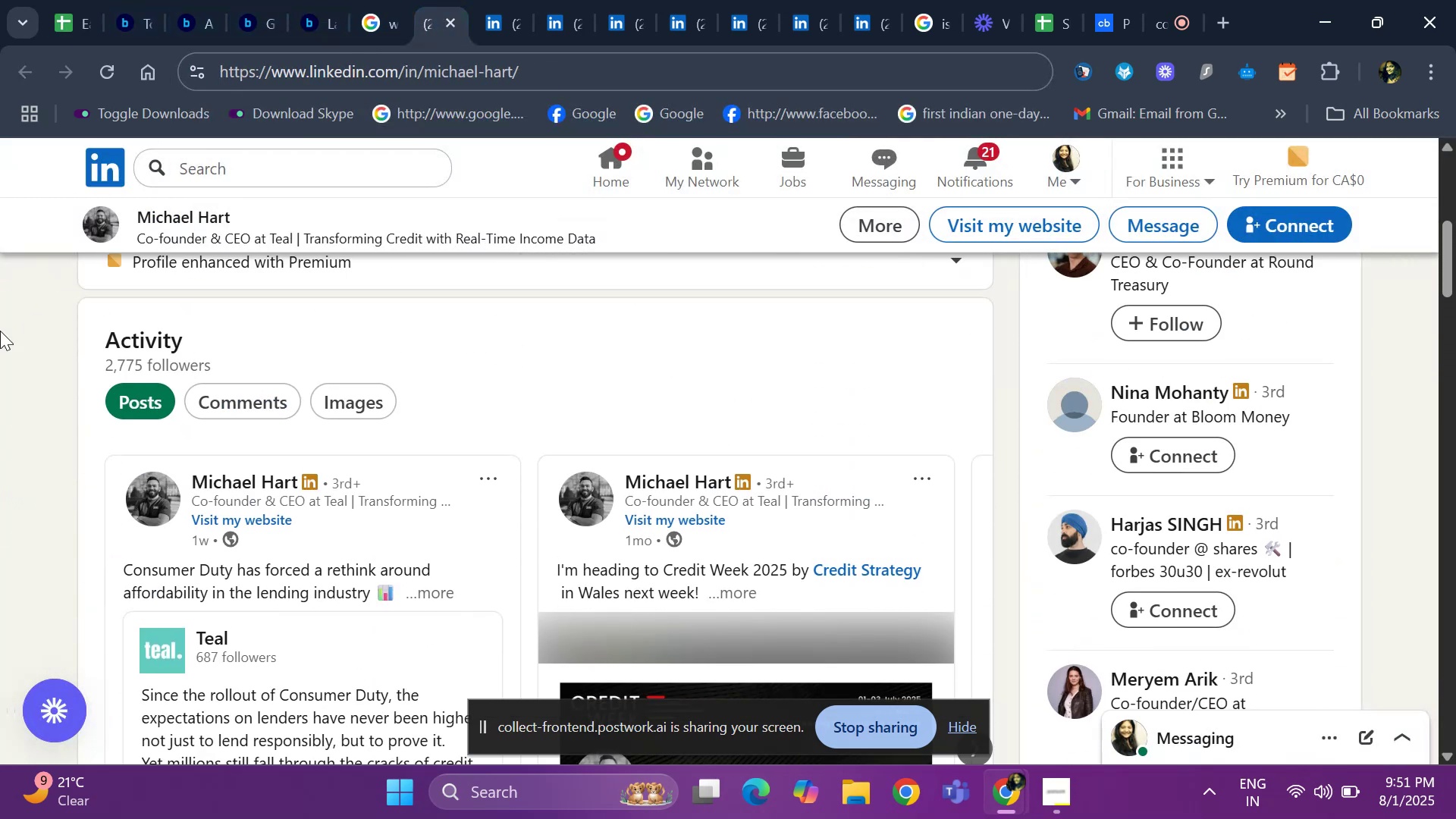 
key(ArrowUp)
 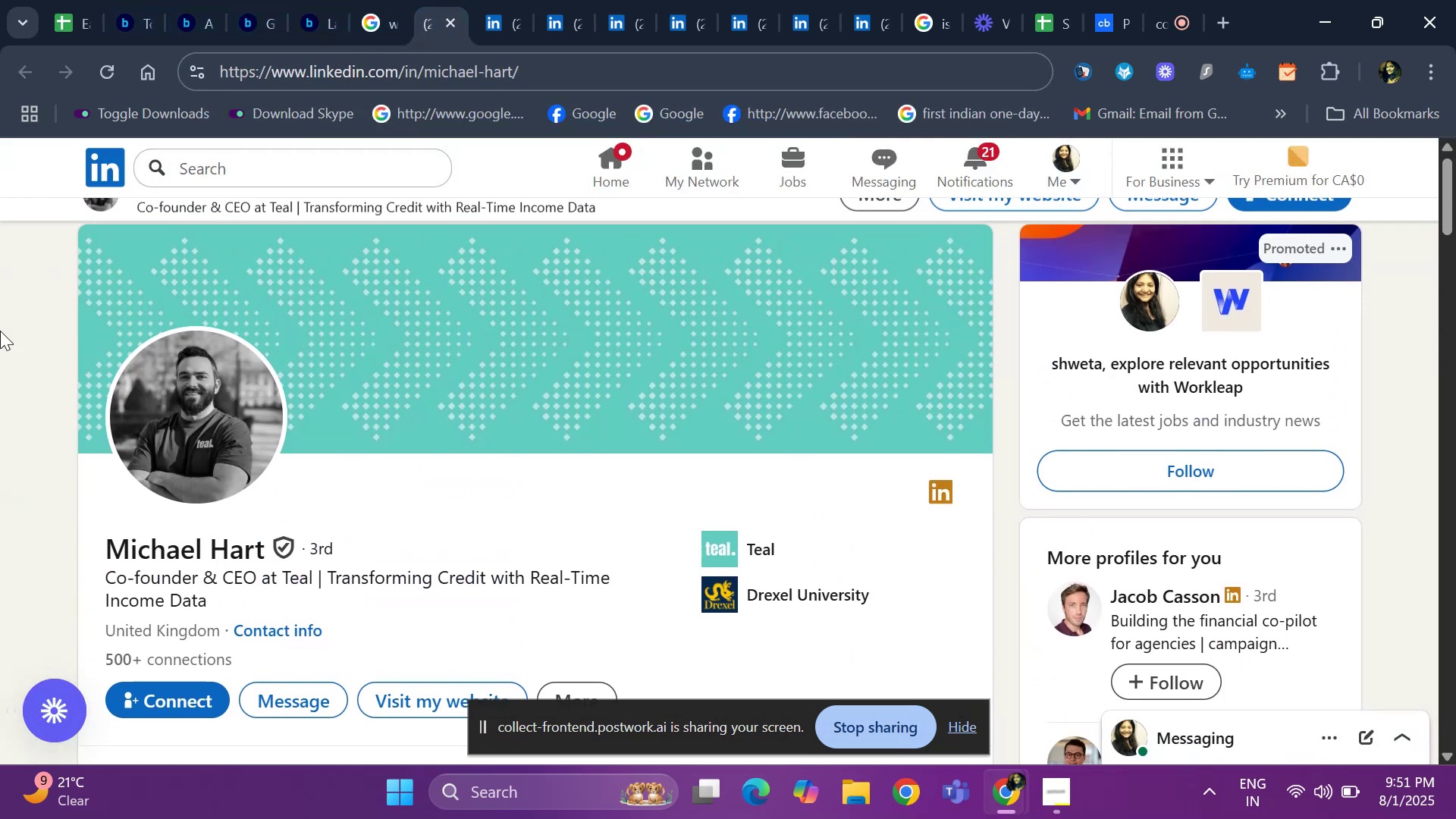 
key(ArrowUp)
 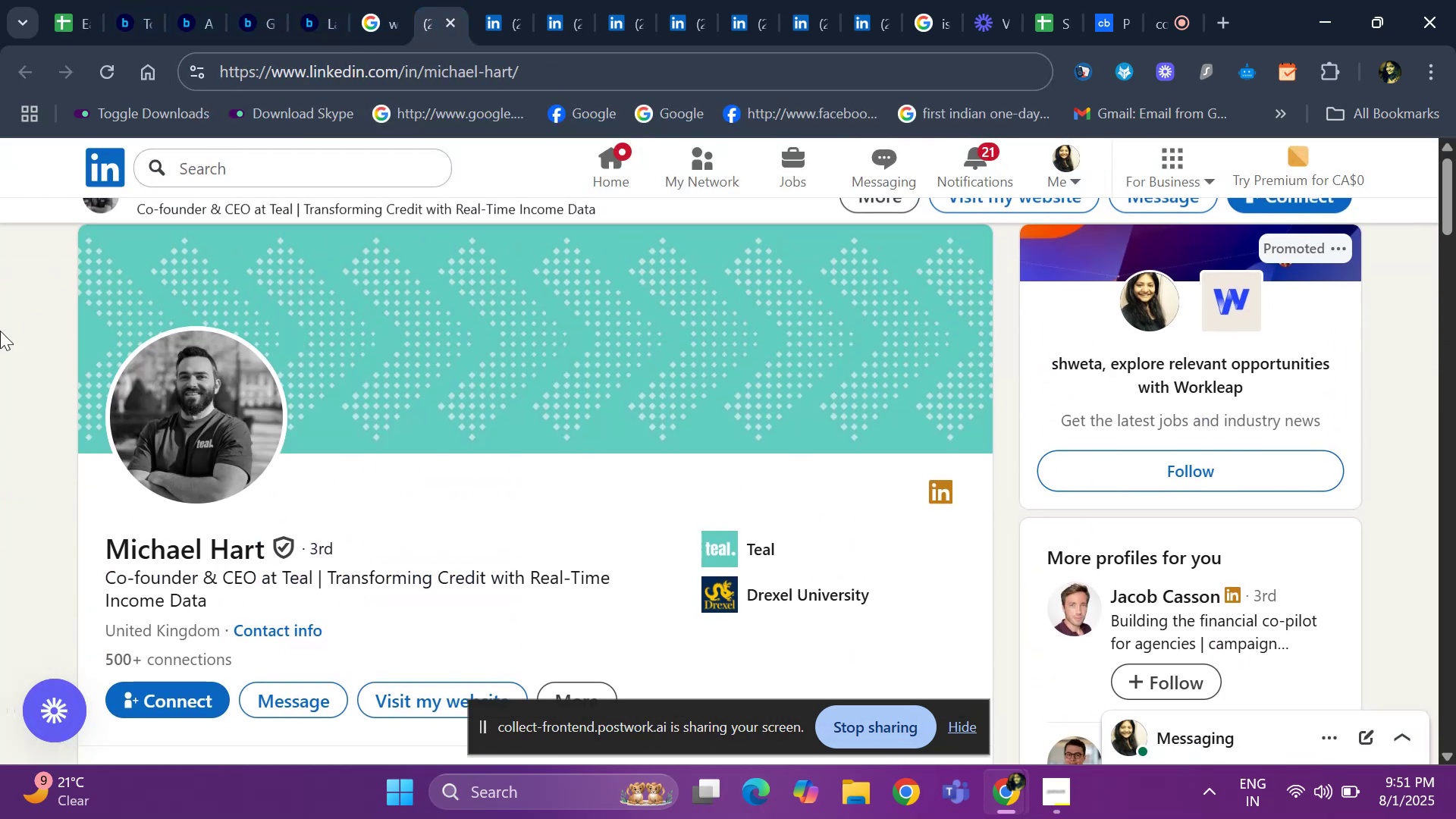 
key(ArrowUp)
 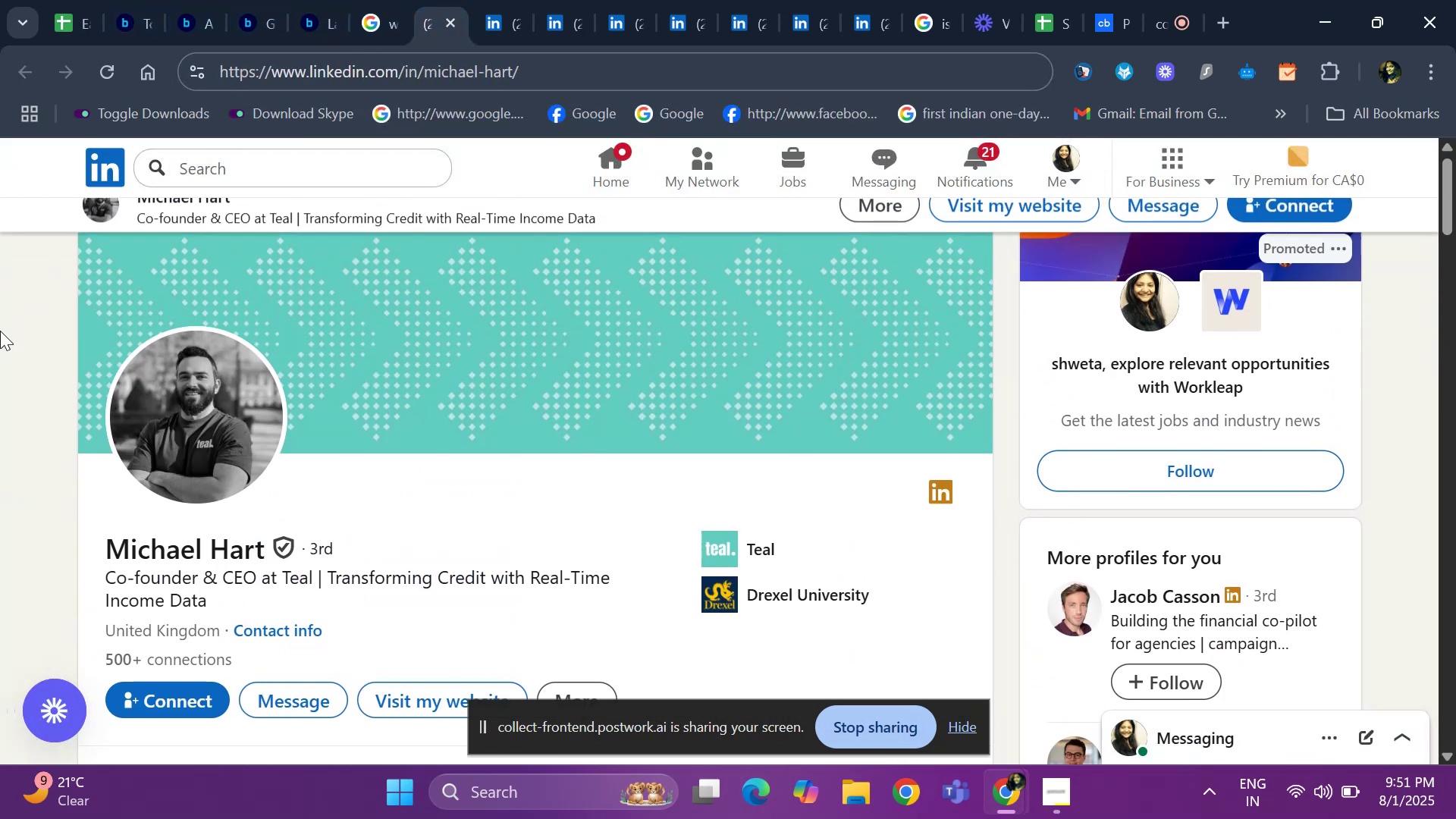 
key(ArrowUp)
 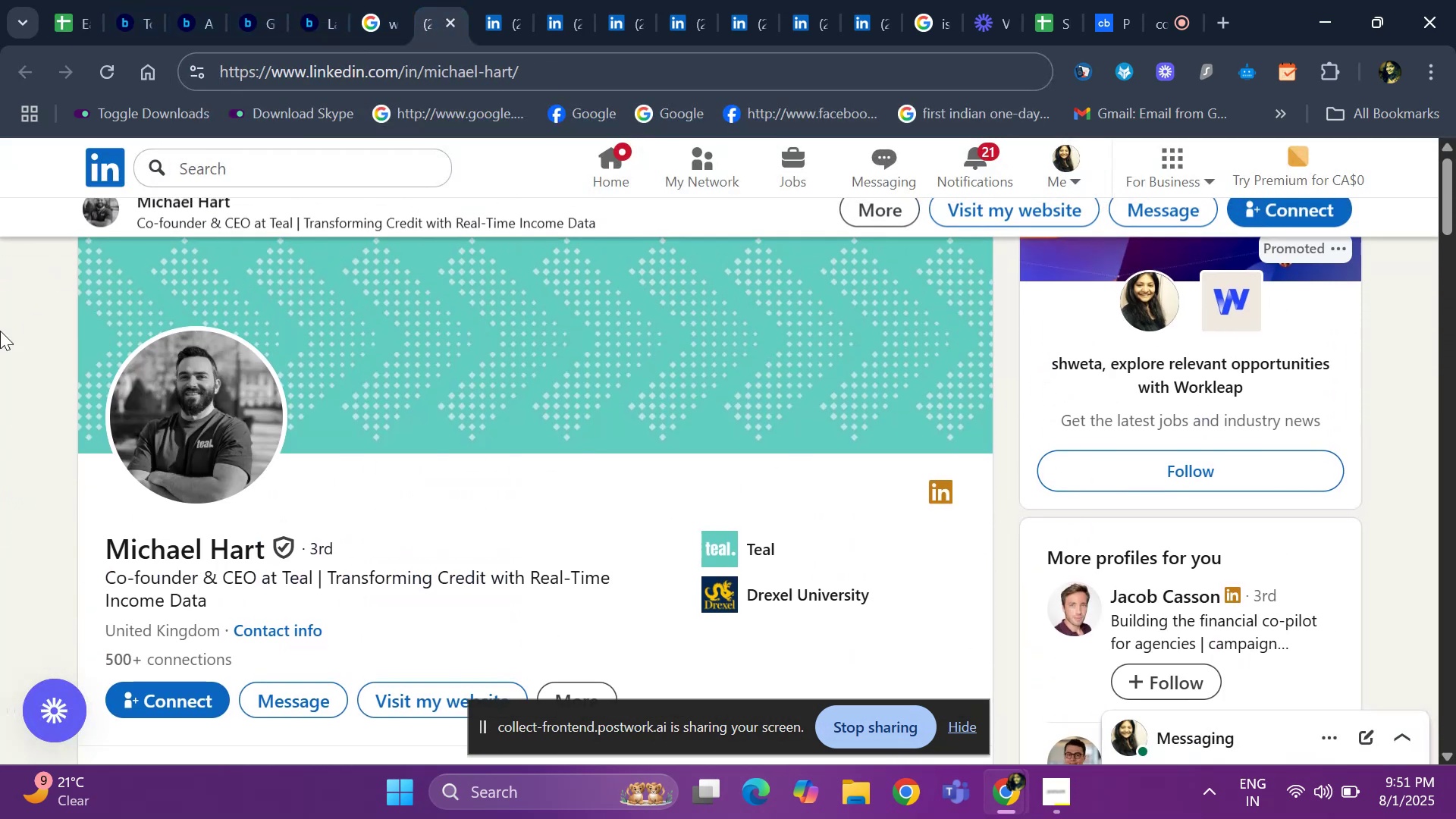 
key(ArrowUp)
 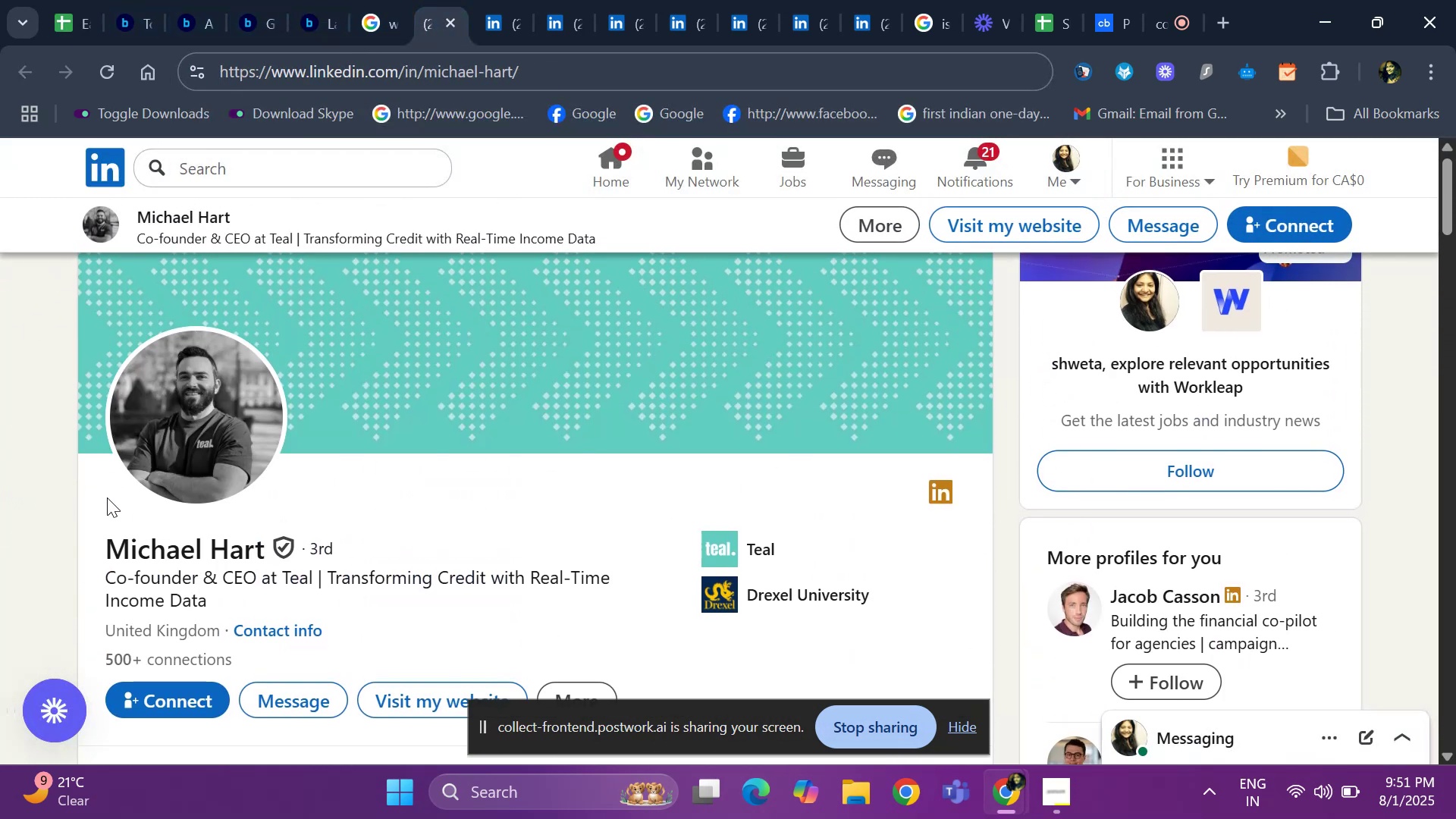 
left_click_drag(start_coordinate=[89, 572], to_coordinate=[258, 576])
 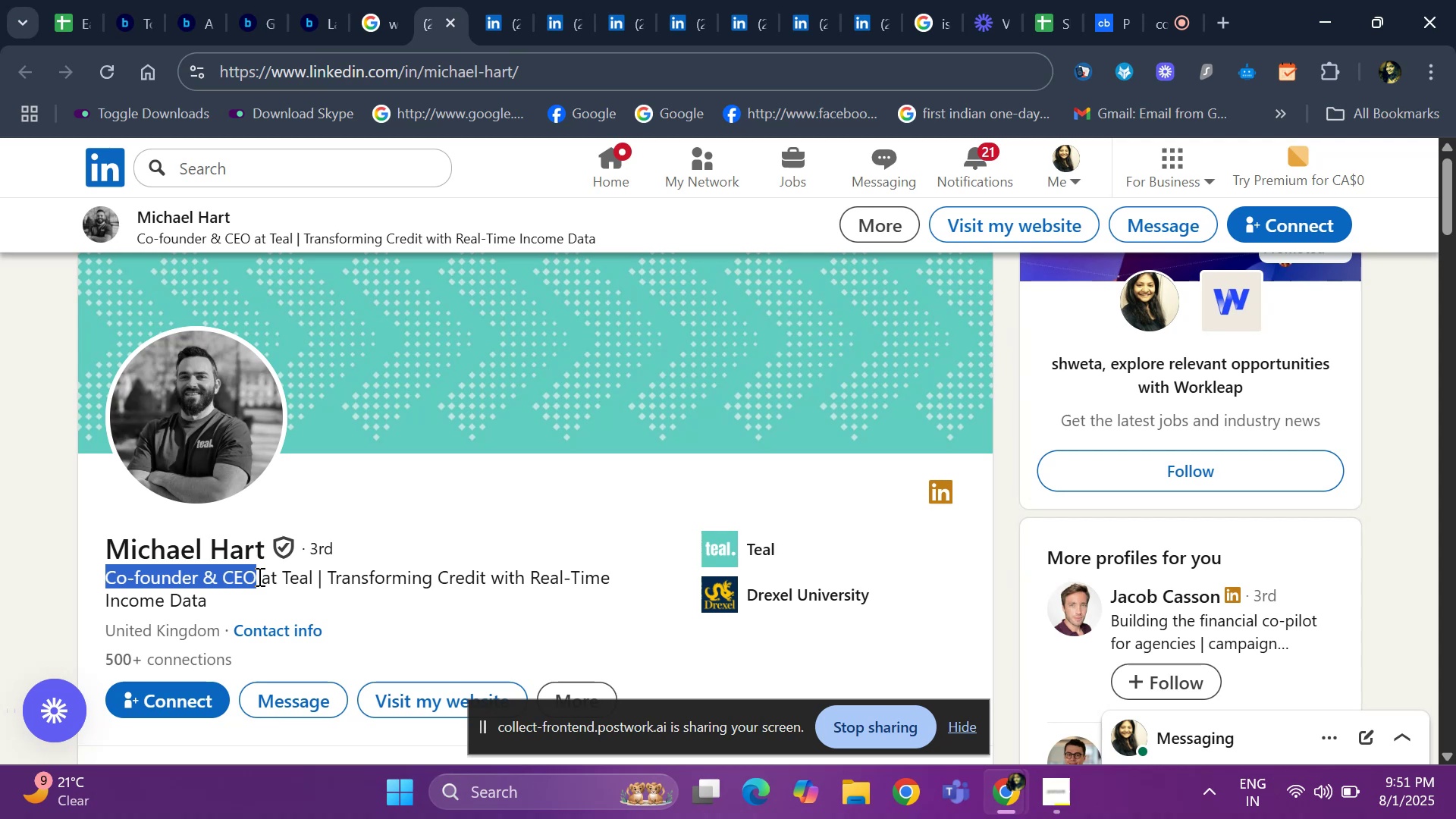 
key(Control+ControlLeft)
 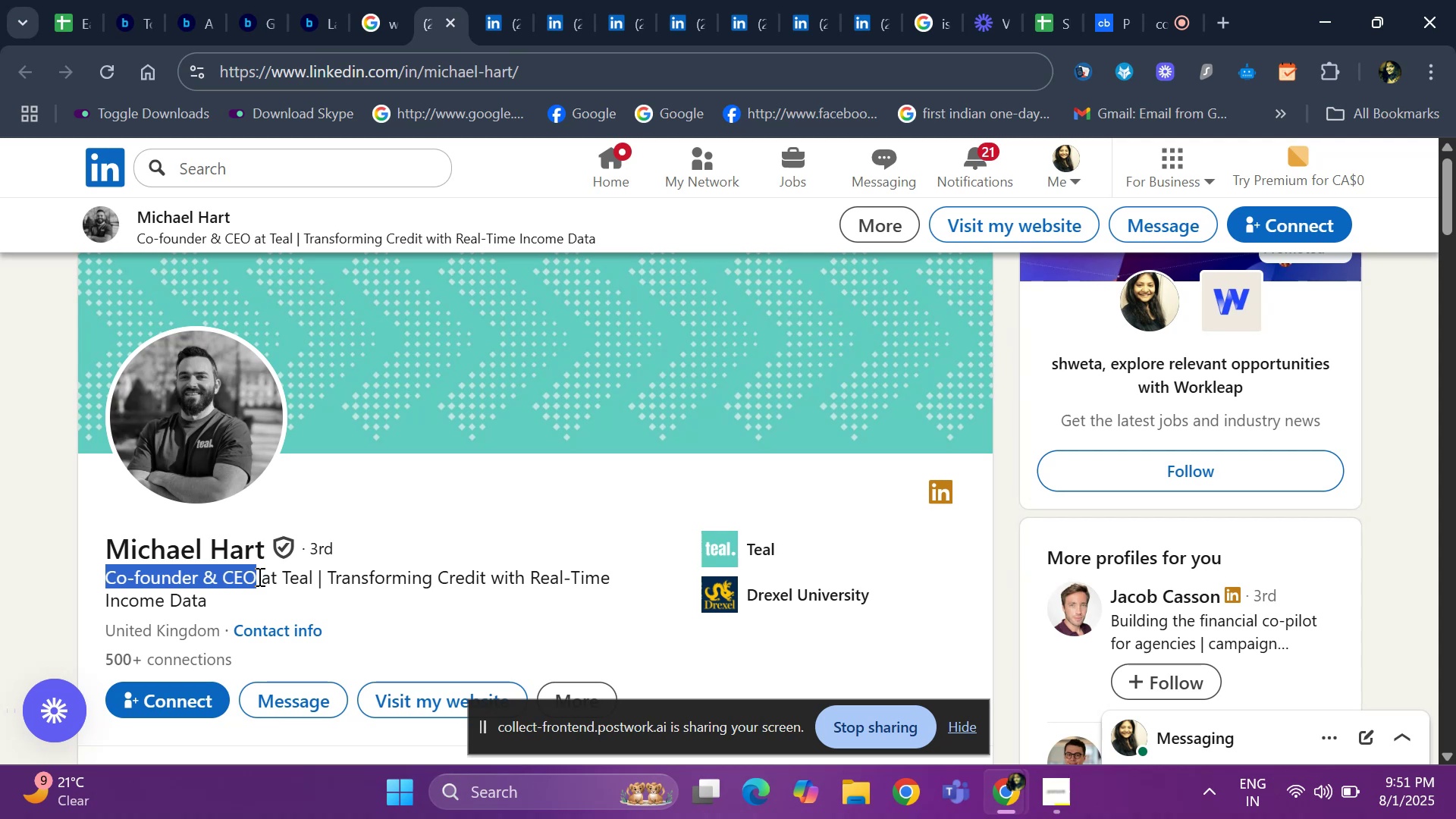 
key(Control+C)
 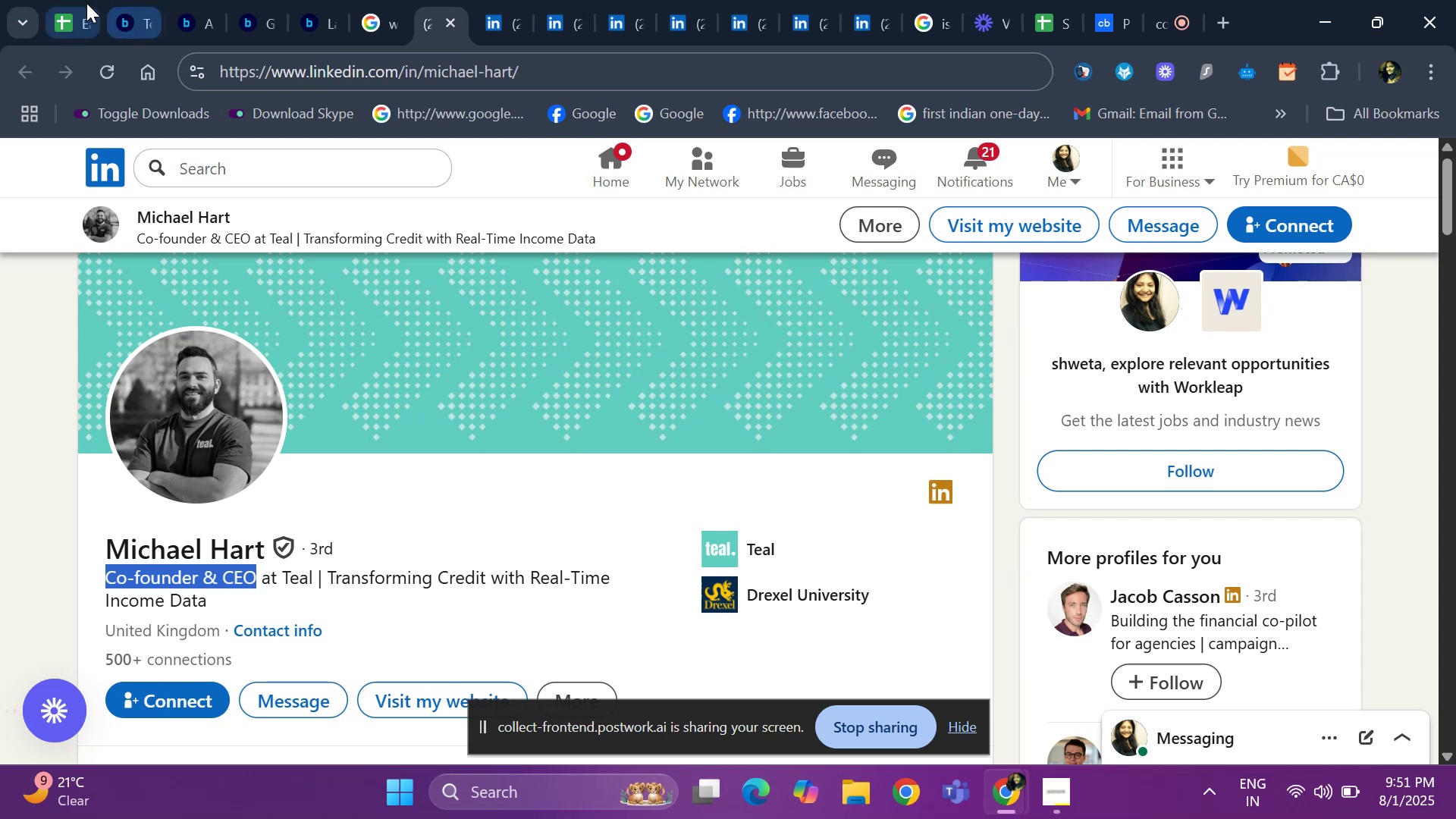 
left_click([86, 6])
 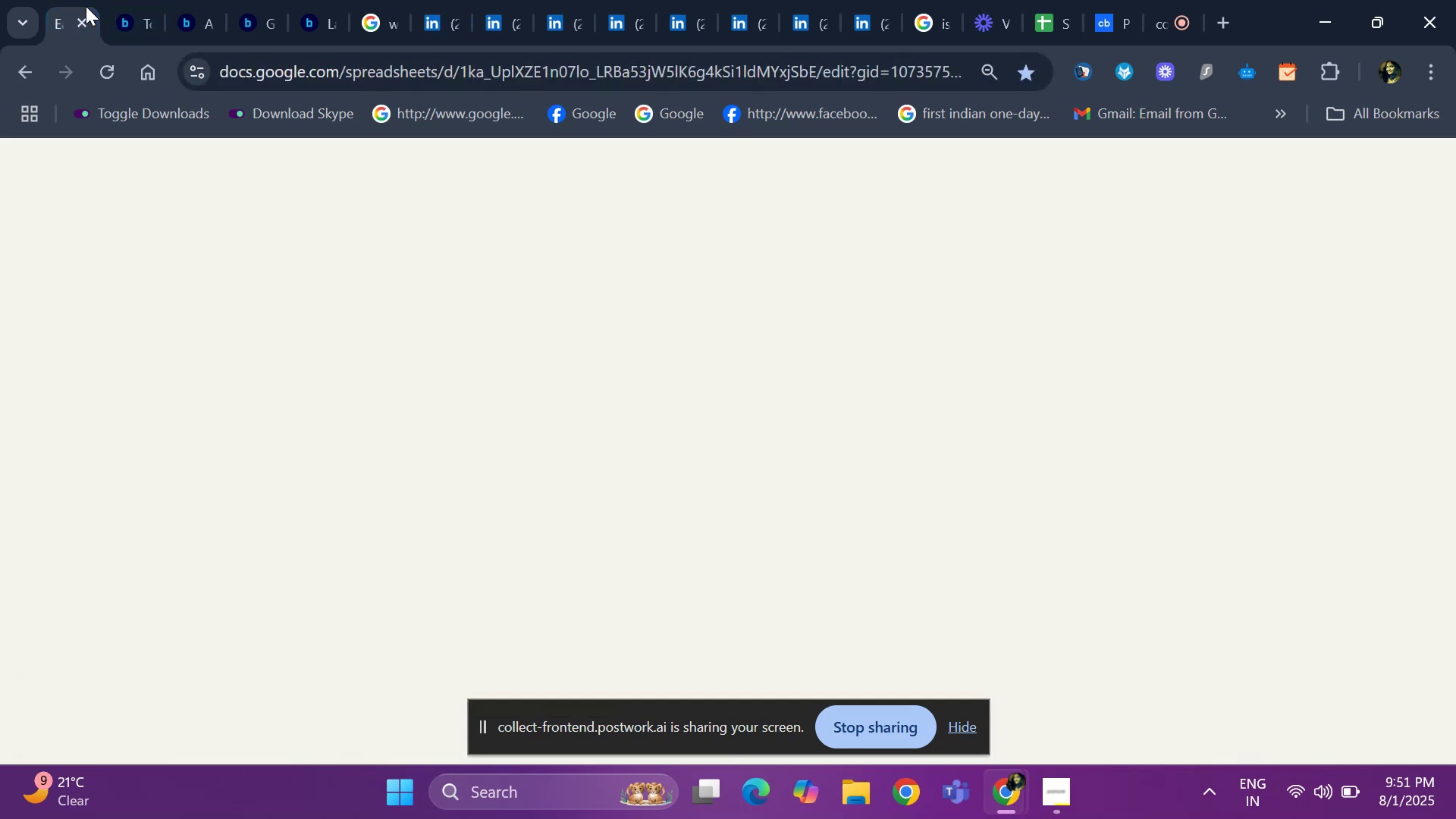 
key(Control+V)
 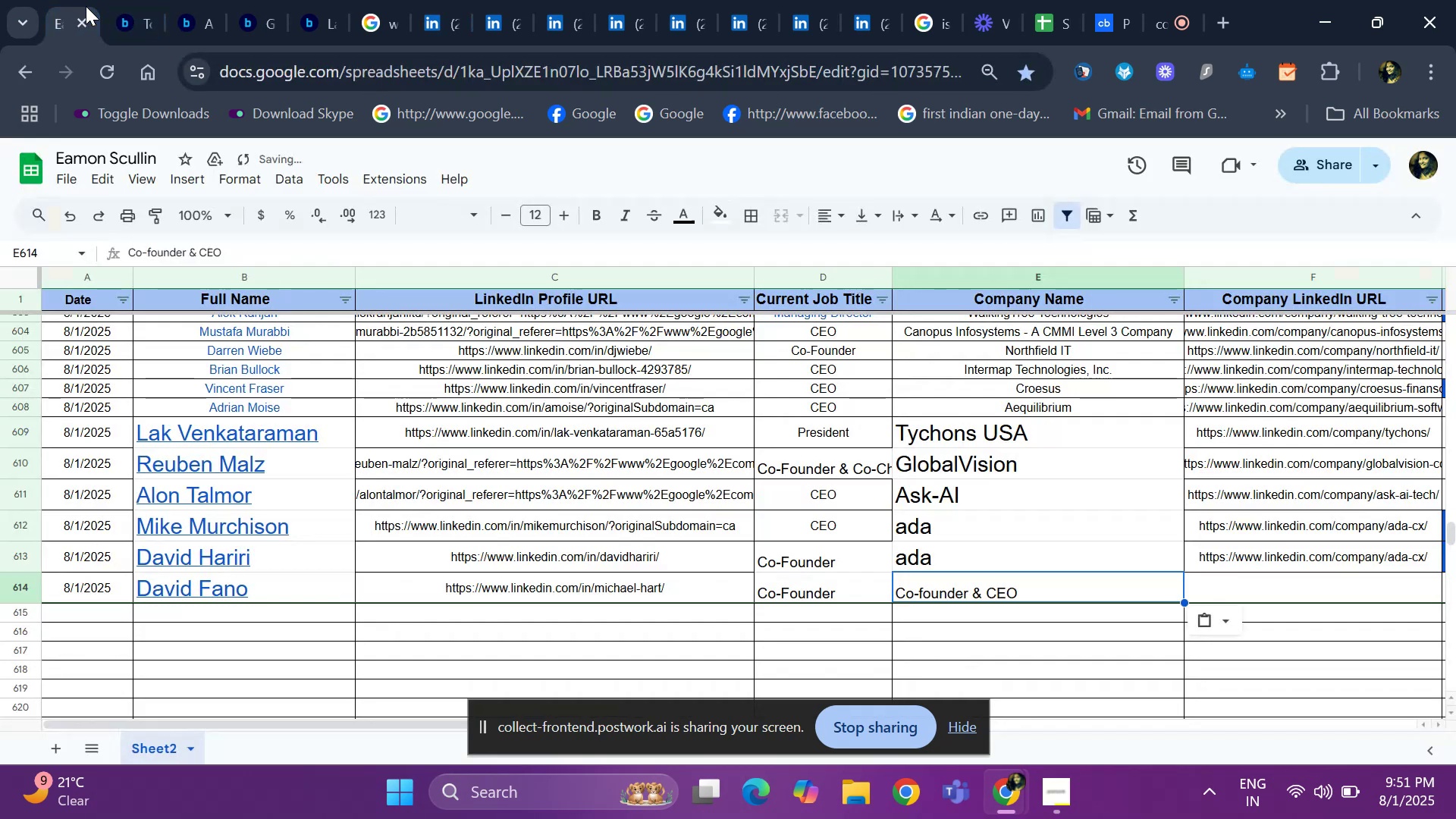 
key(Control+Z)
 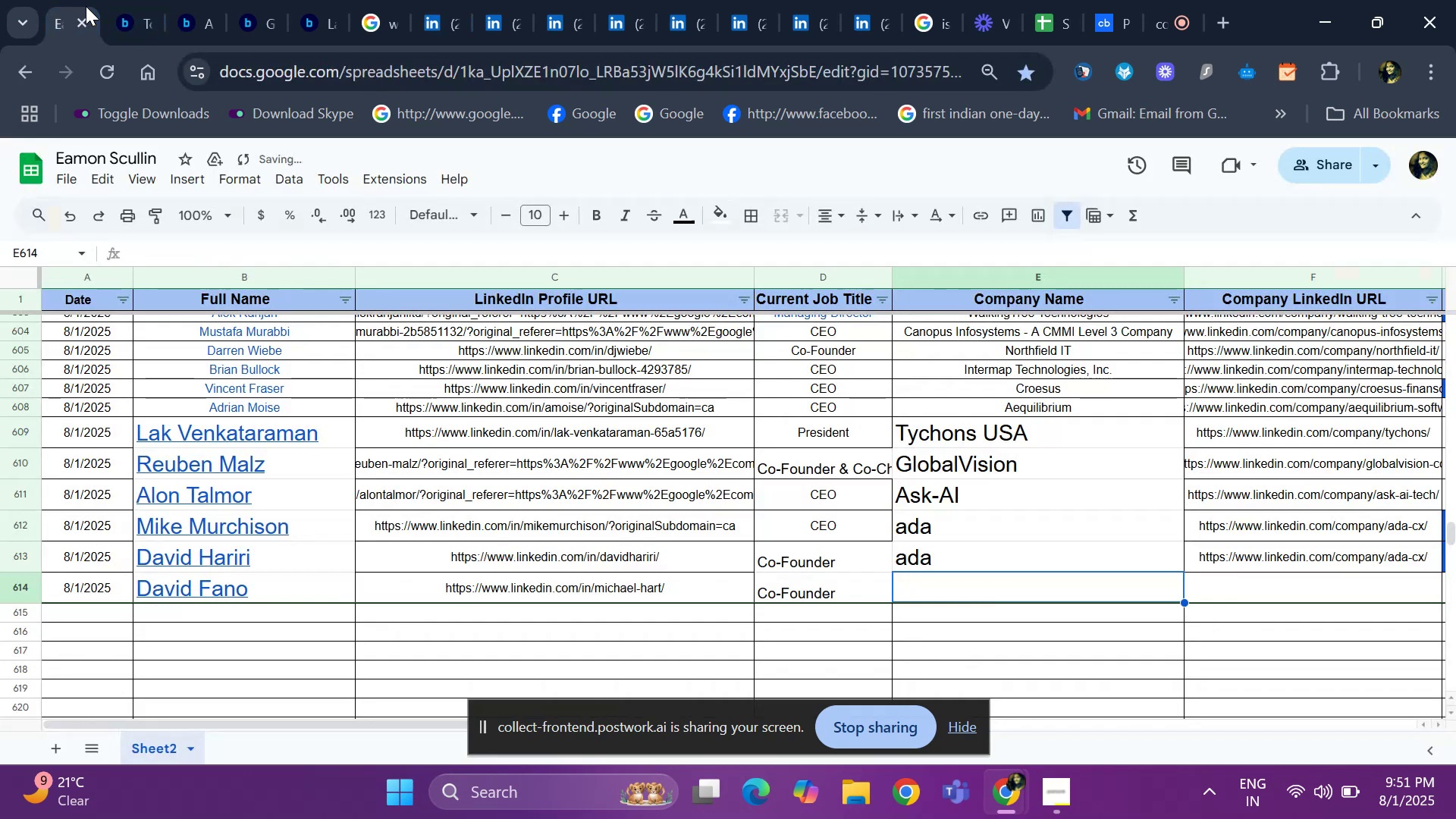 
key(ArrowLeft)
 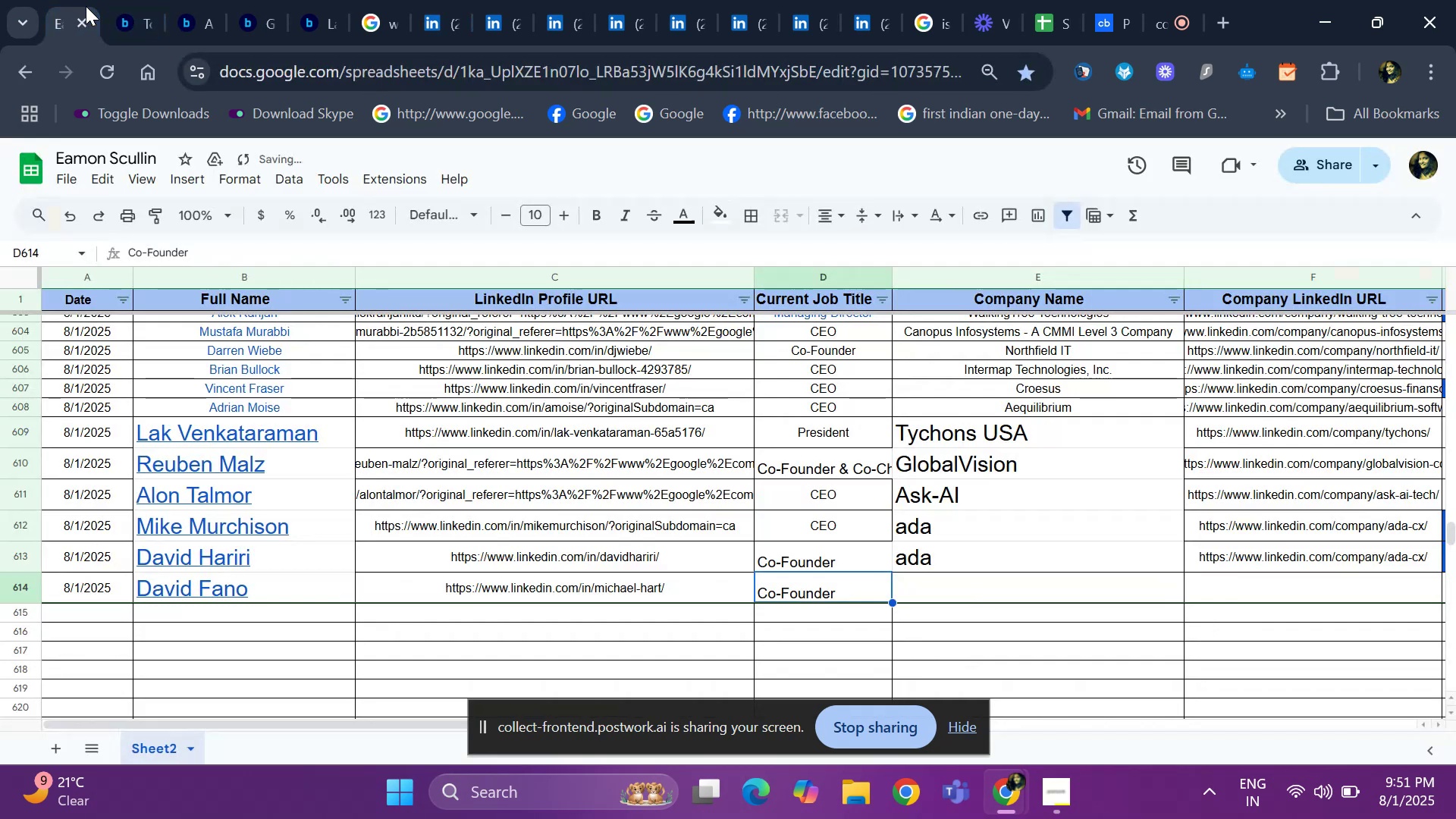 
key(Control+ControlLeft)
 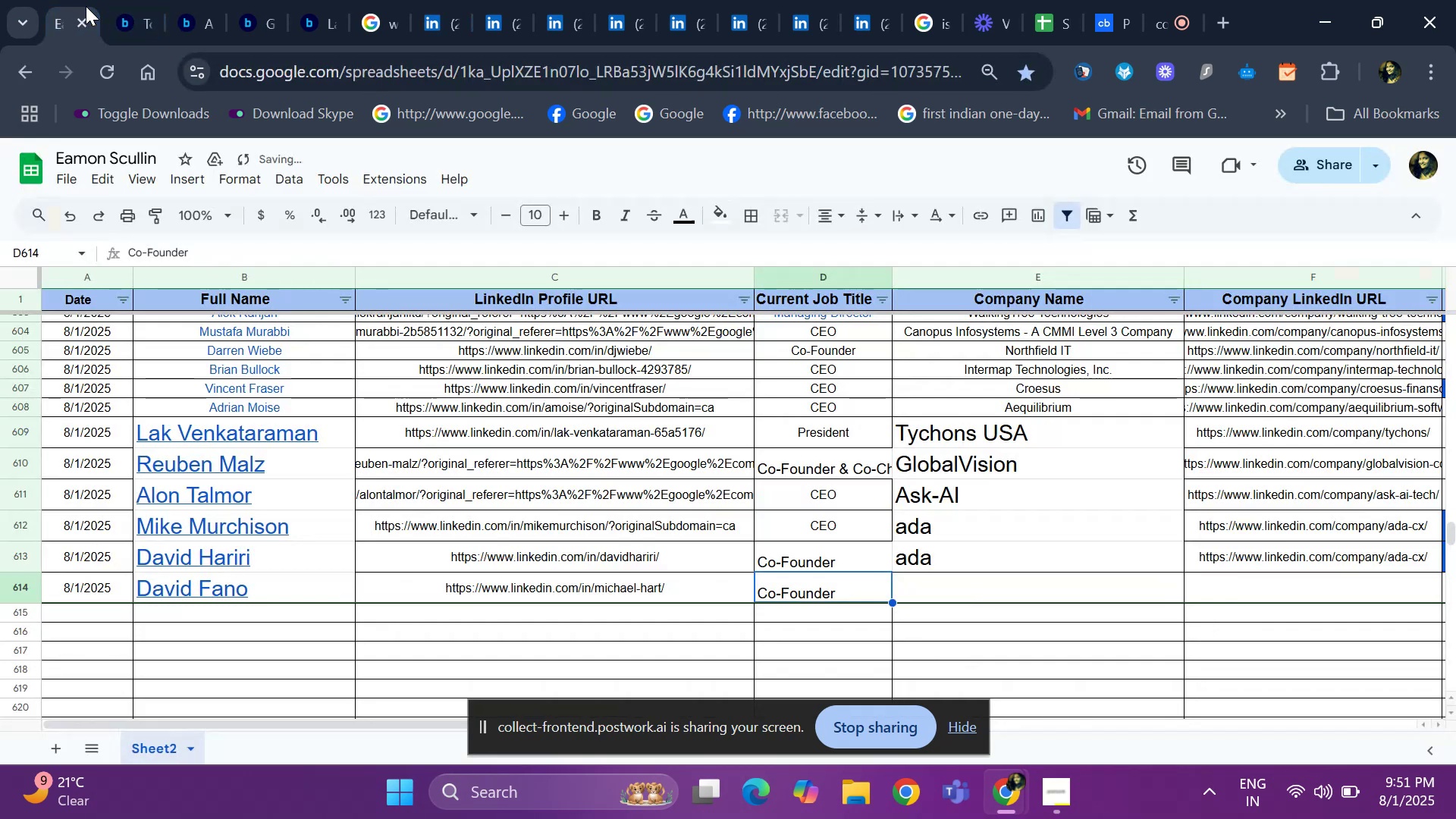 
key(Control+V)
 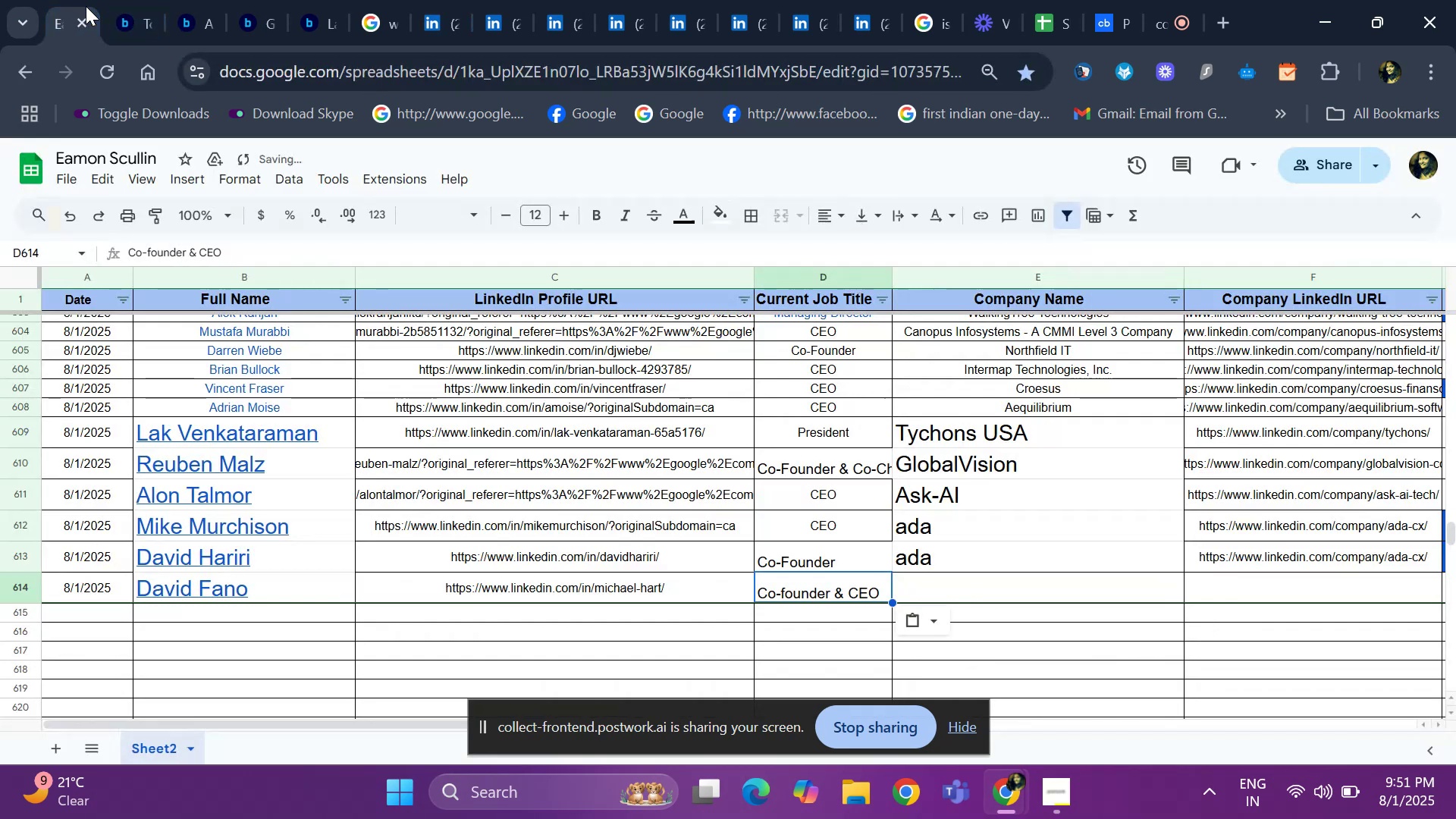 
key(ArrowRight)
 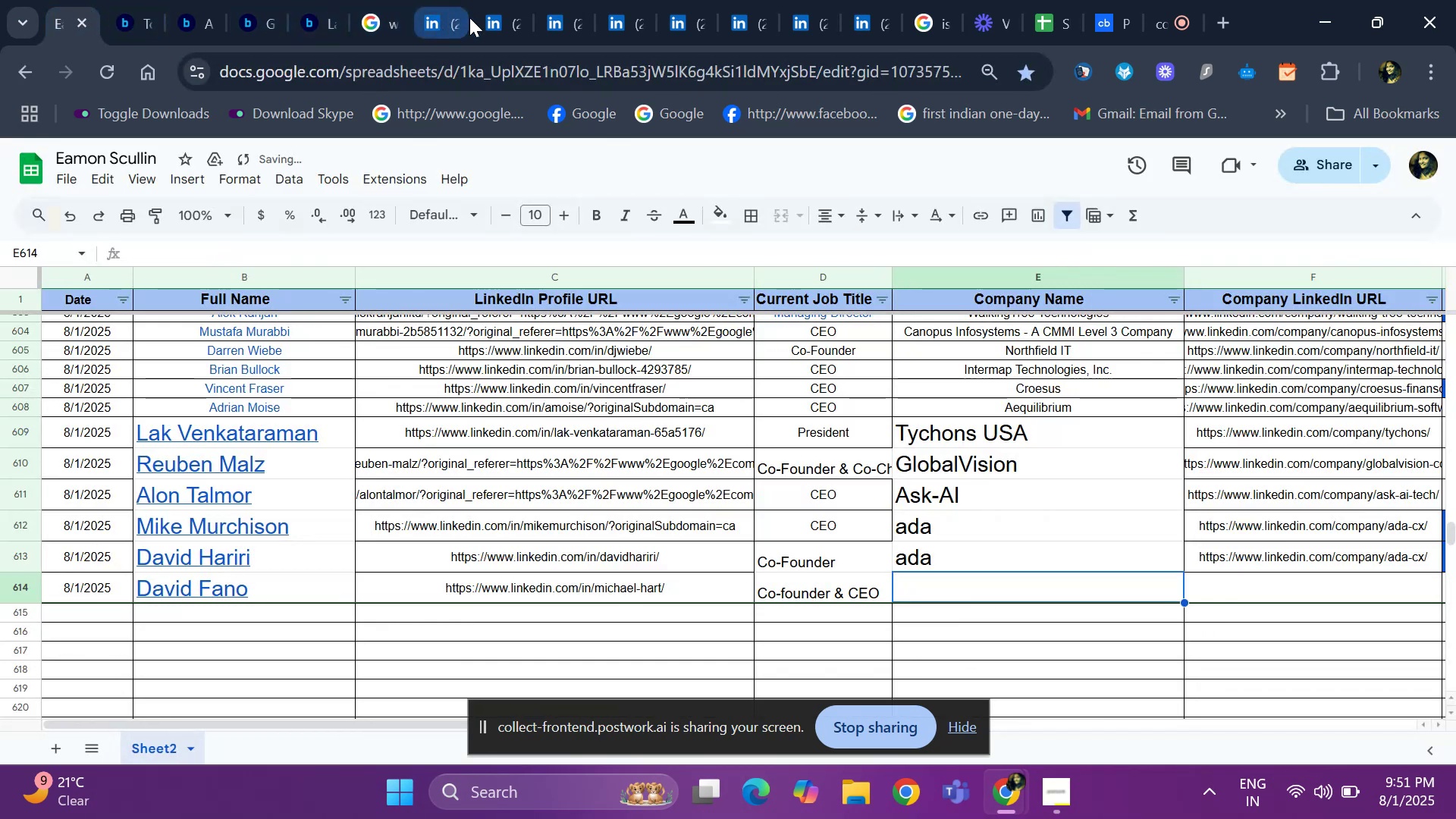 
left_click([475, 17])
 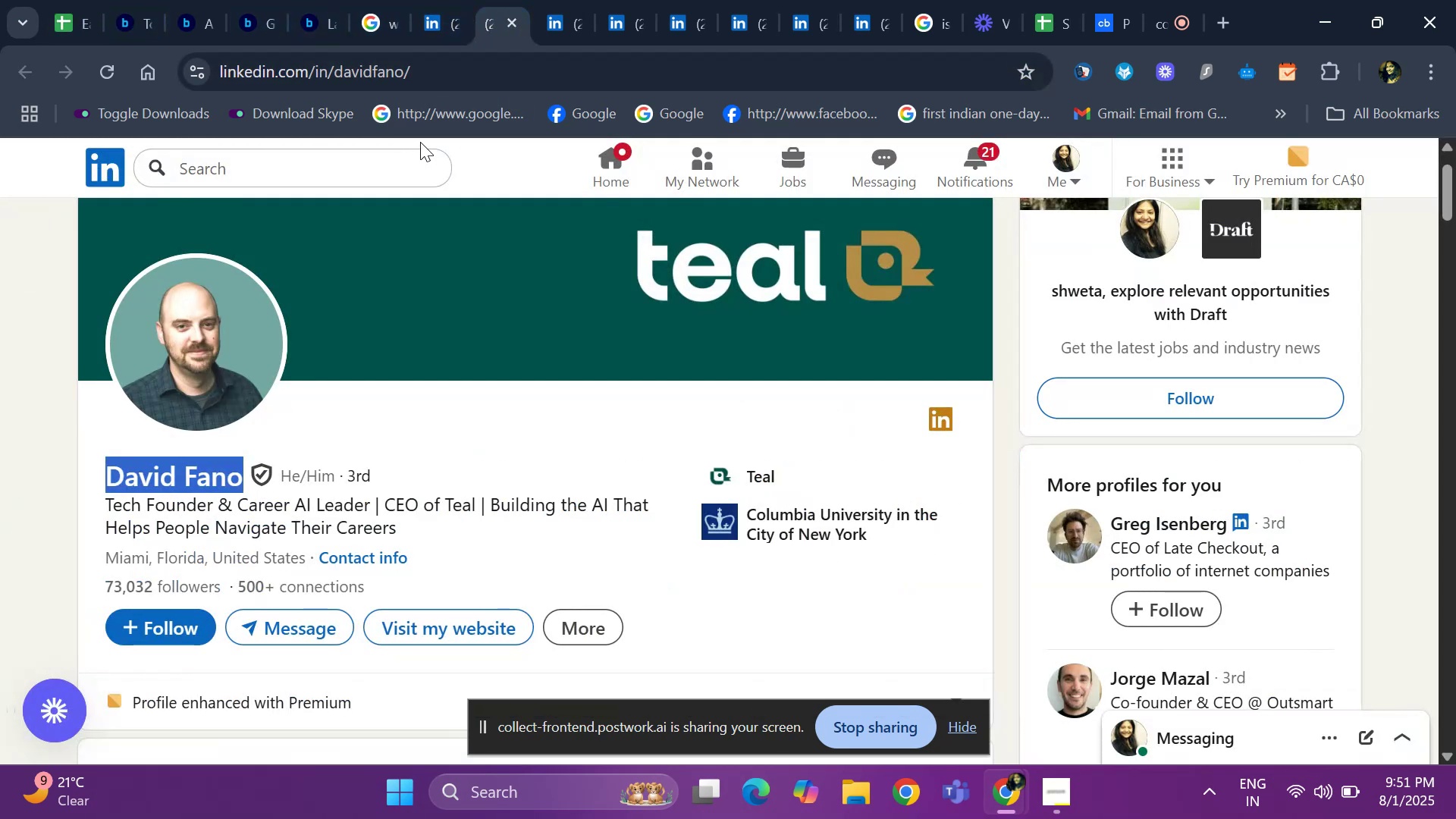 
wait(5.51)
 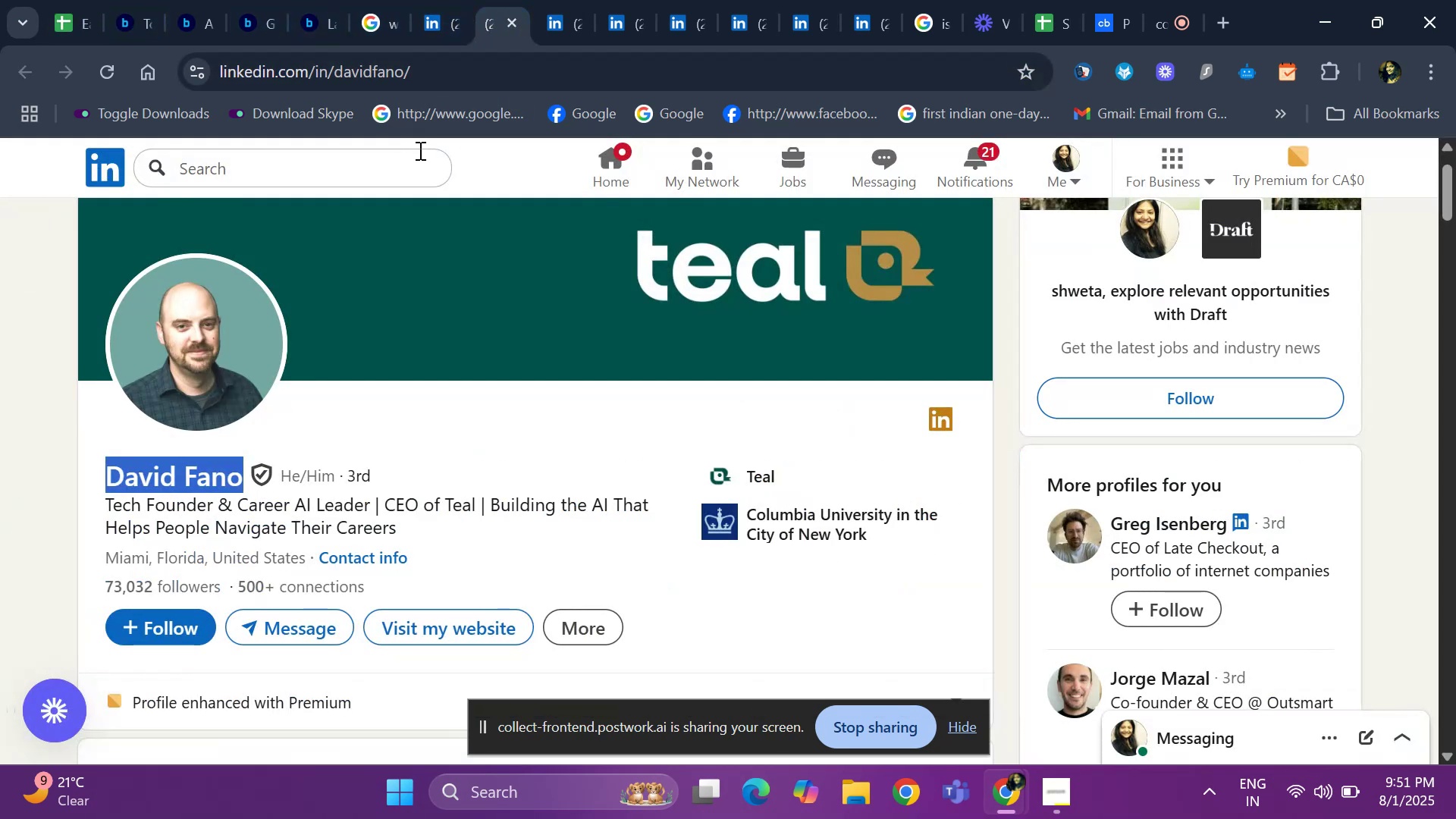 
left_click([0, 307])
 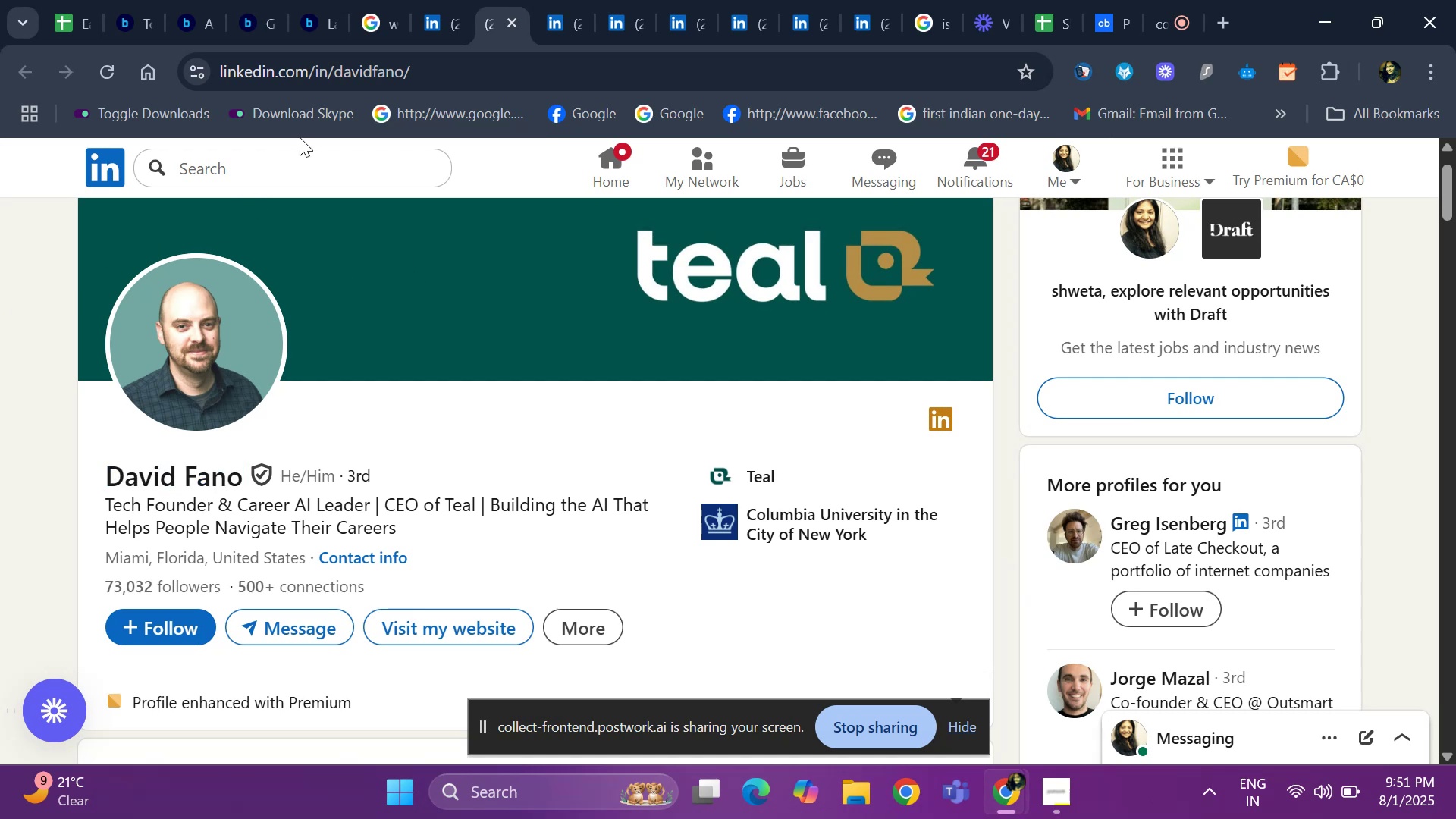 
left_click([418, 9])
 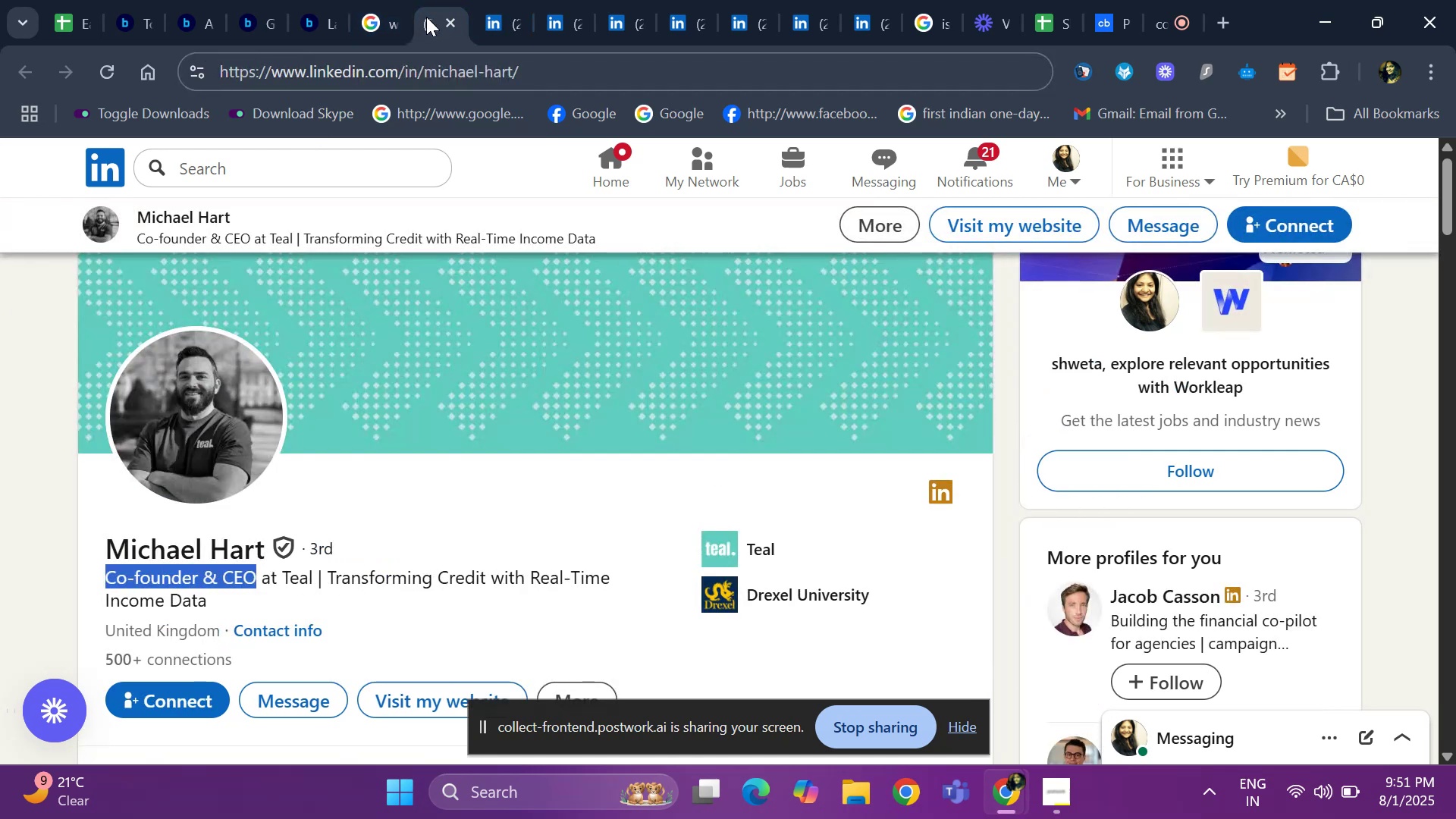 
left_click([444, 13])
 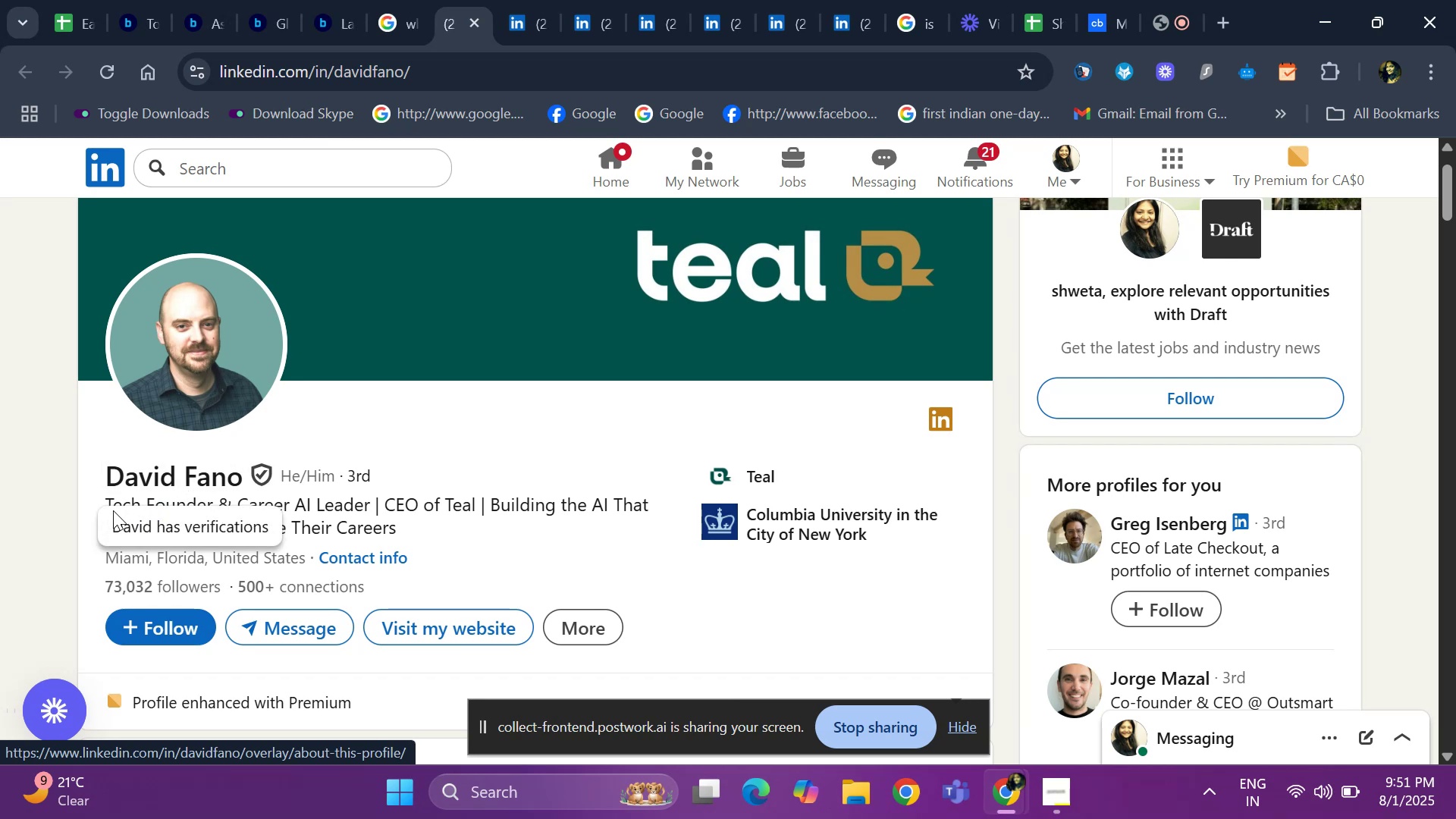 
left_click_drag(start_coordinate=[96, 497], to_coordinate=[372, 503])
 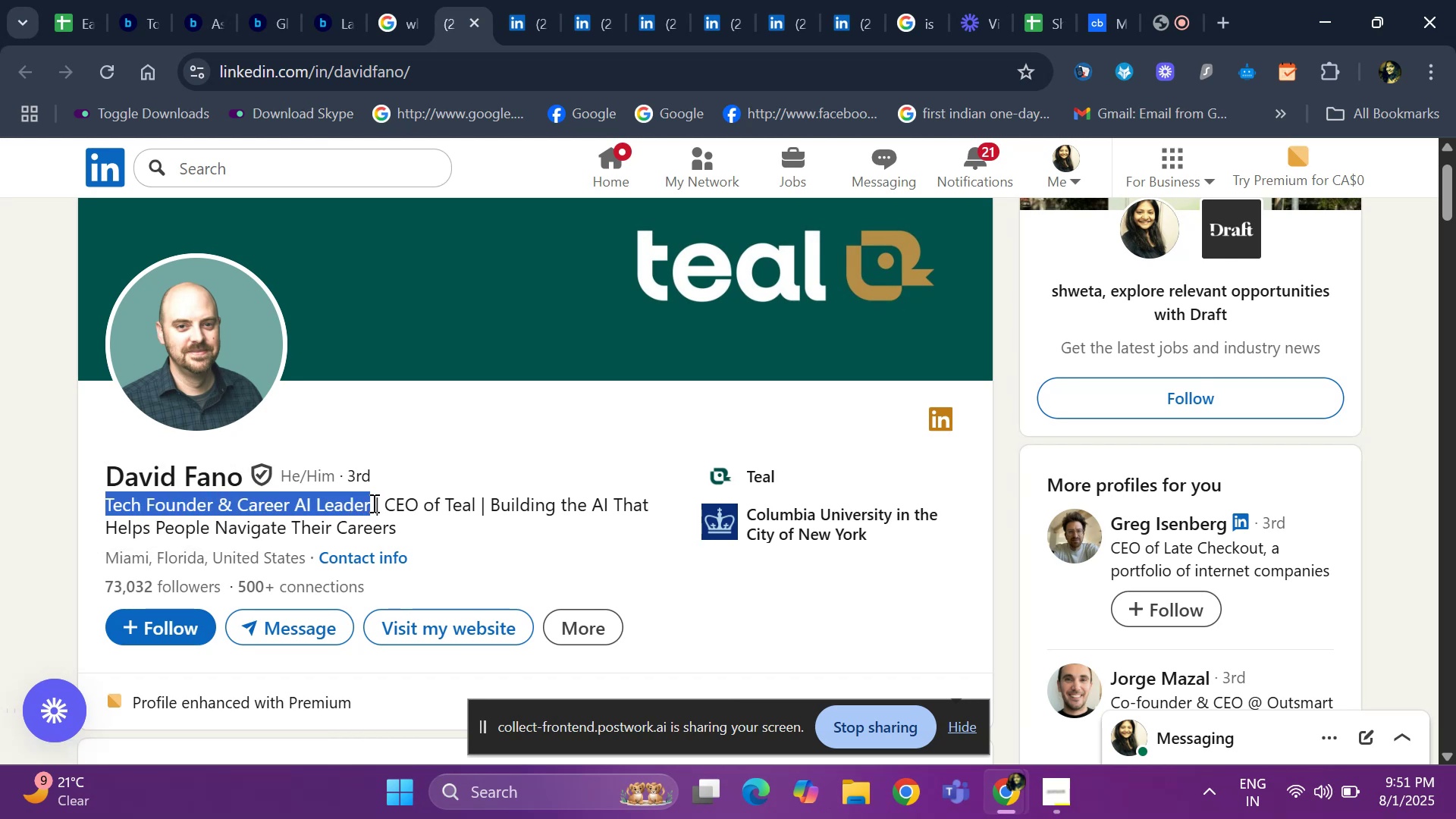 
key(Control+C)
 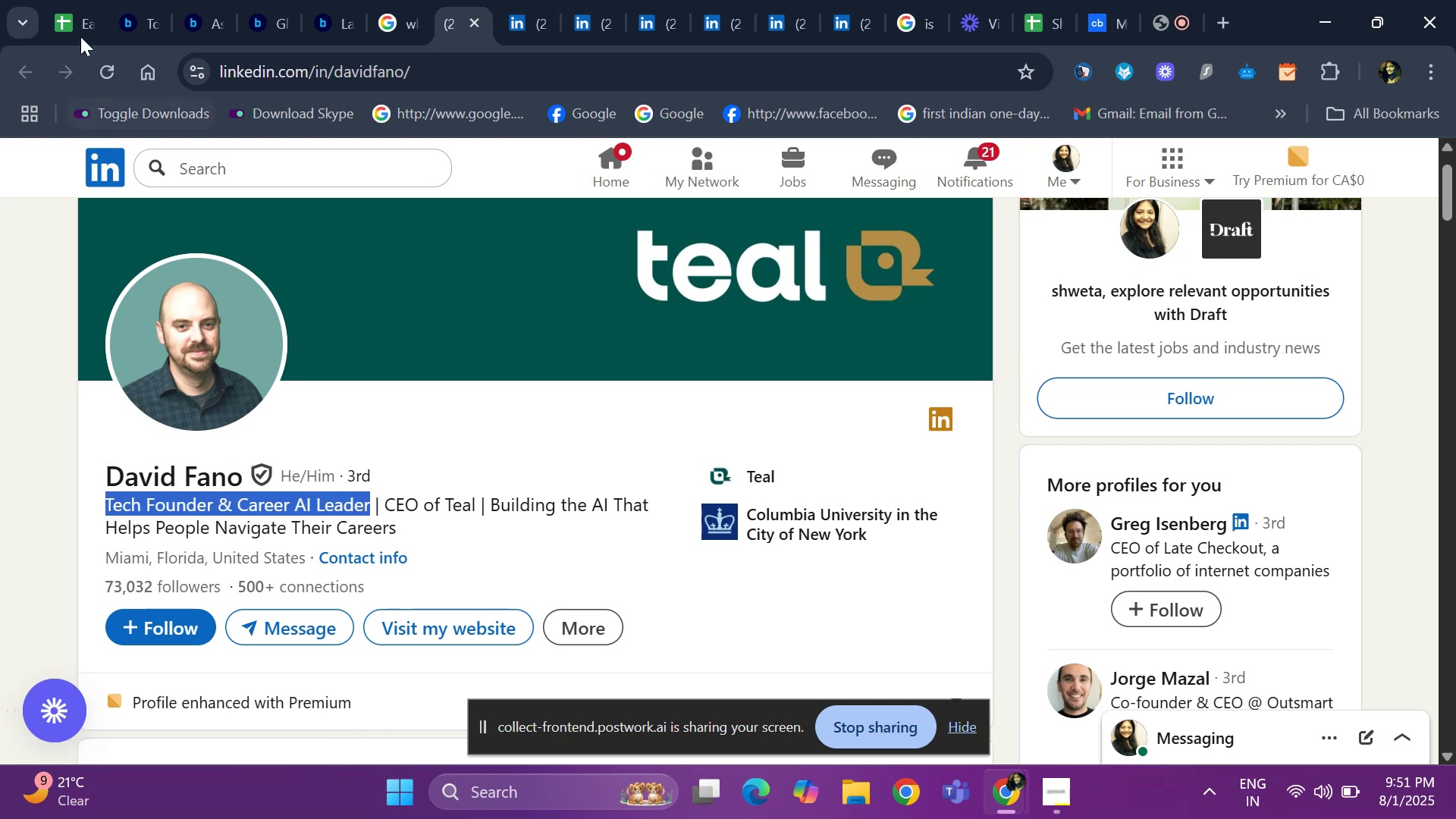 
left_click([80, 36])
 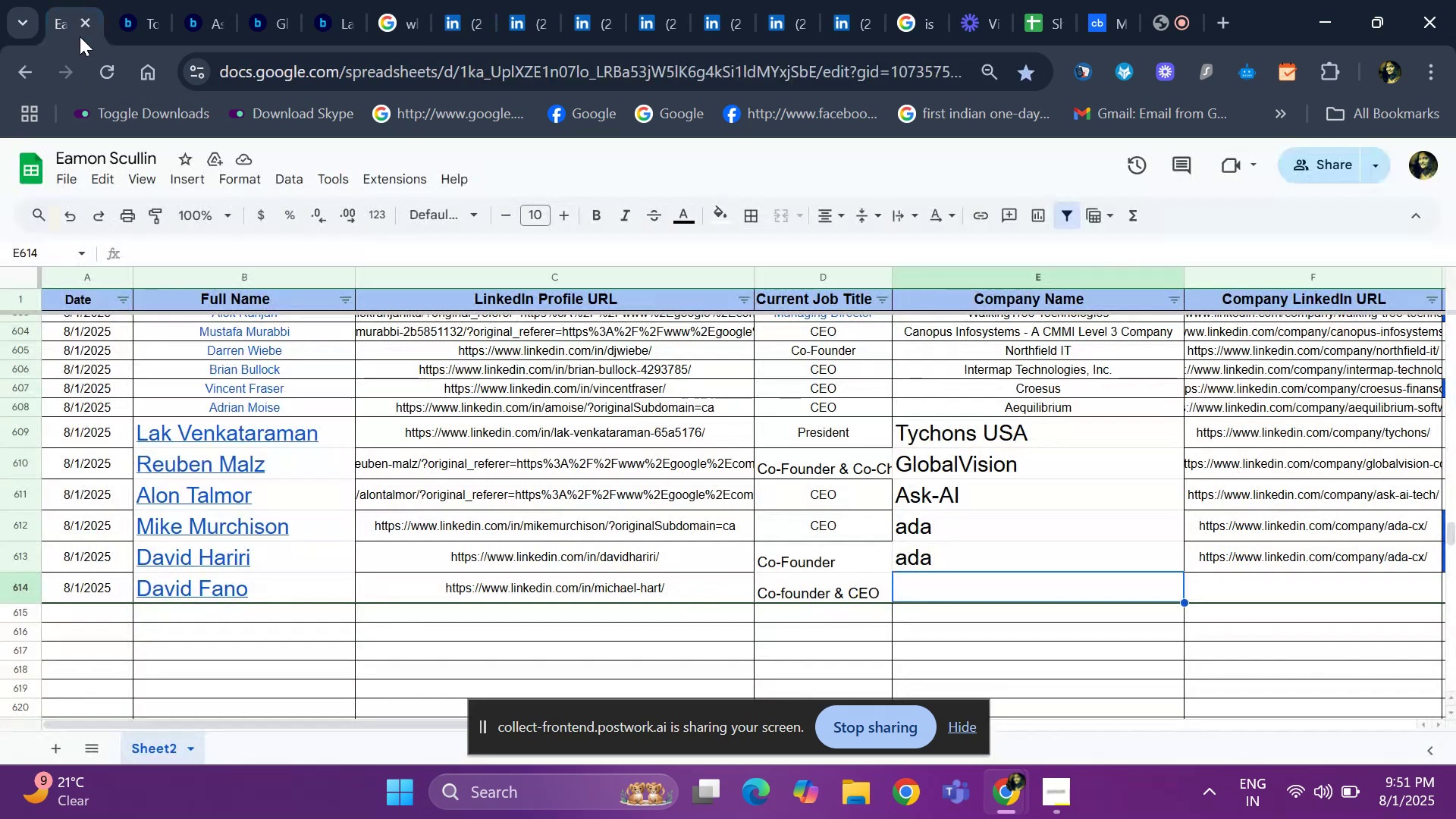 
key(ArrowLeft)
 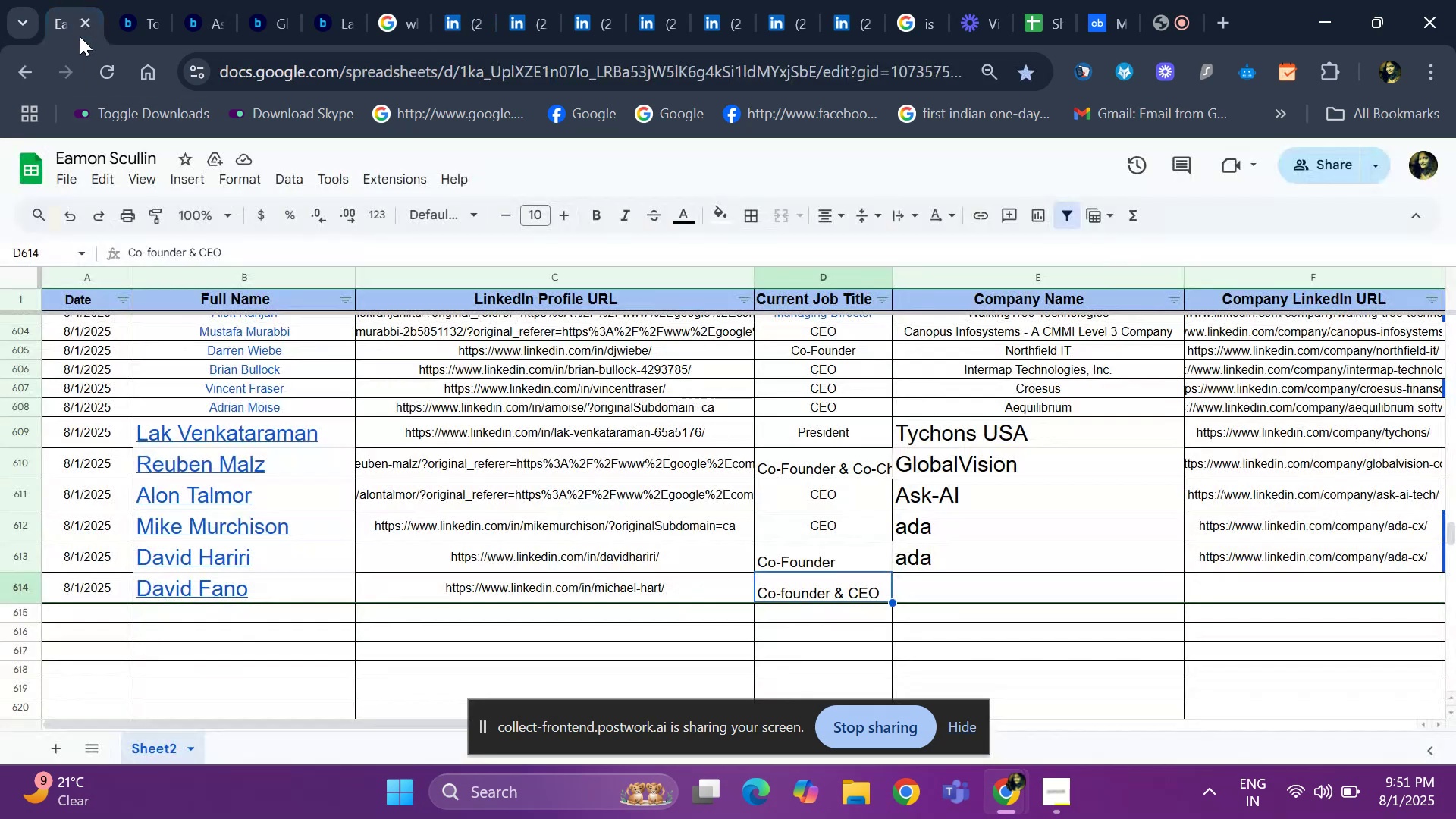 
key(Control+ControlLeft)
 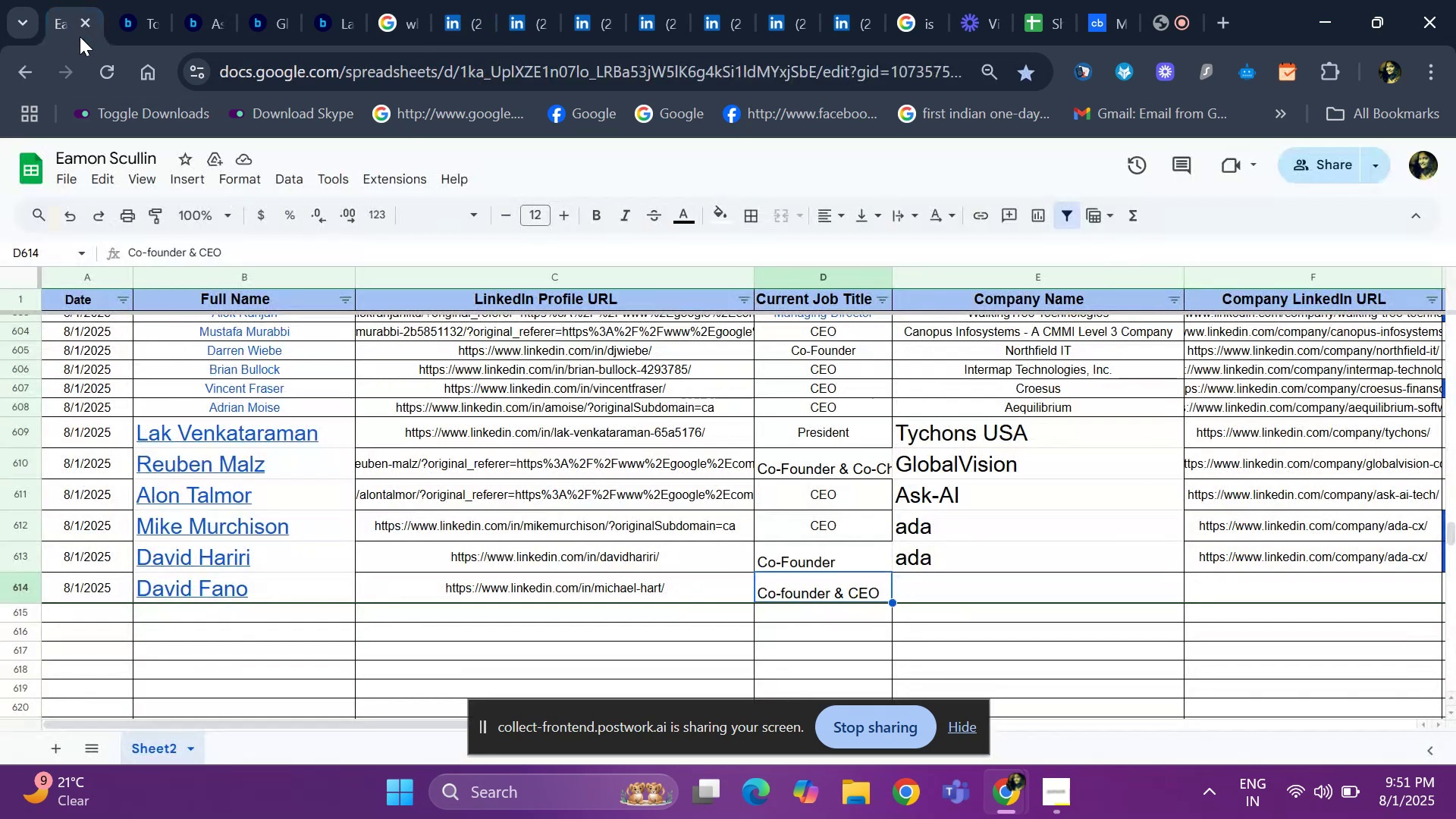 
key(Control+V)
 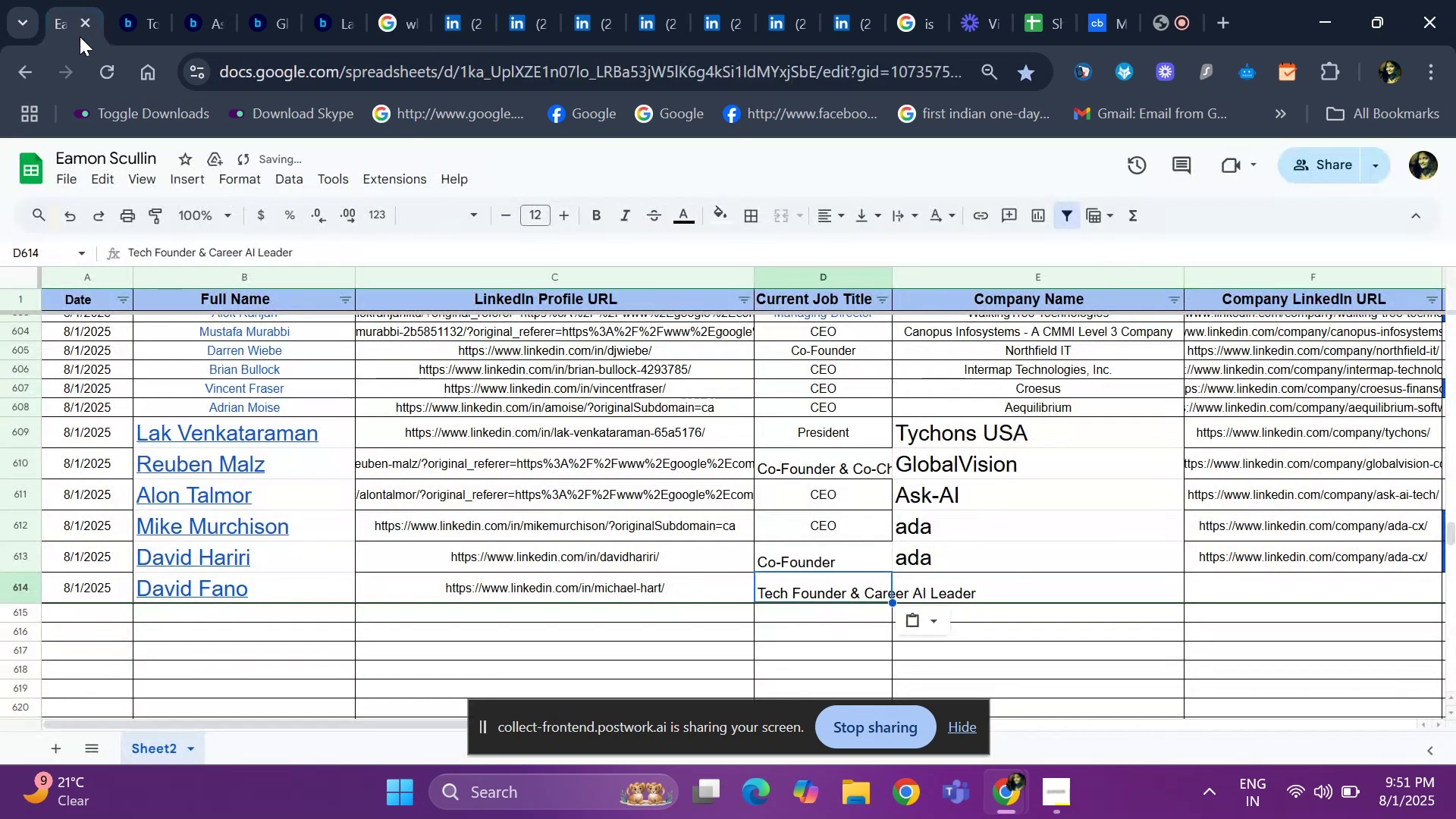 
key(ArrowLeft)
 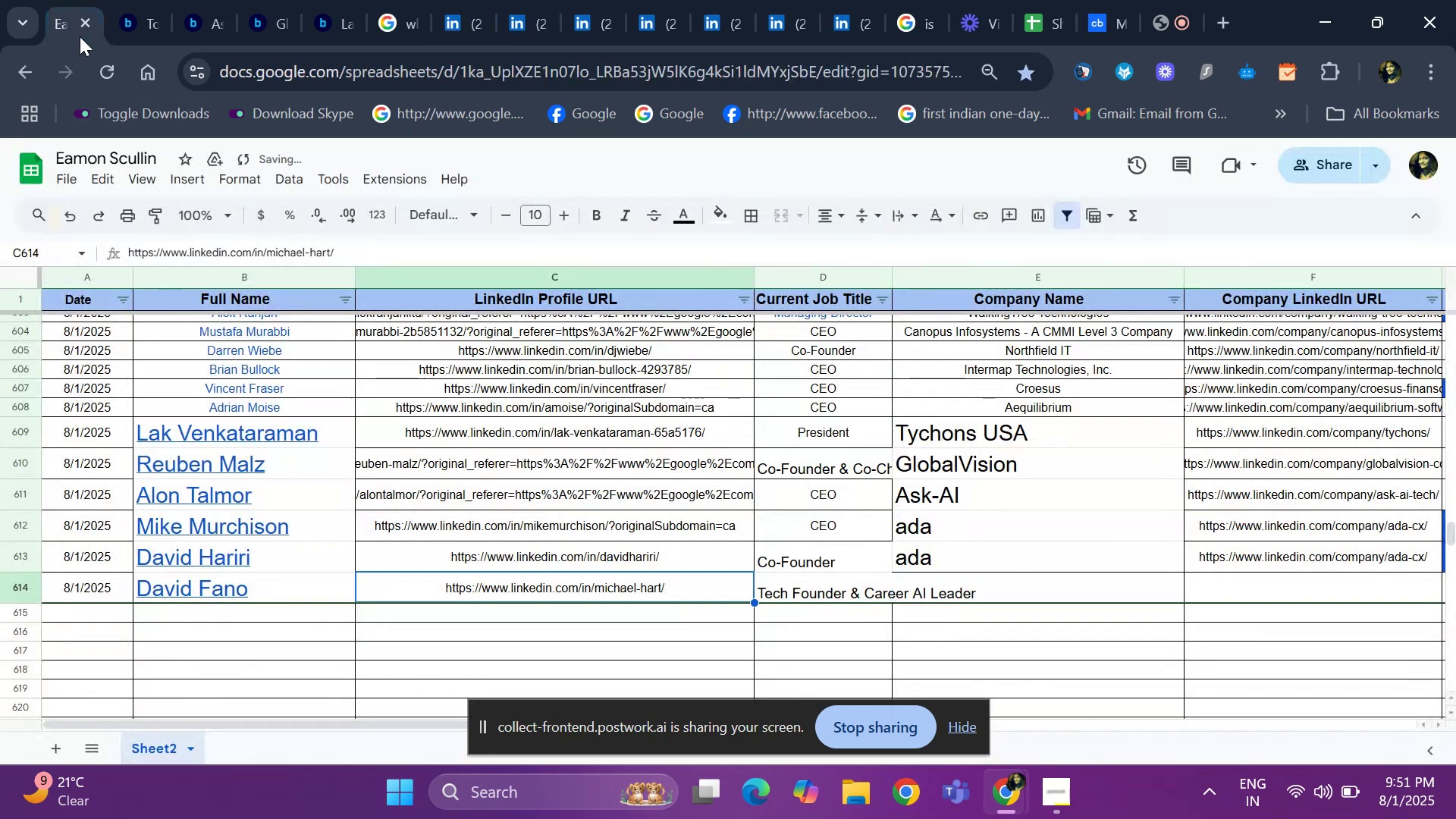 
key(Space)
 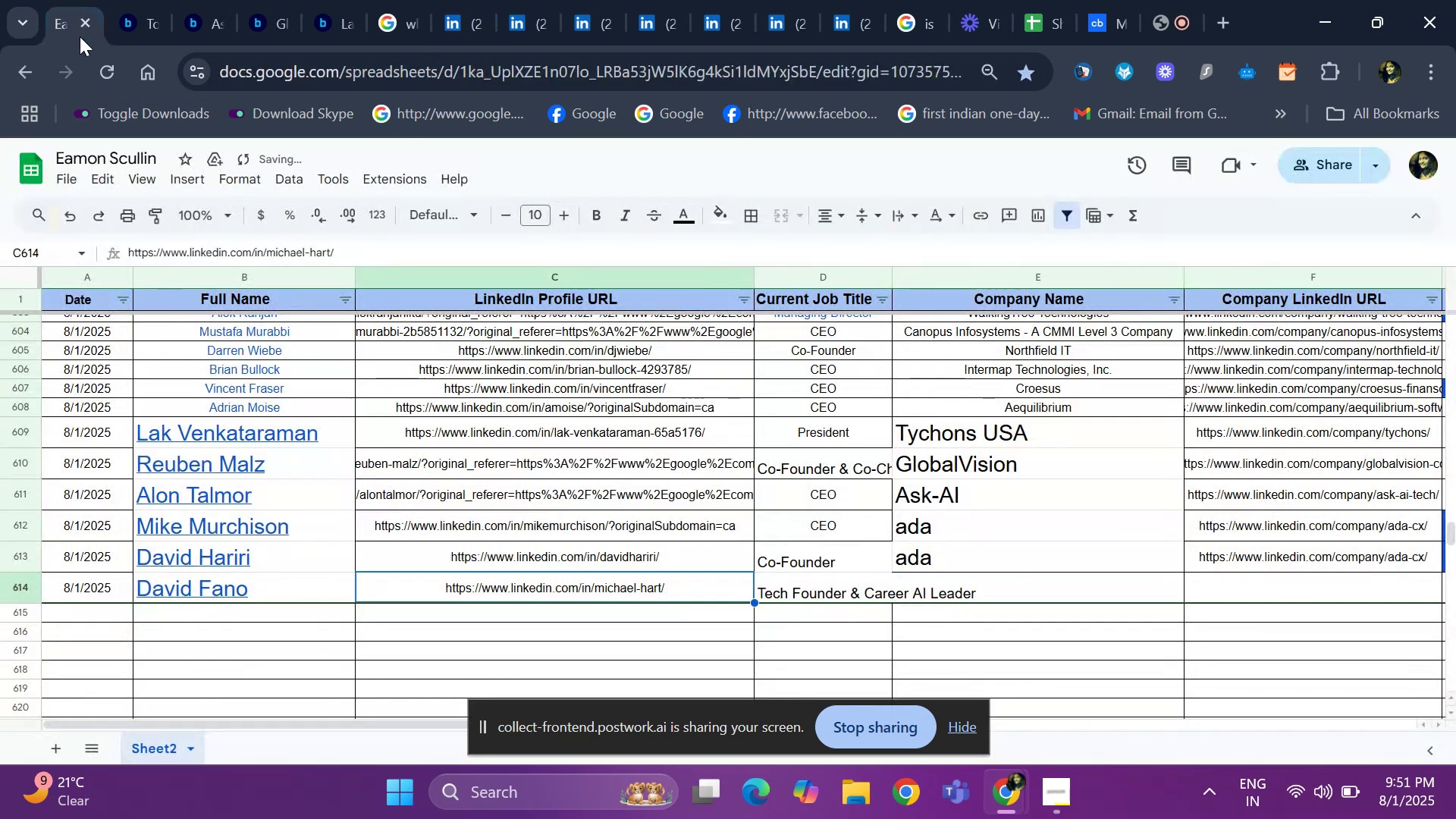 
key(ArrowLeft)
 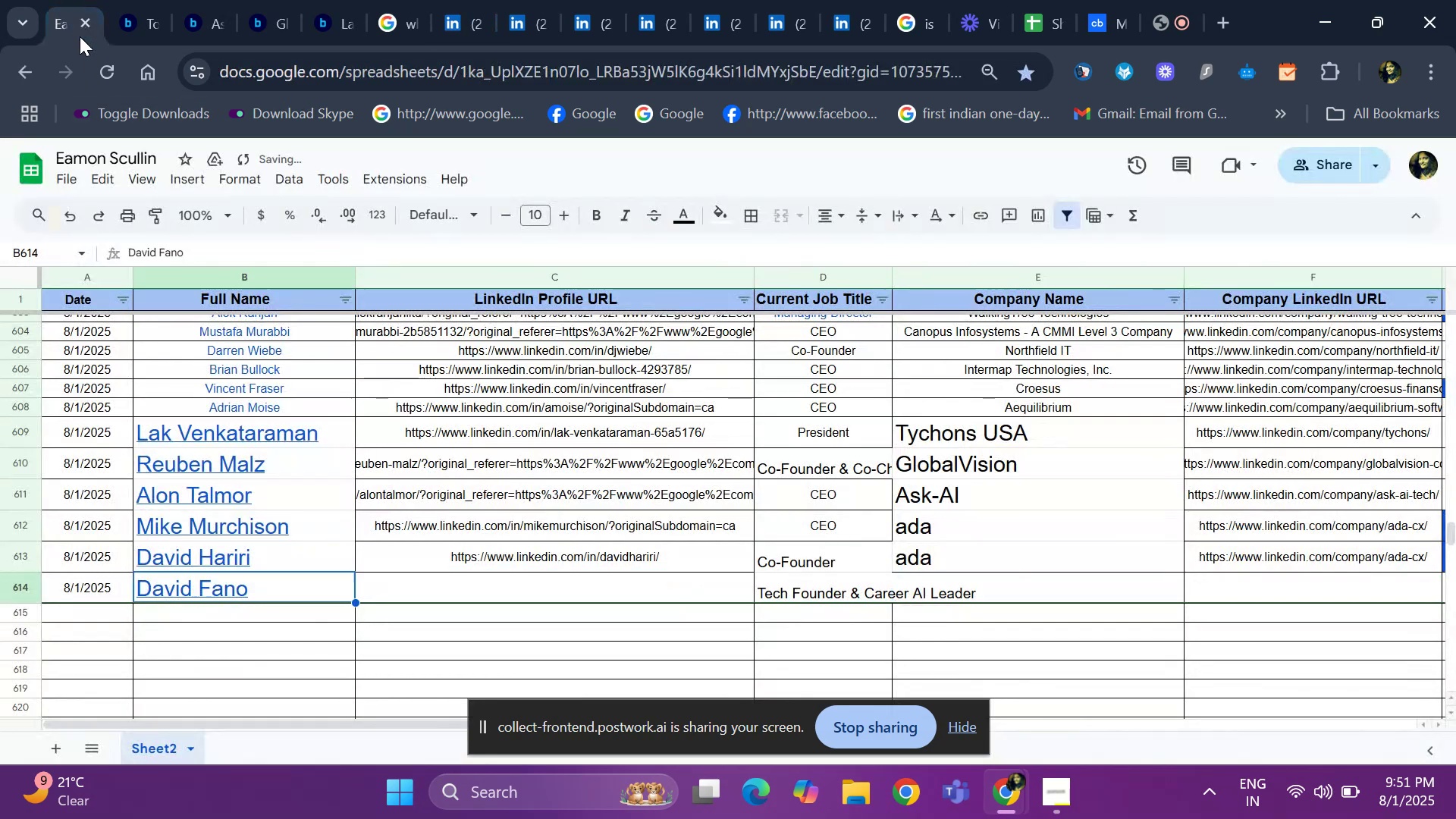 
key(ArrowLeft)
 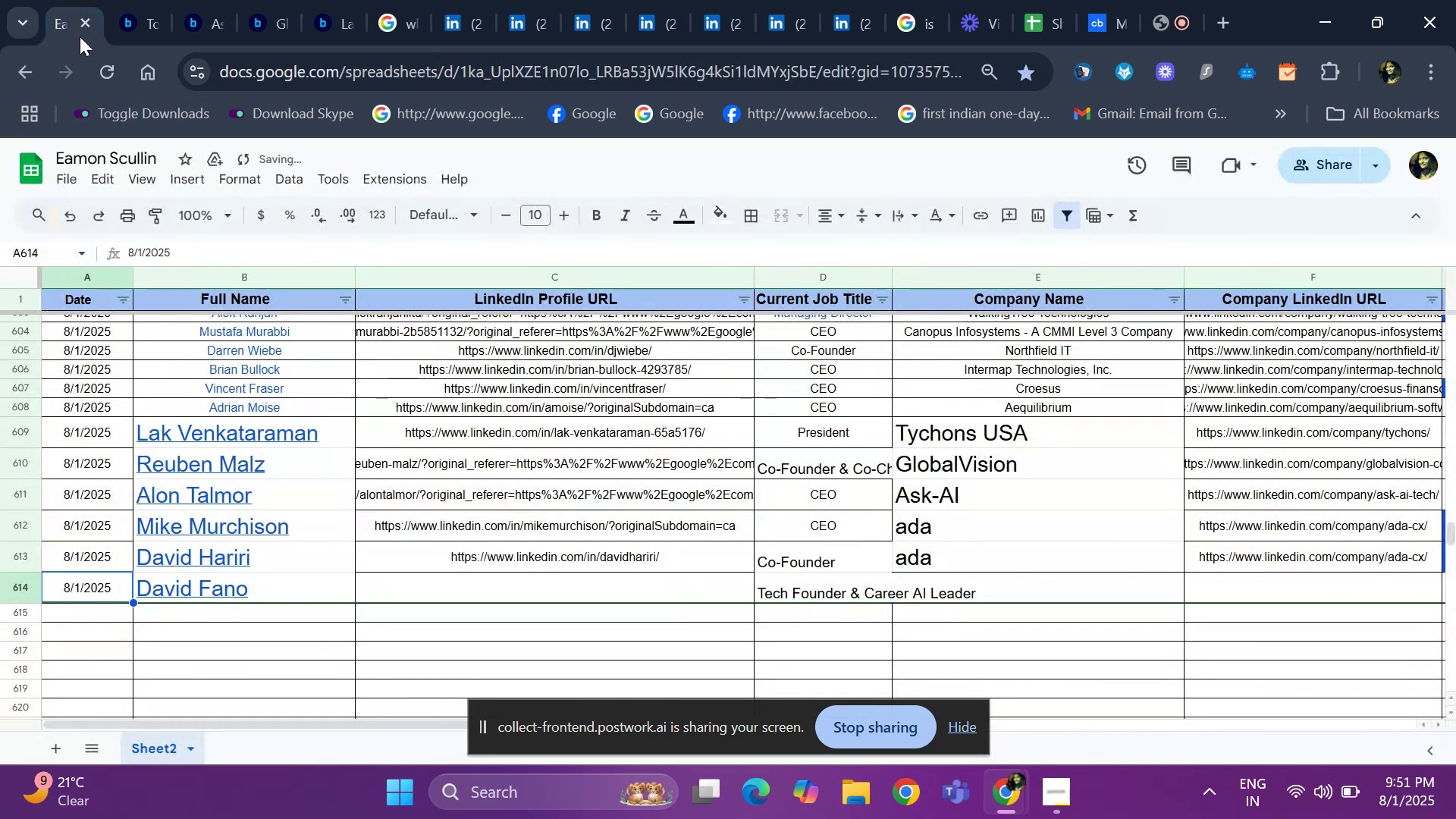 
key(ArrowRight)
 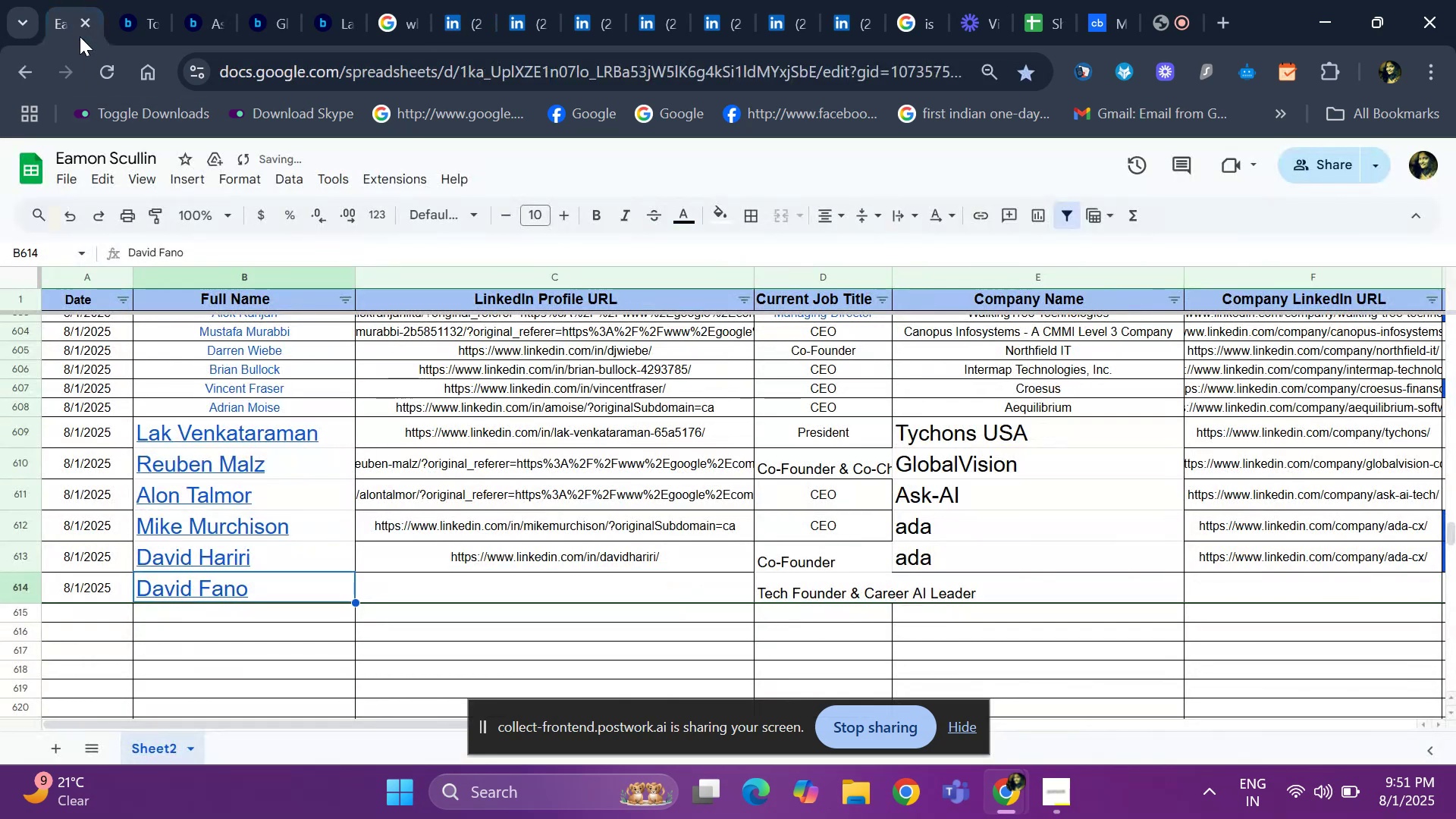 
key(Space)
 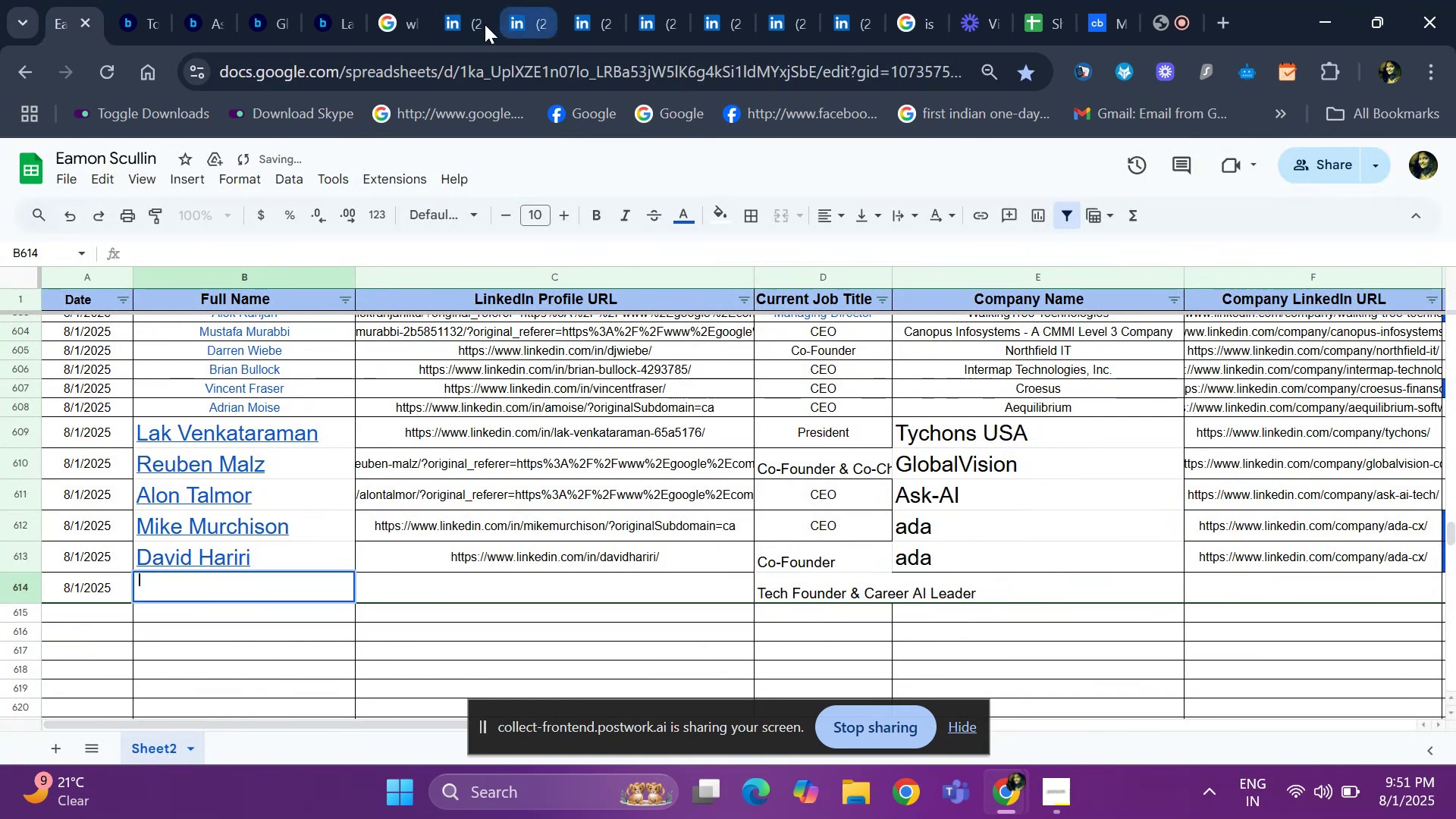 
left_click([446, 29])
 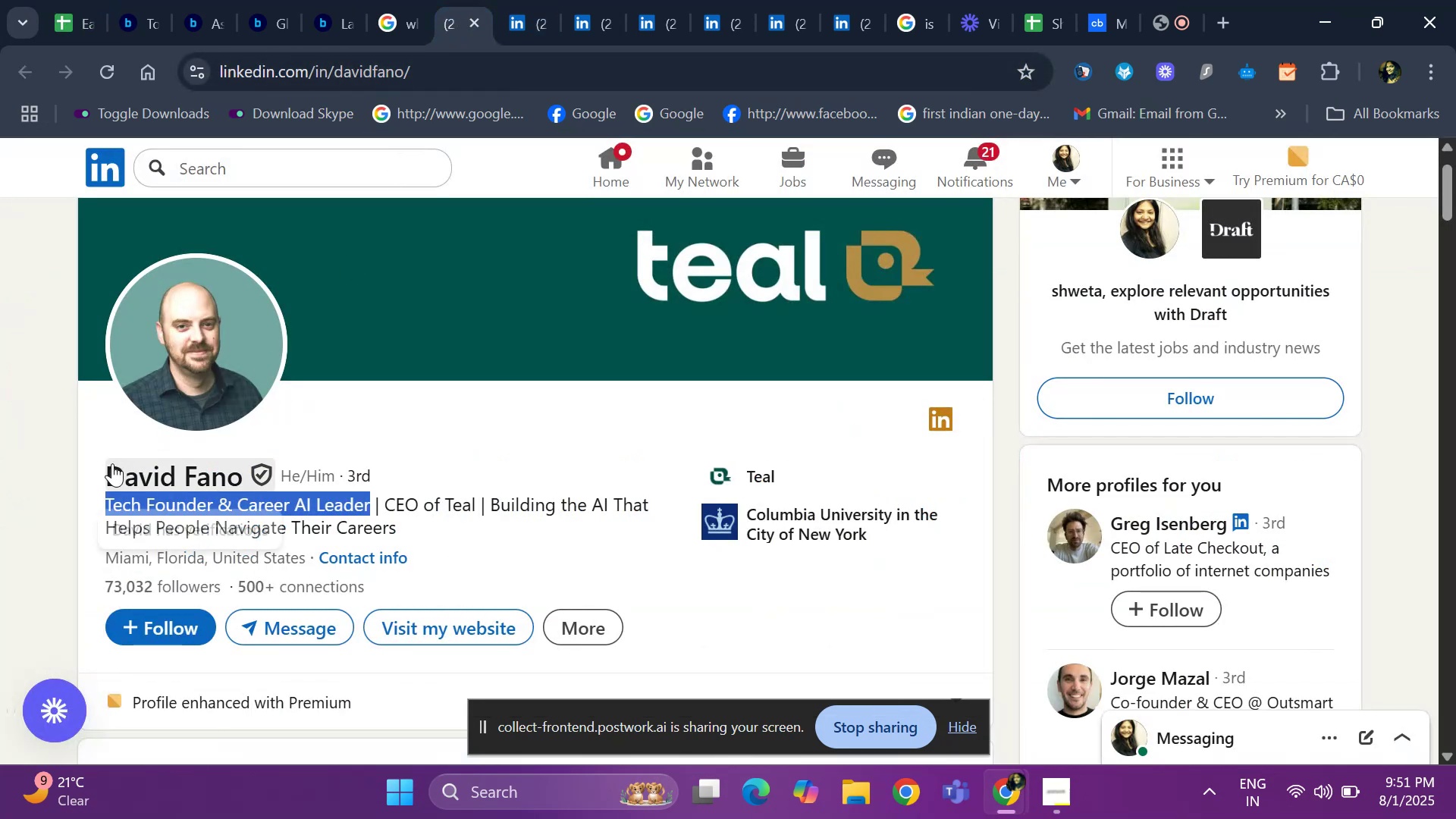 
left_click_drag(start_coordinate=[98, 466], to_coordinate=[236, 477])
 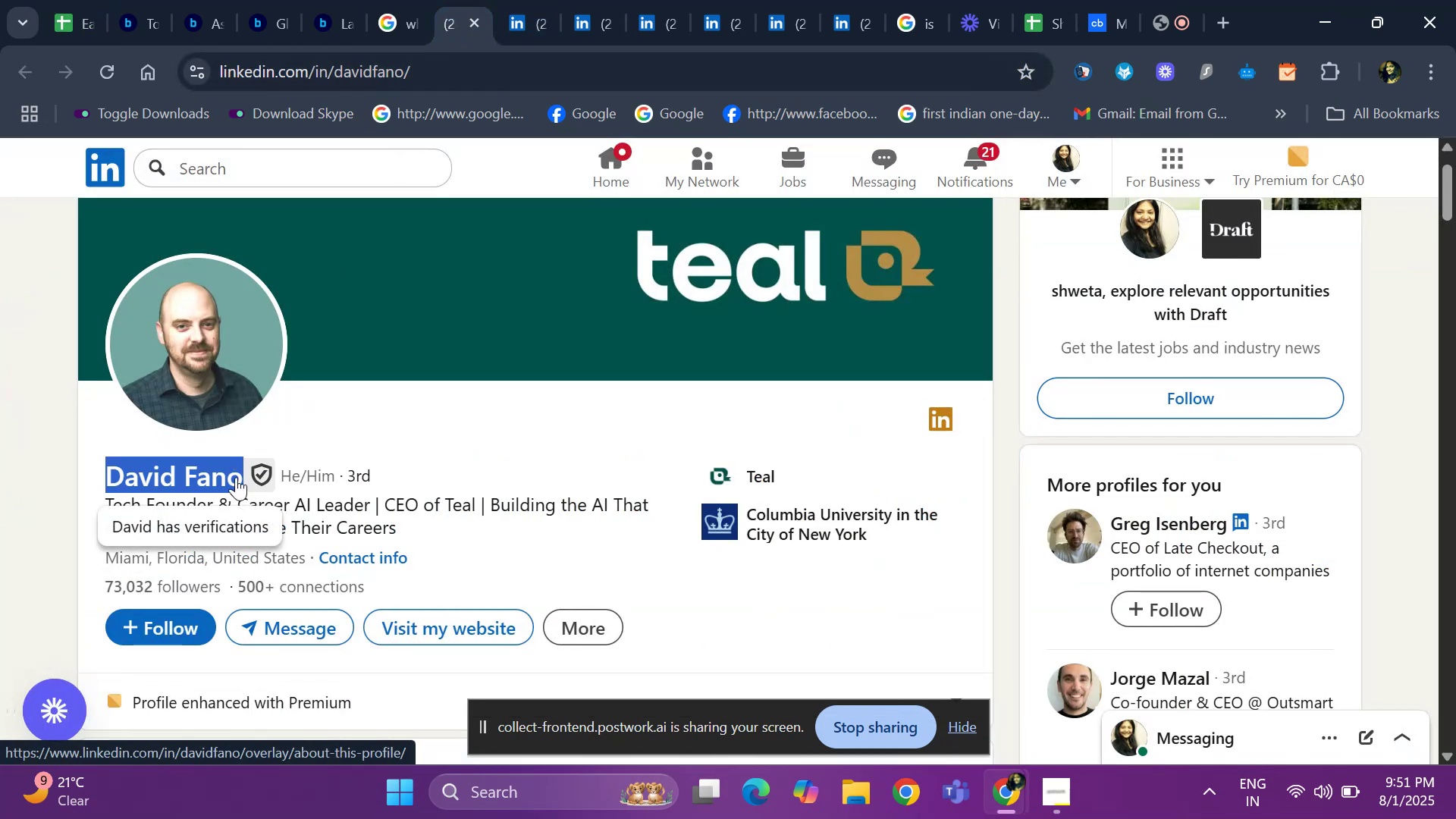 
key(Control+ControlLeft)
 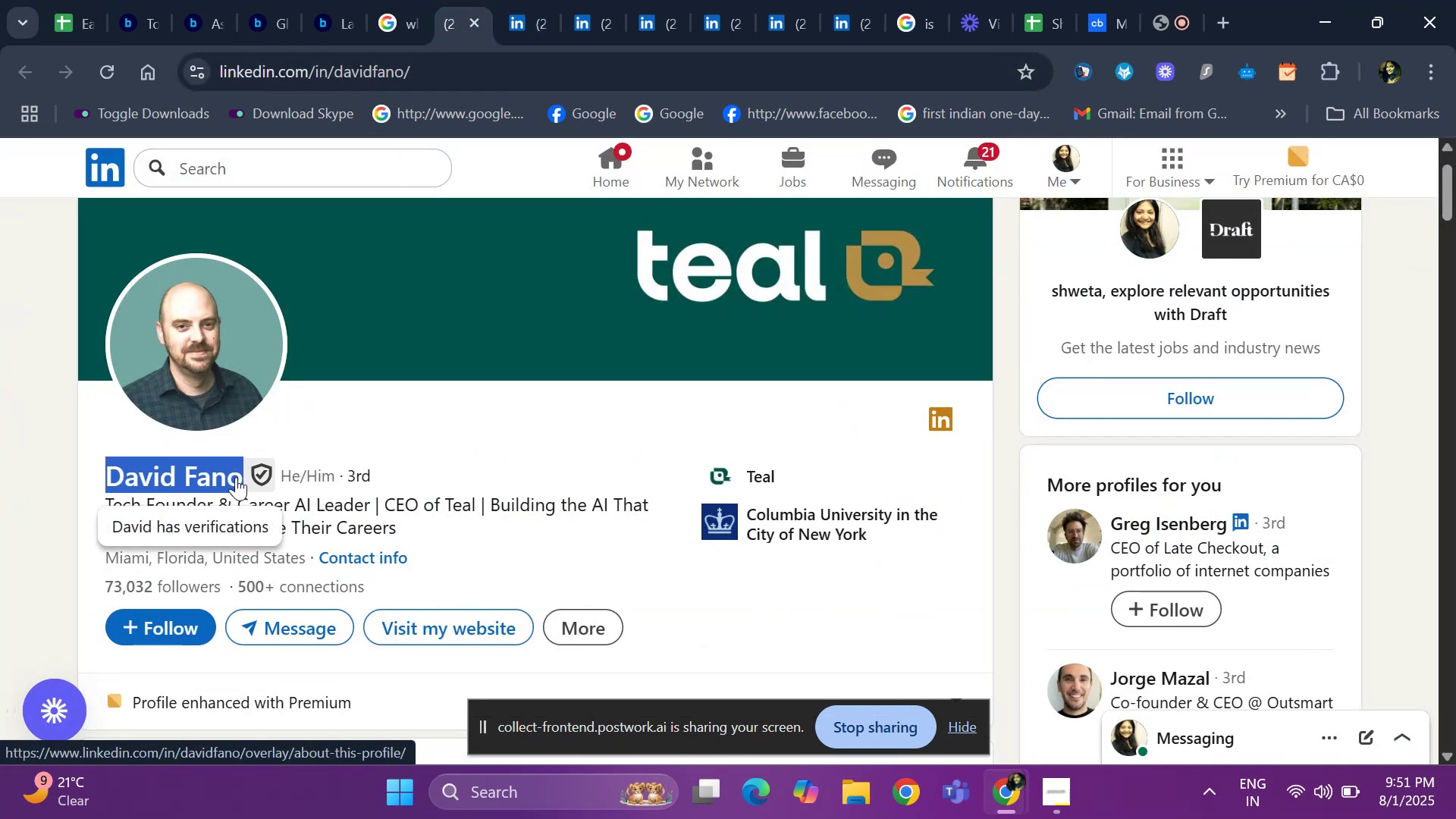 
key(Control+C)
 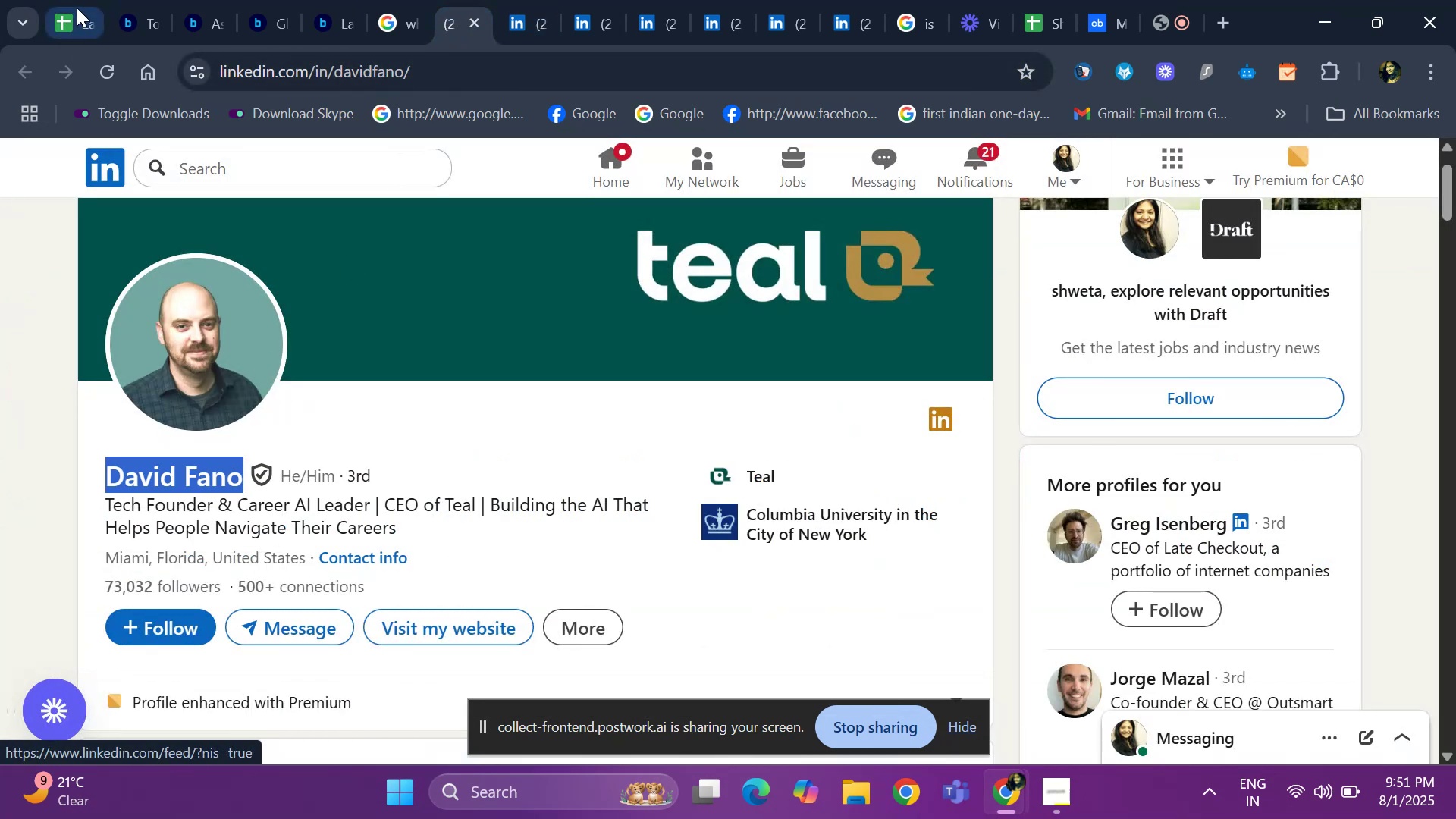 
left_click([77, 6])
 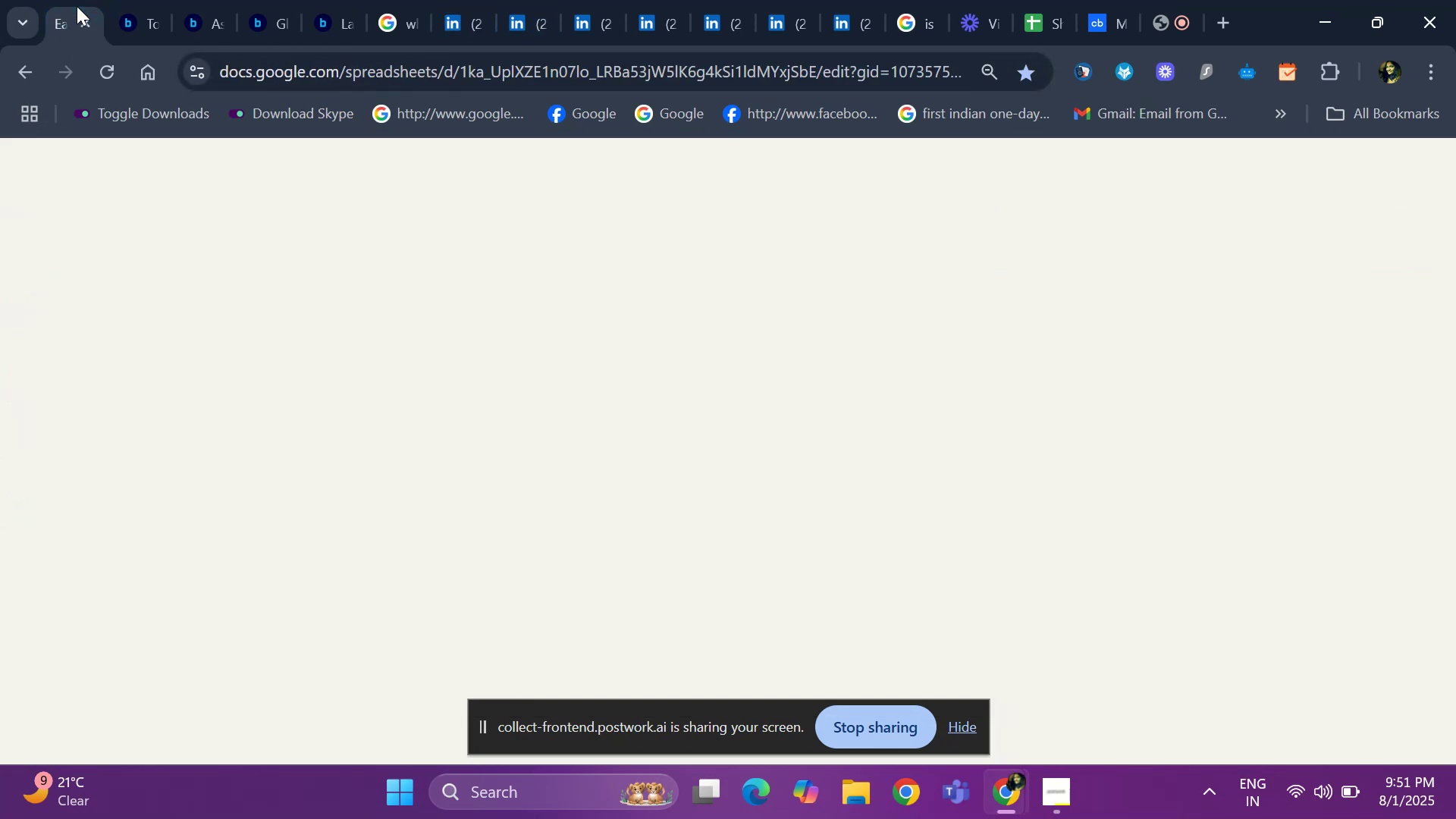 
key(Control+V)
 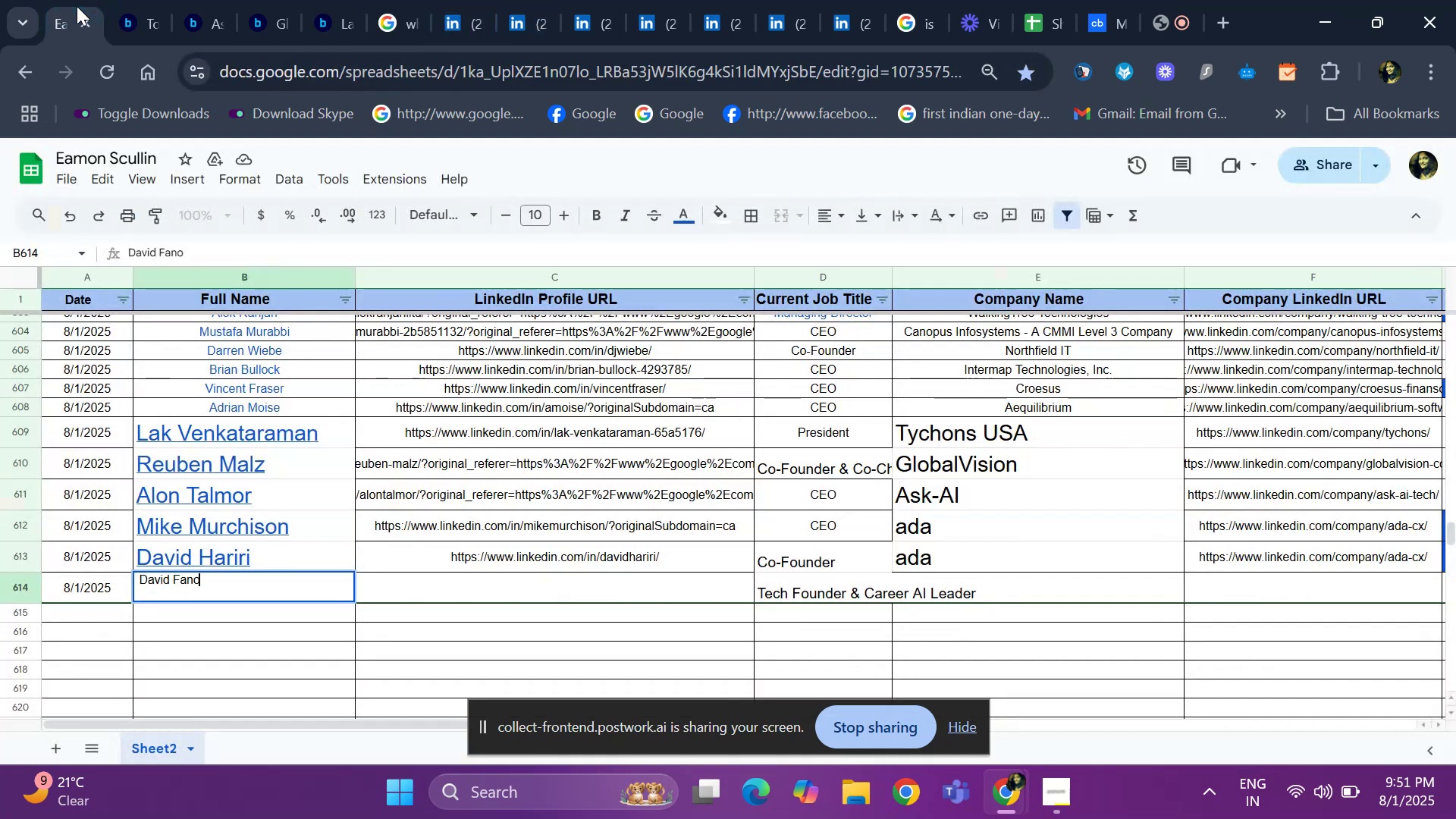 
key(ArrowRight)
 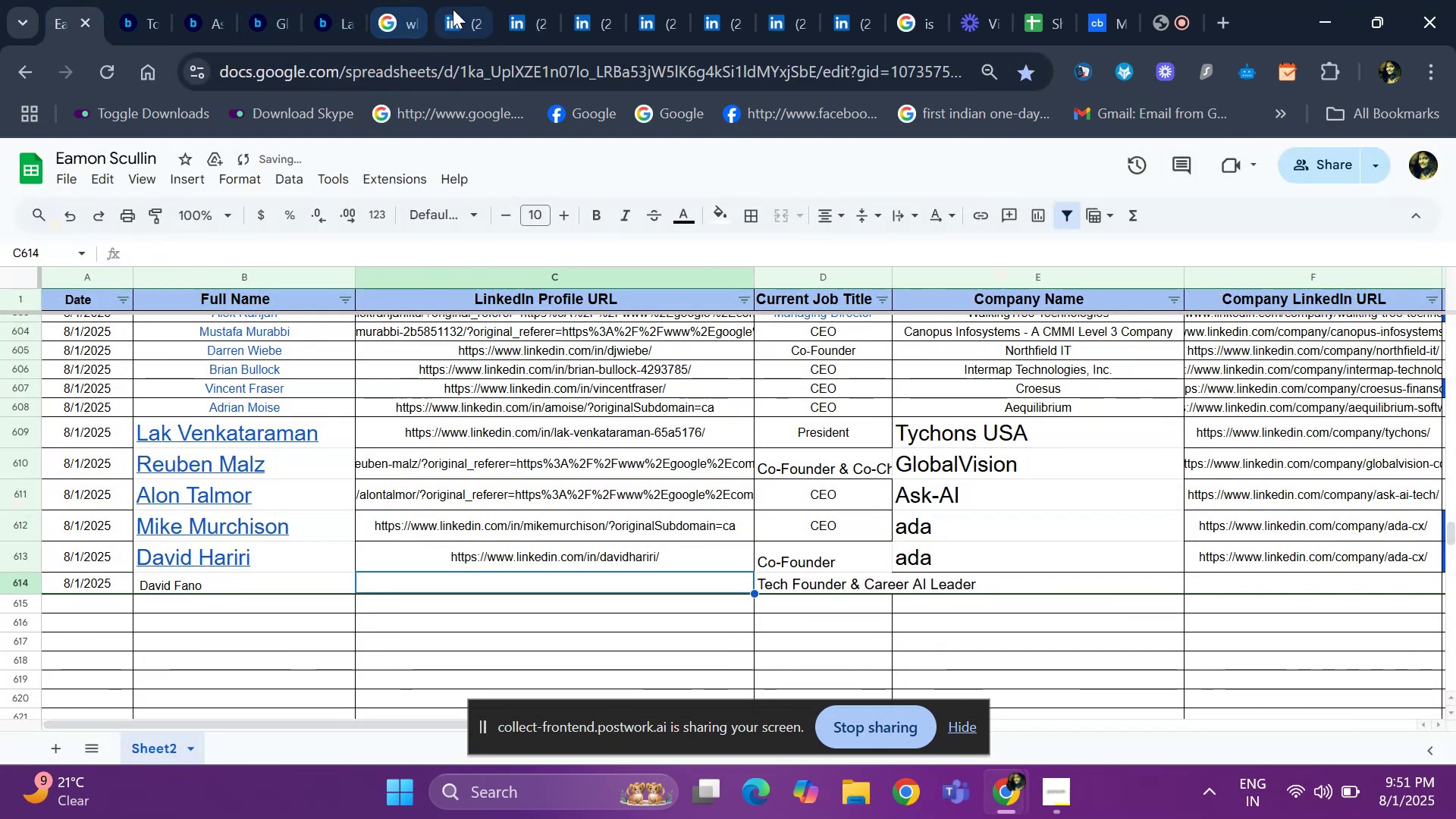 
left_click([465, 4])
 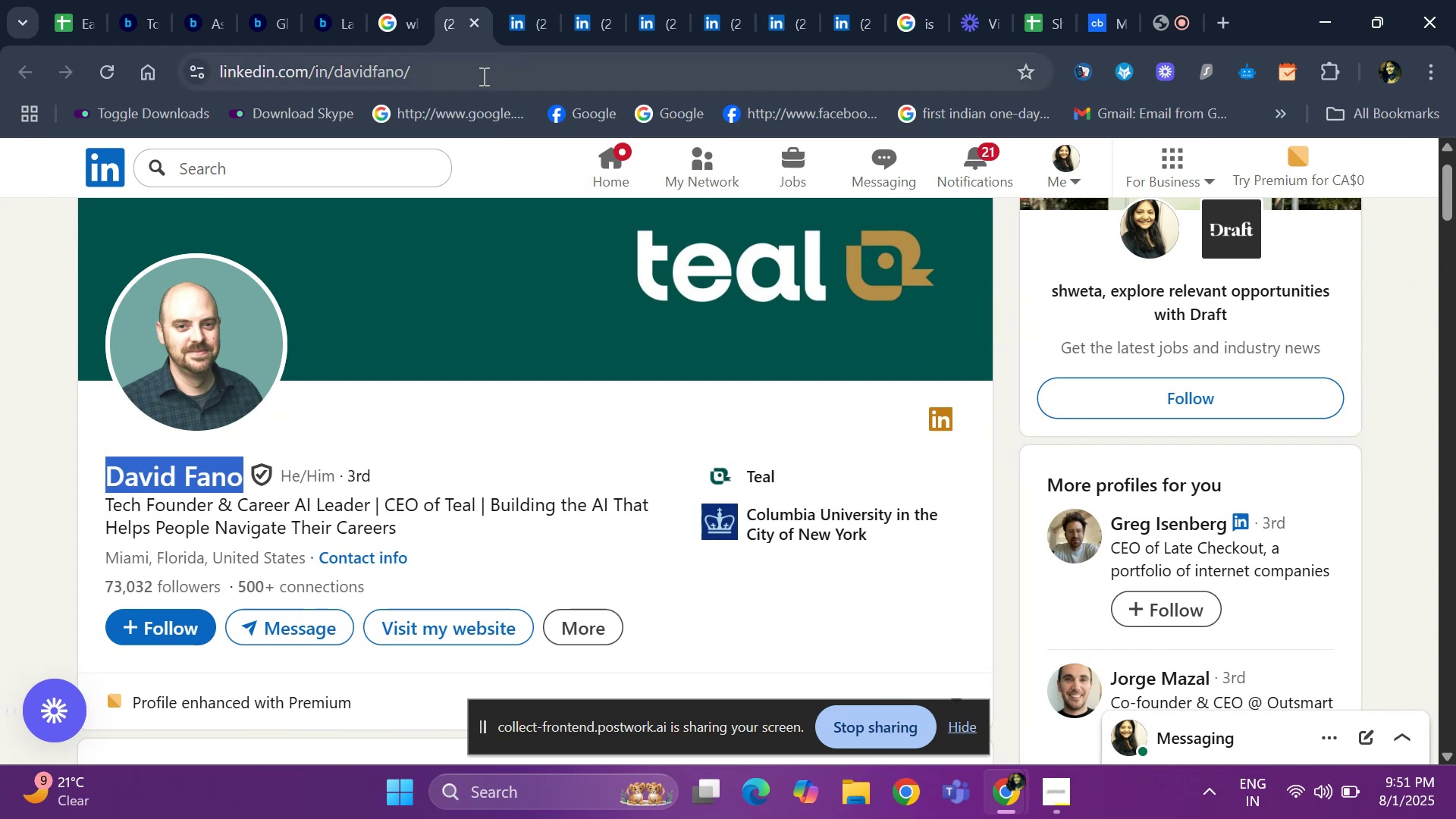 
left_click([482, 76])
 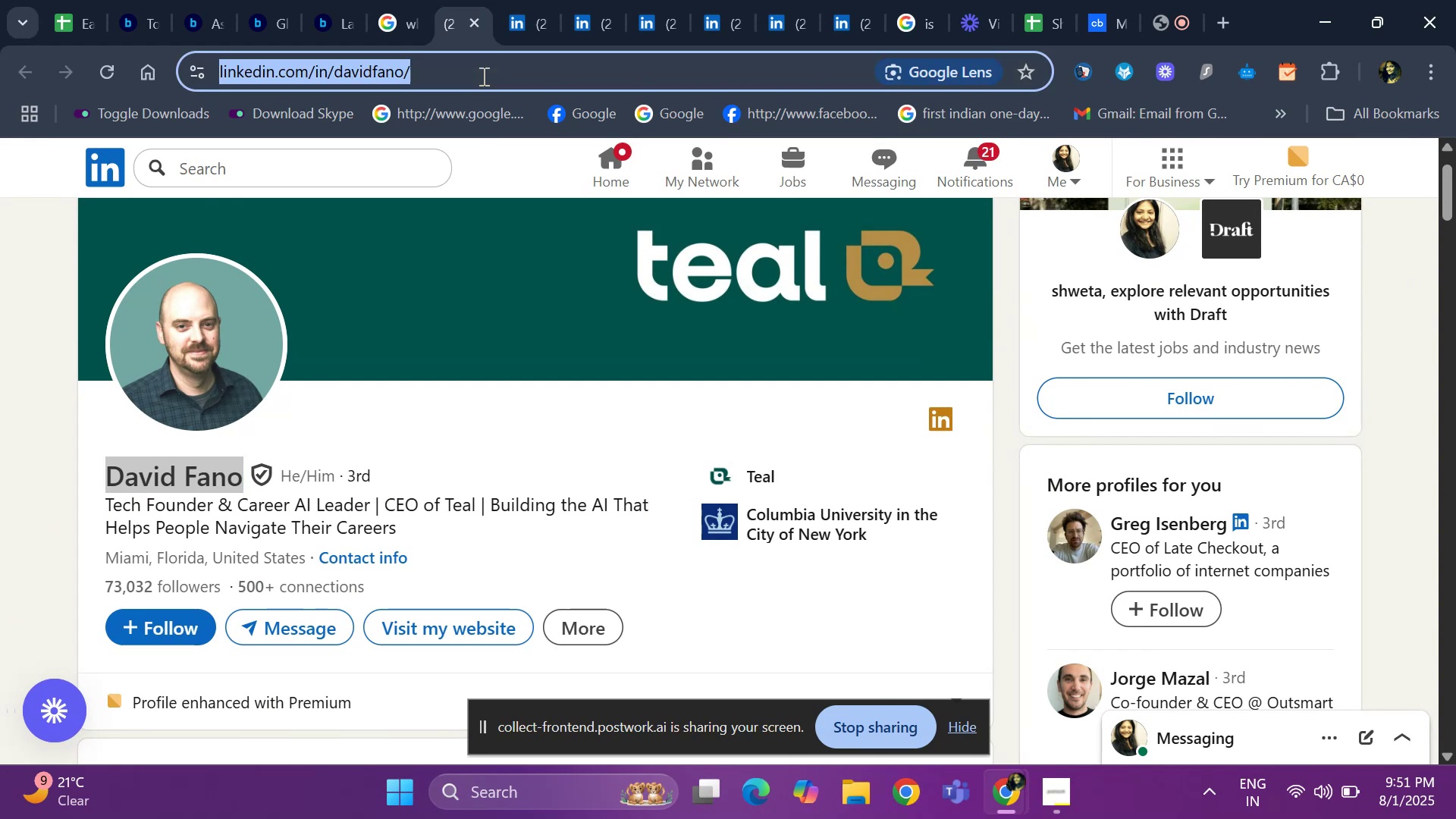 
key(Control+ControlLeft)
 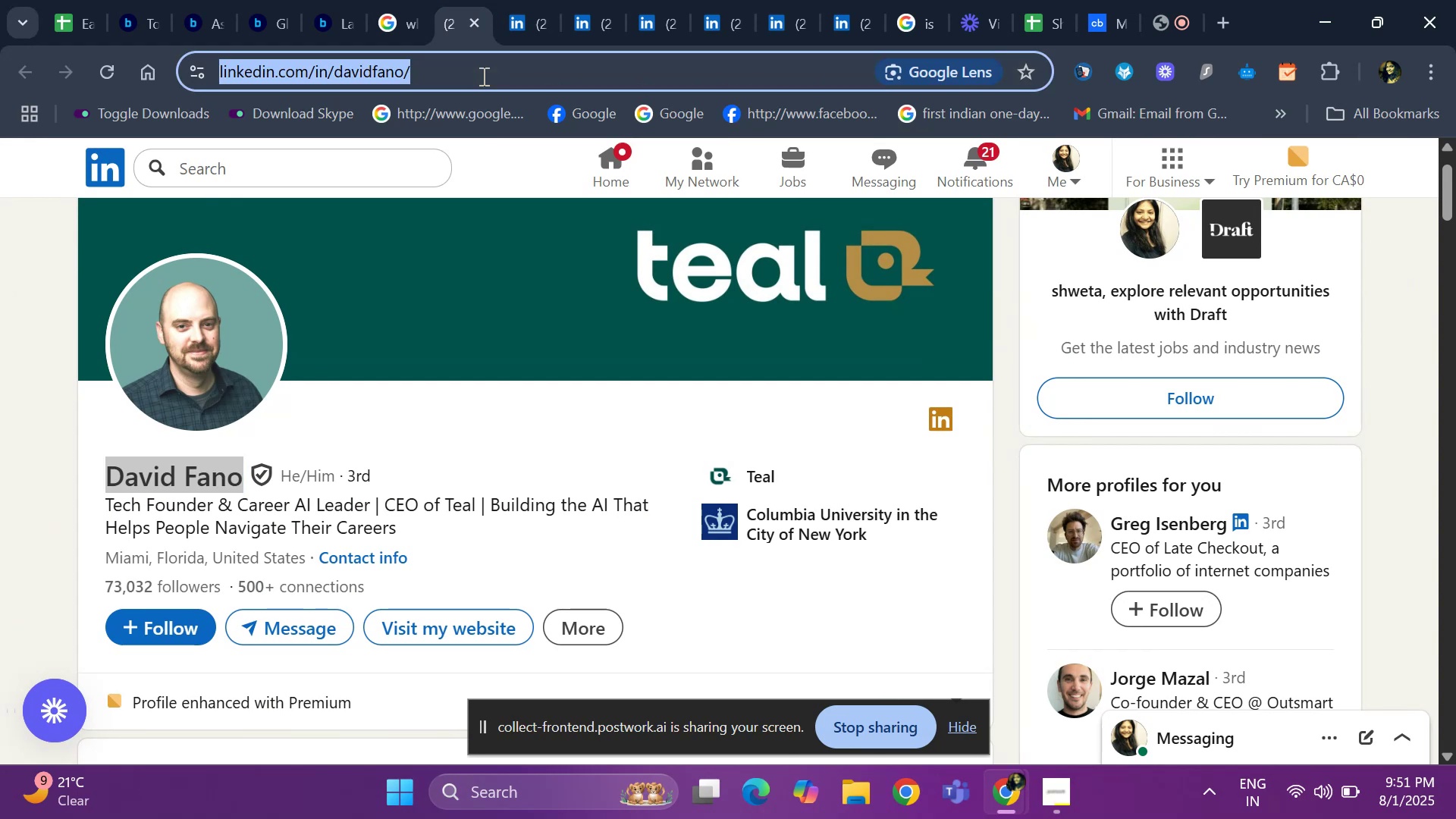 
key(Control+C)
 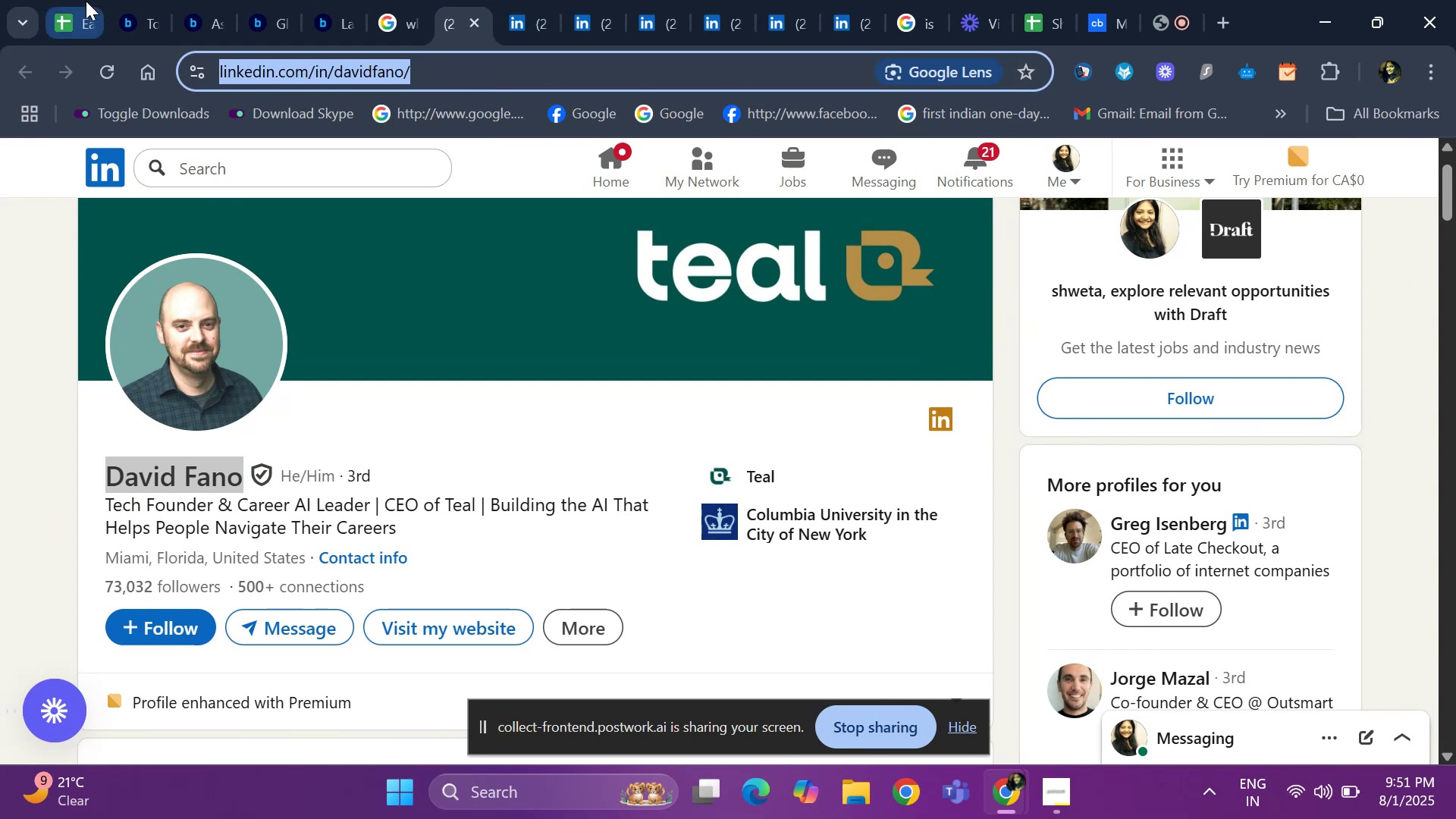 
left_click([86, 1])
 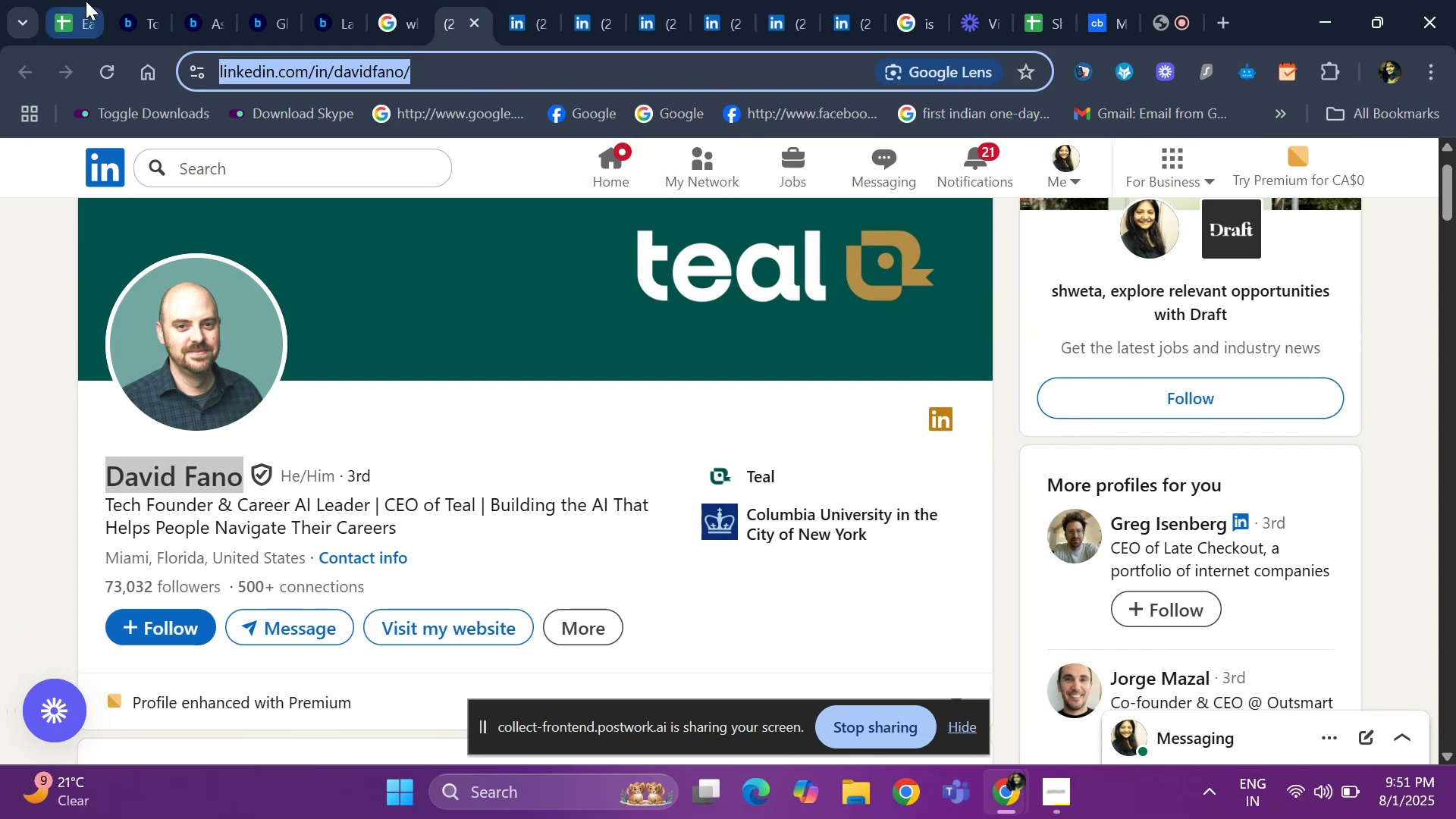 
key(Control+ControlLeft)
 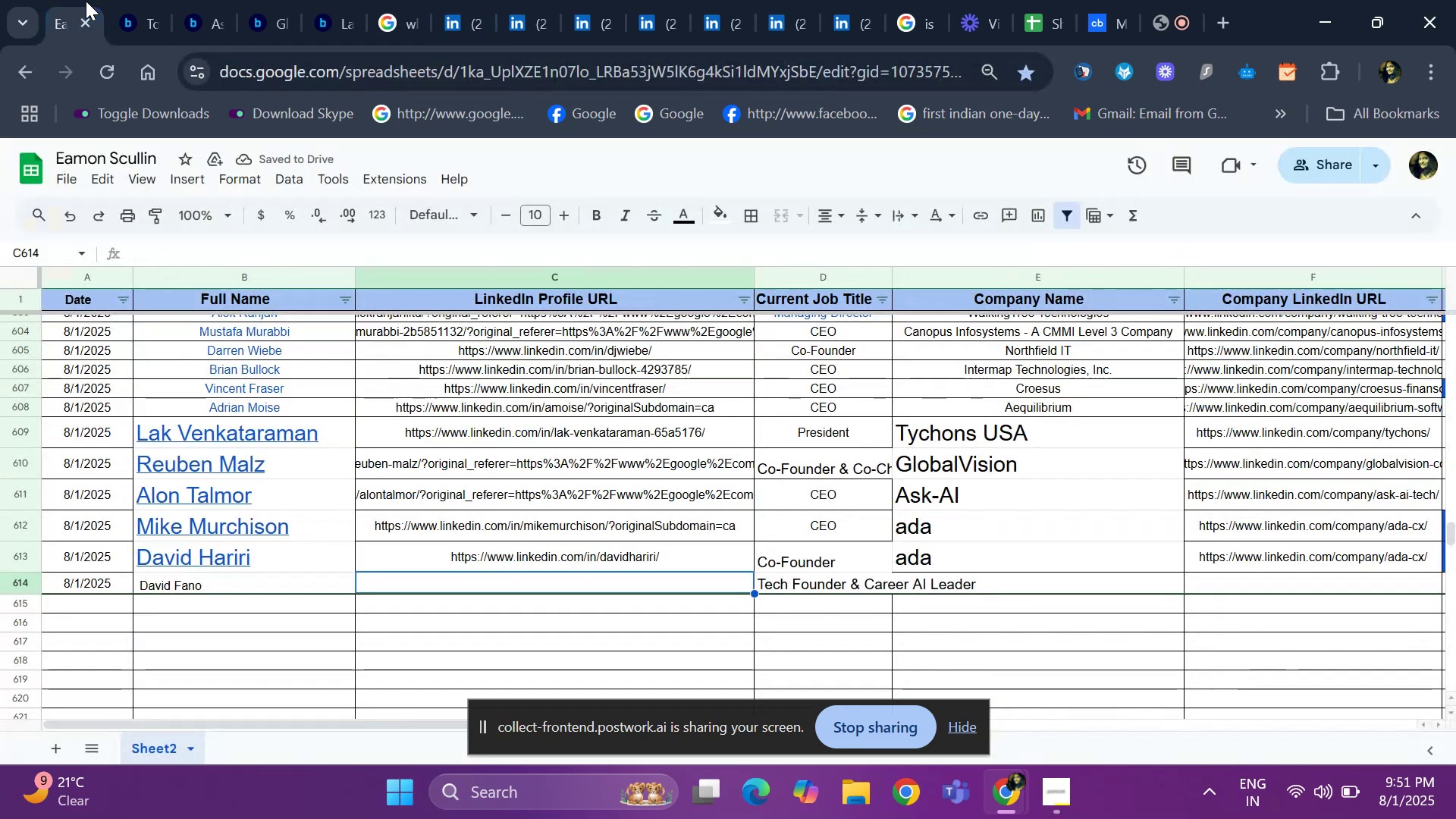 
key(Control+V)
 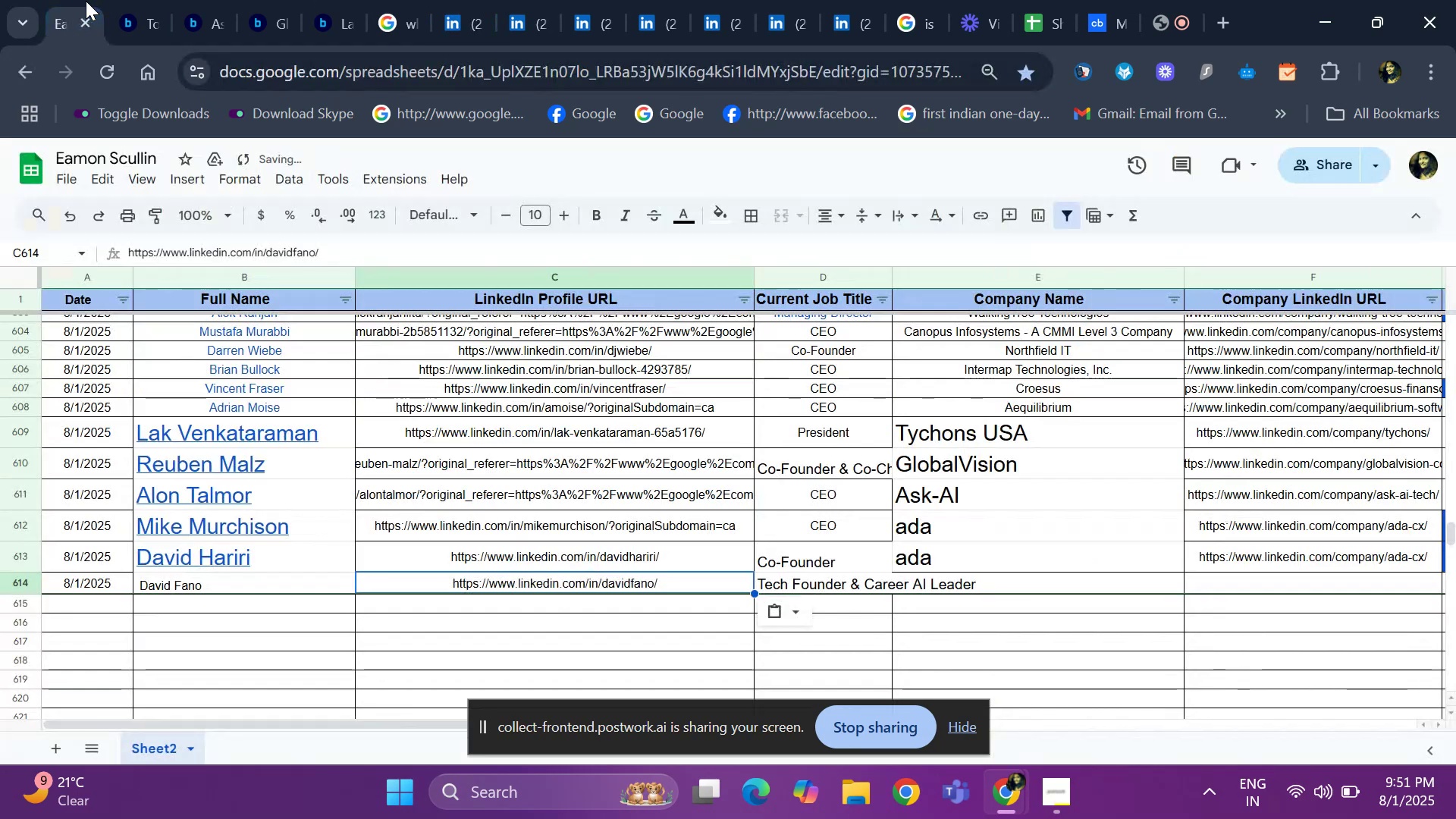 
key(ArrowRight)
 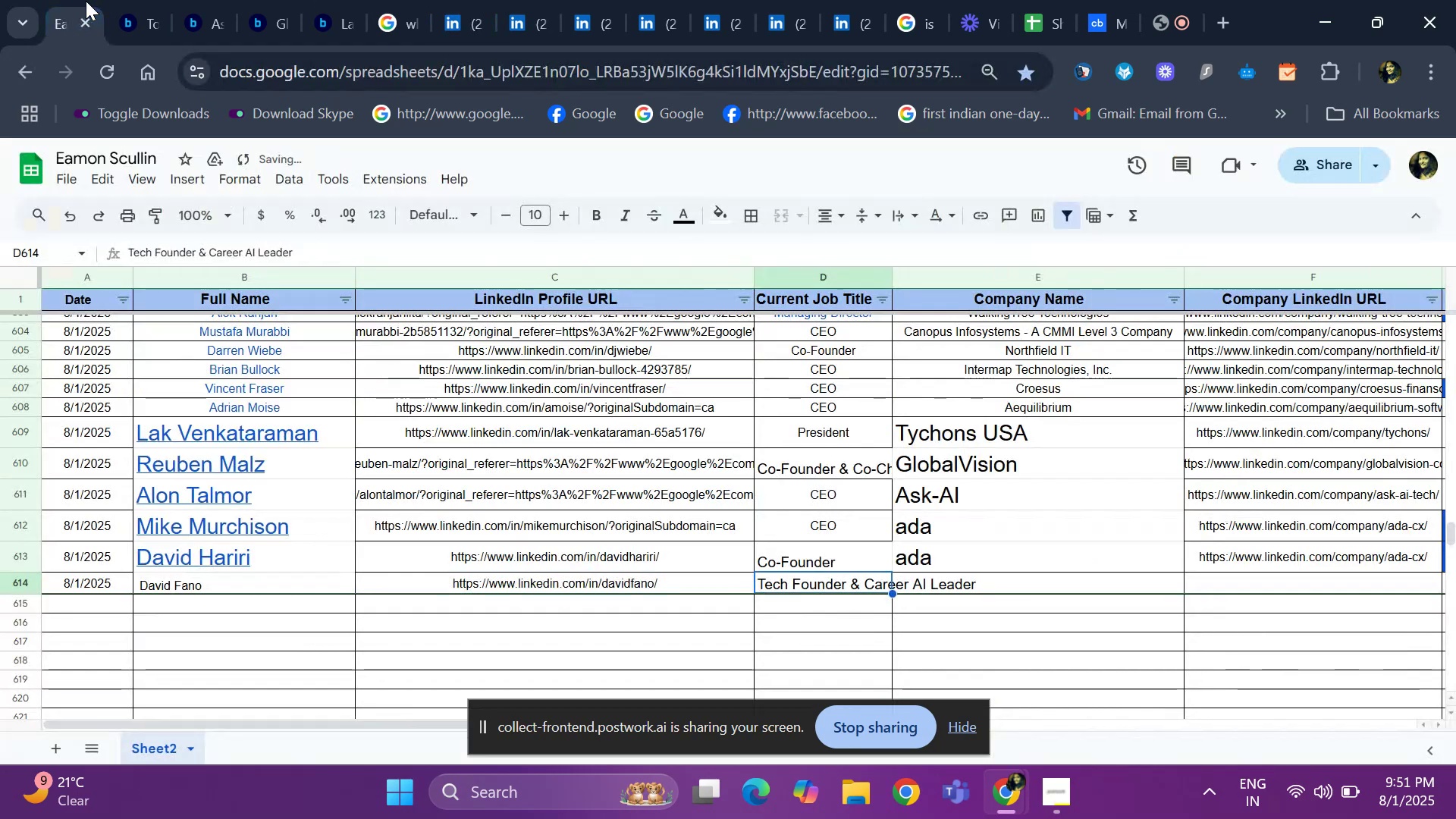 
key(ArrowRight)
 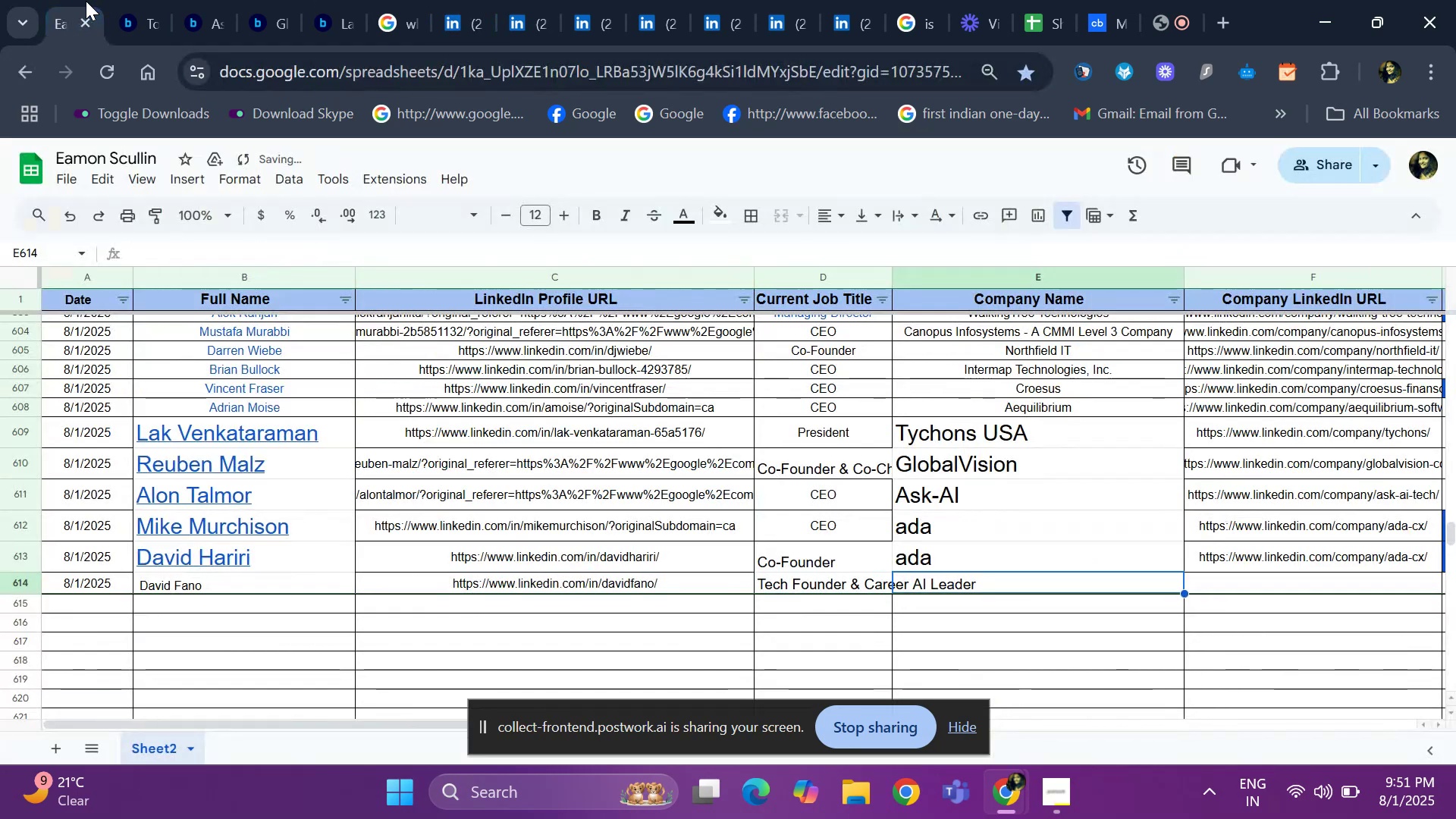 
key(ArrowRight)
 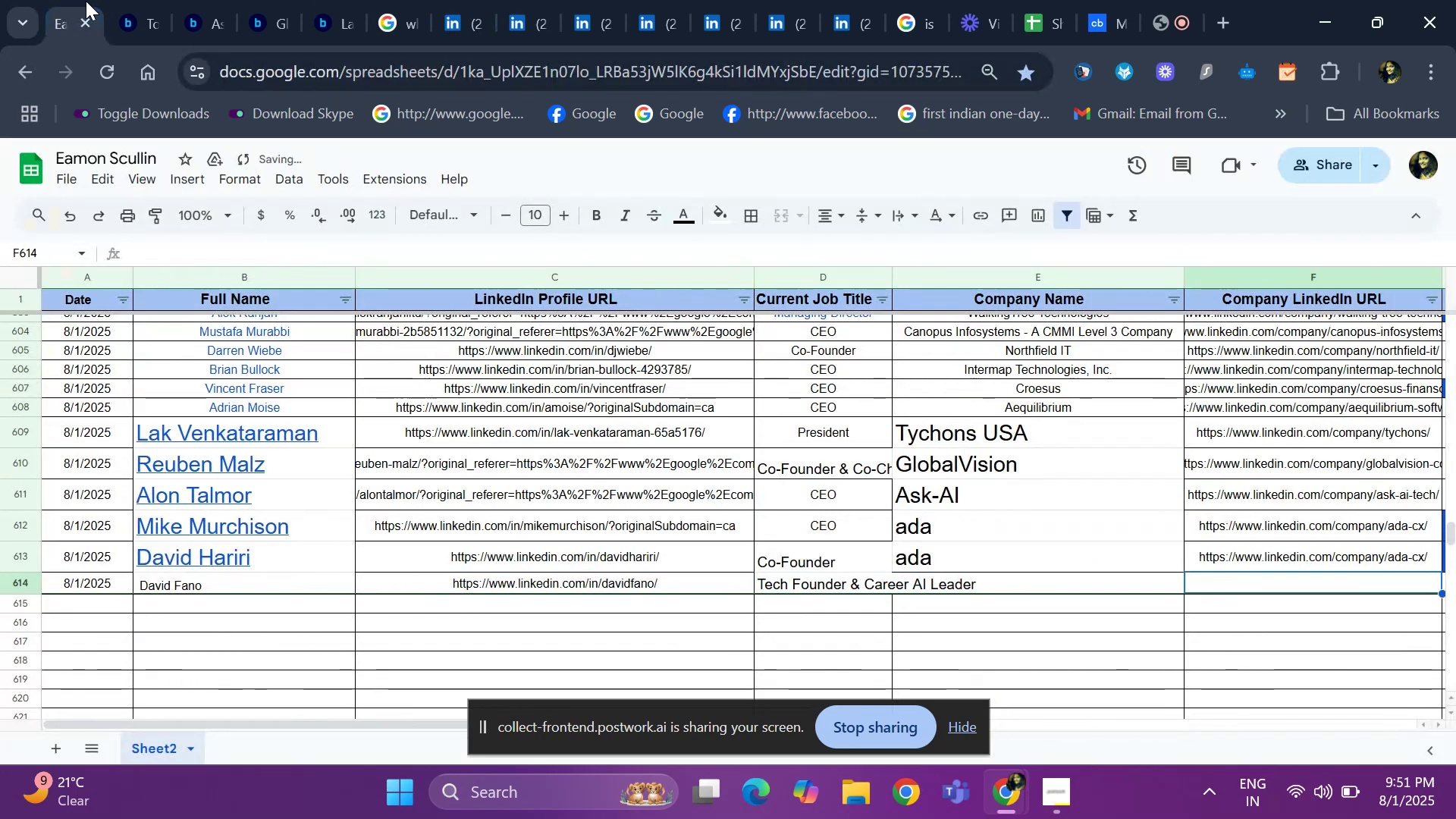 
key(ArrowRight)
 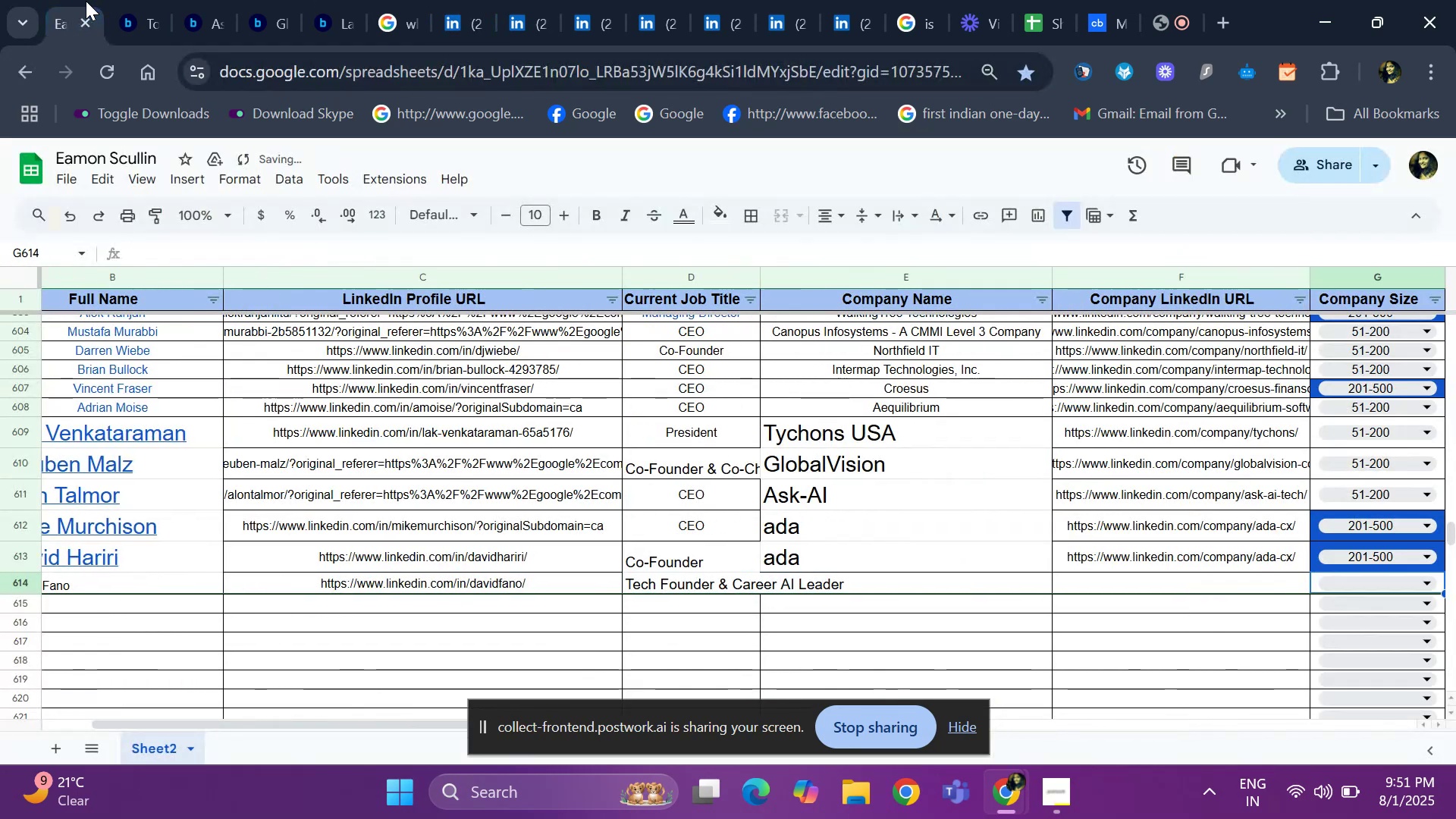 
key(ArrowLeft)
 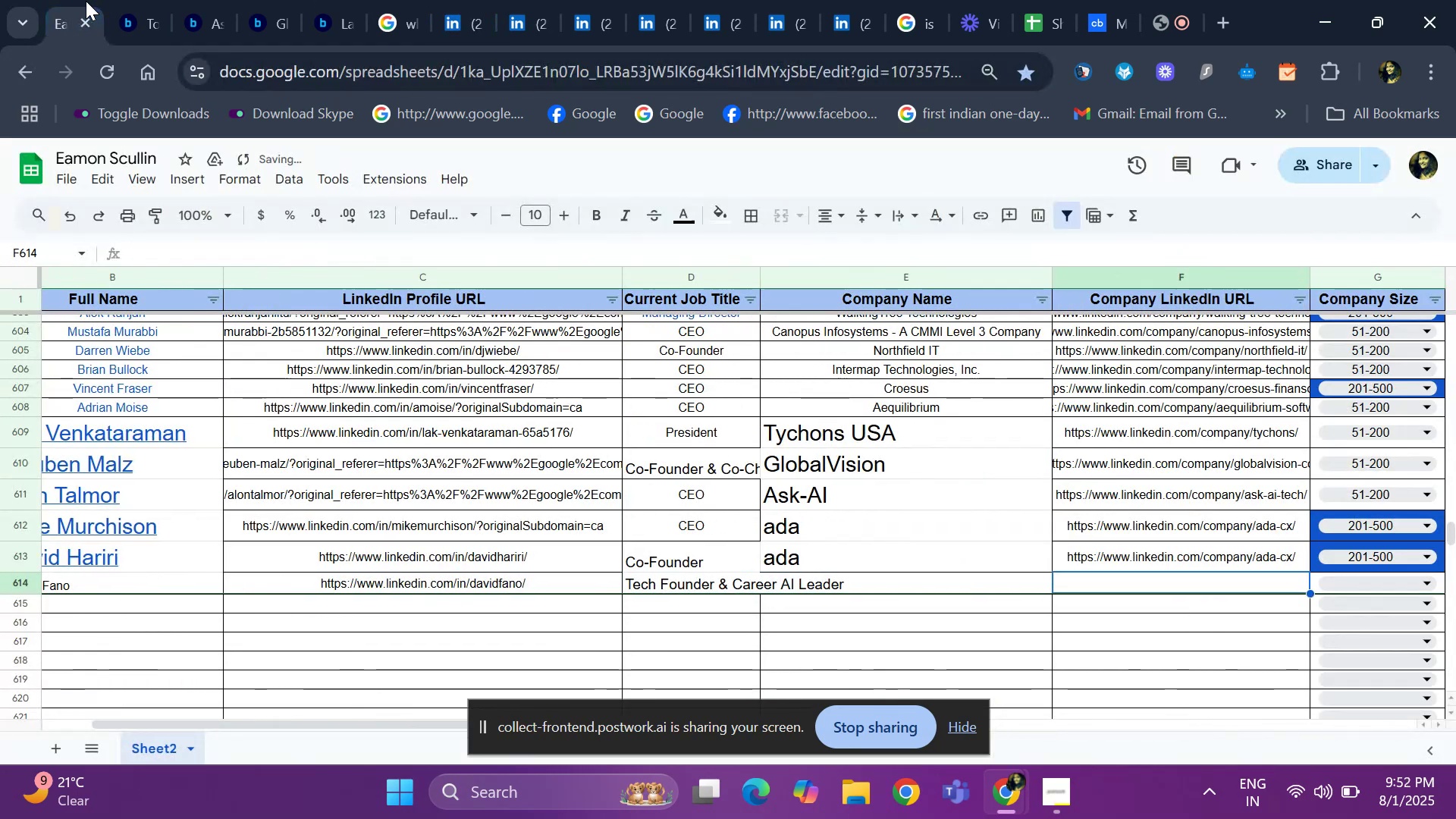 
key(ArrowLeft)
 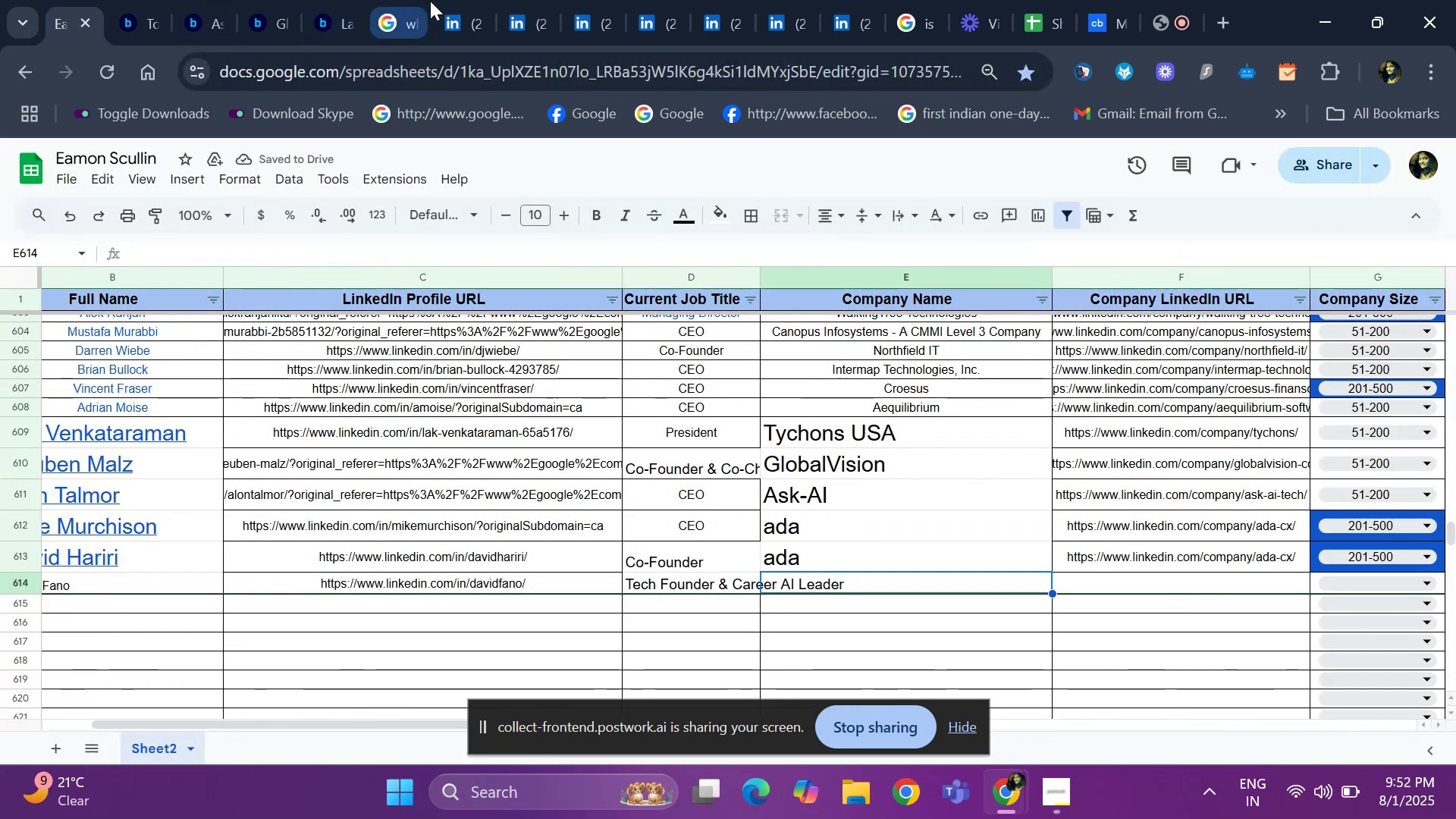 
left_click([441, 2])
 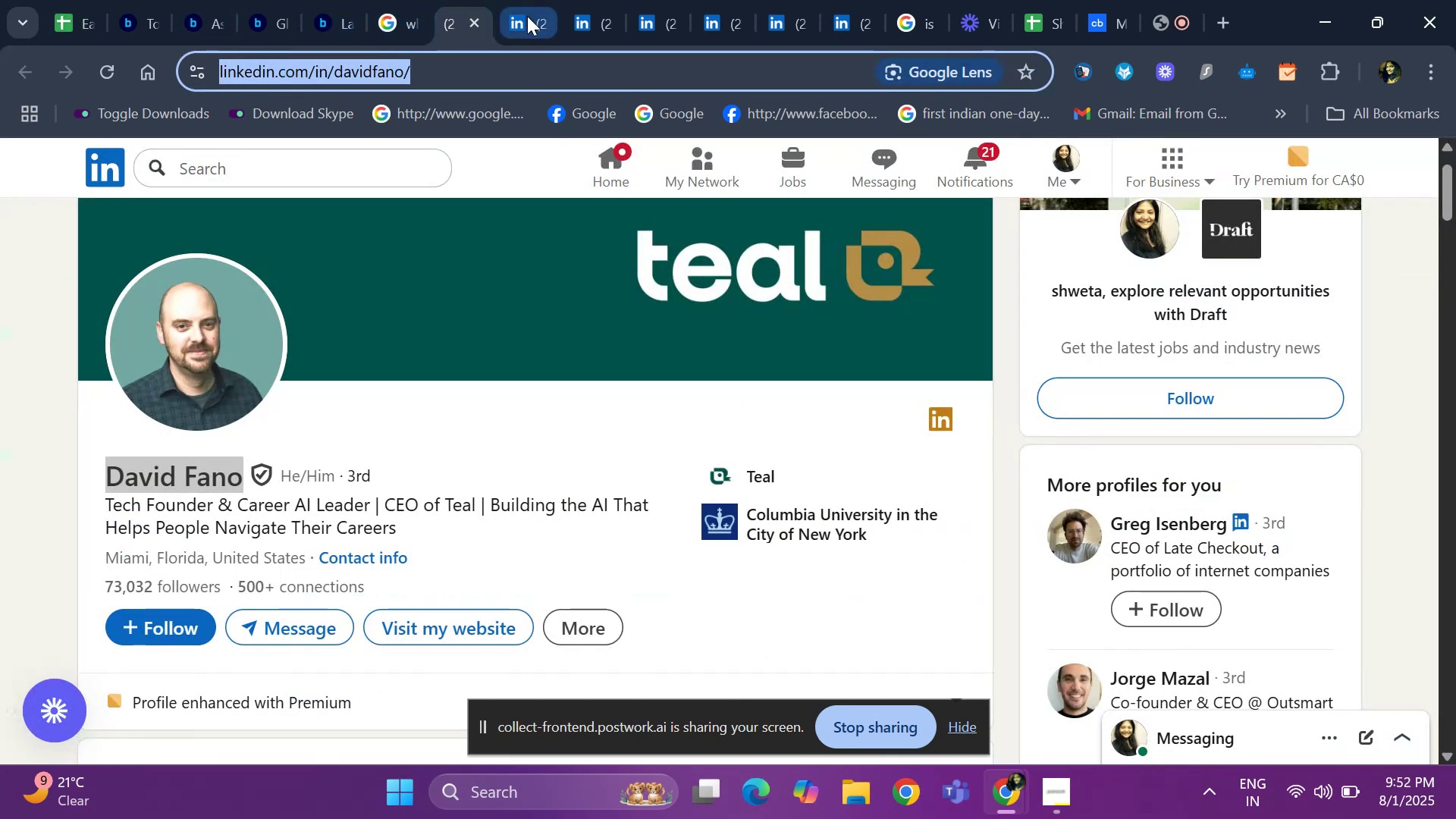 
left_click([527, 16])
 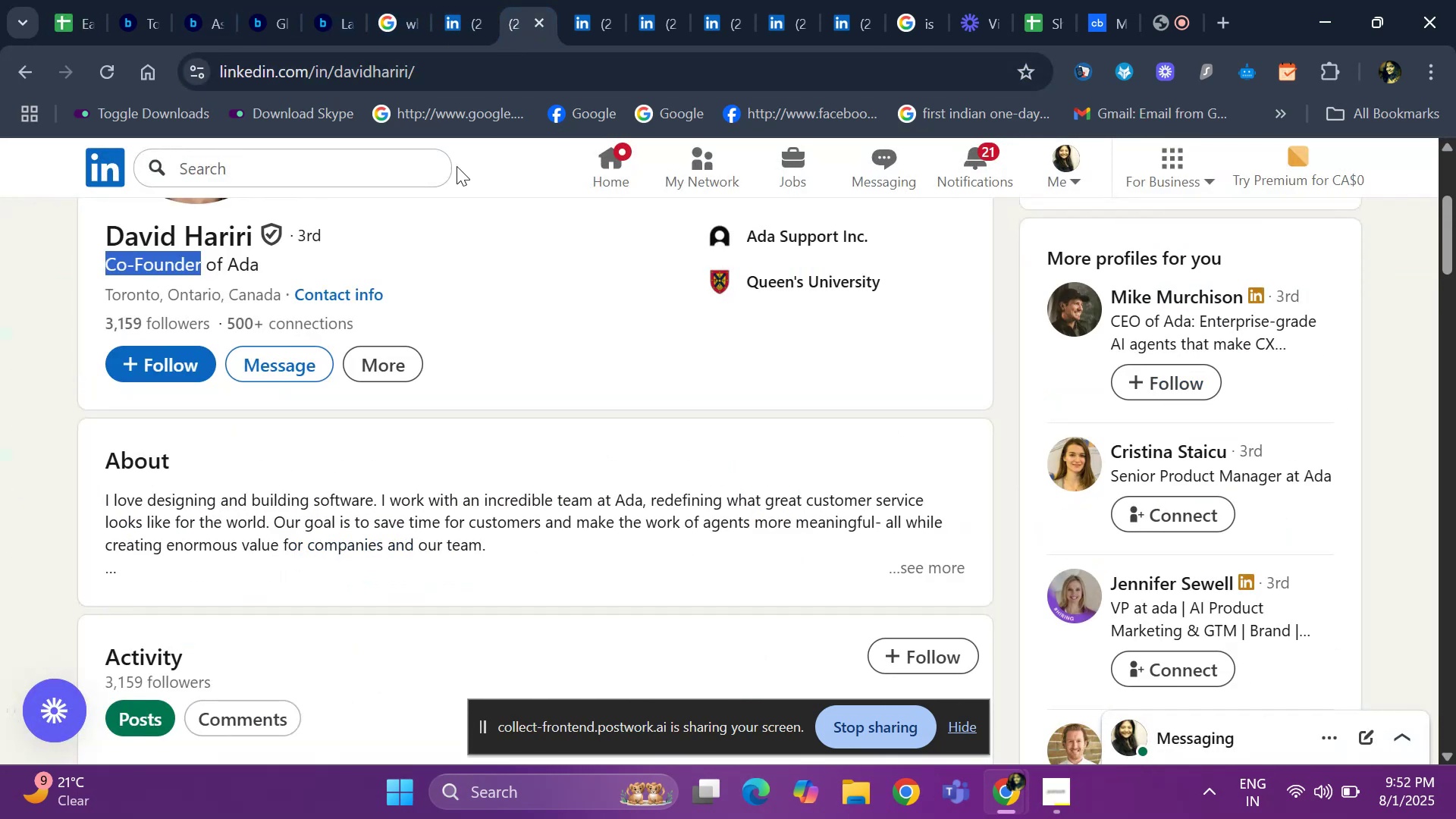 
key(ArrowUp)
 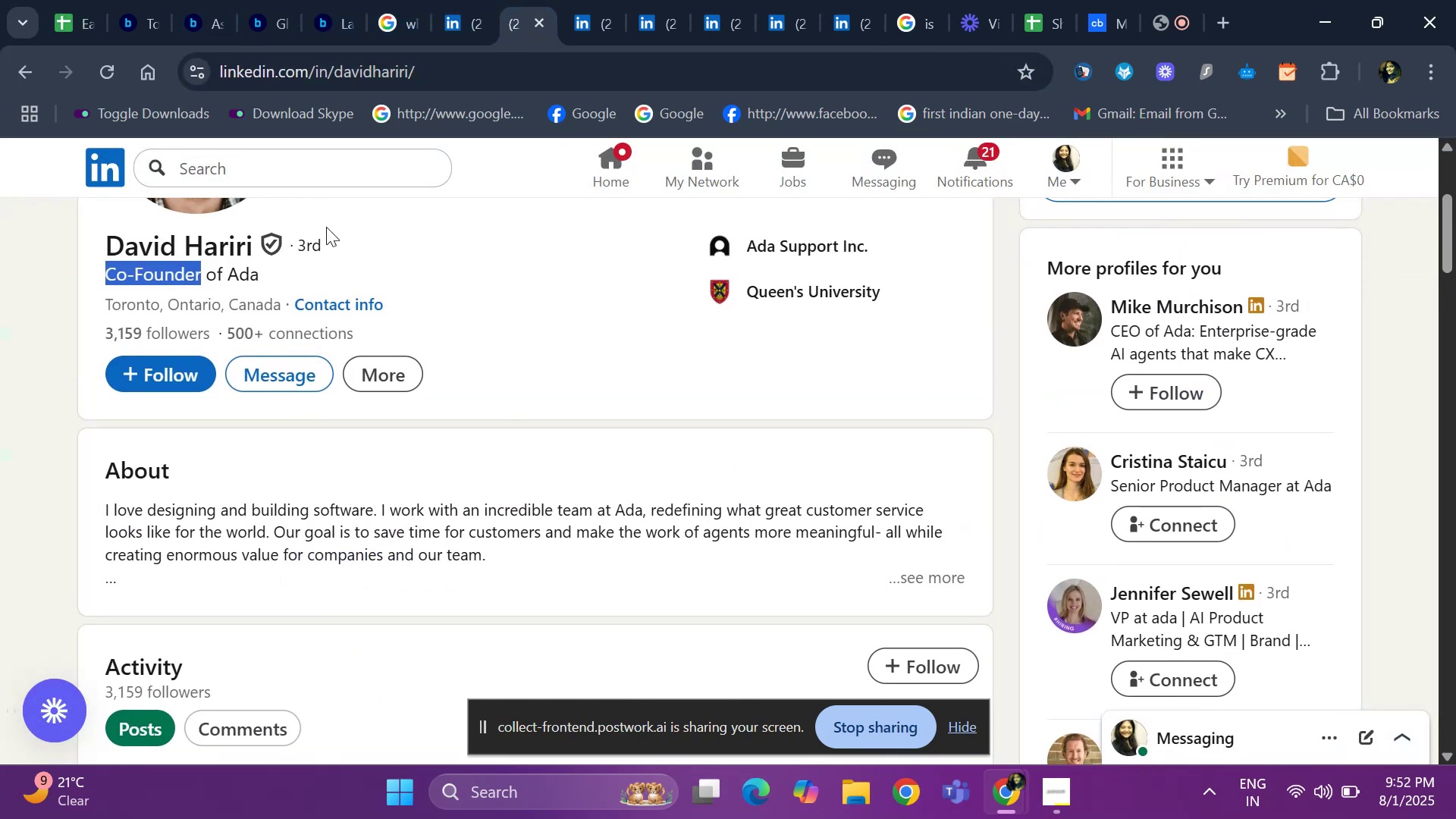 
hold_key(key=ArrowUp, duration=0.3)
 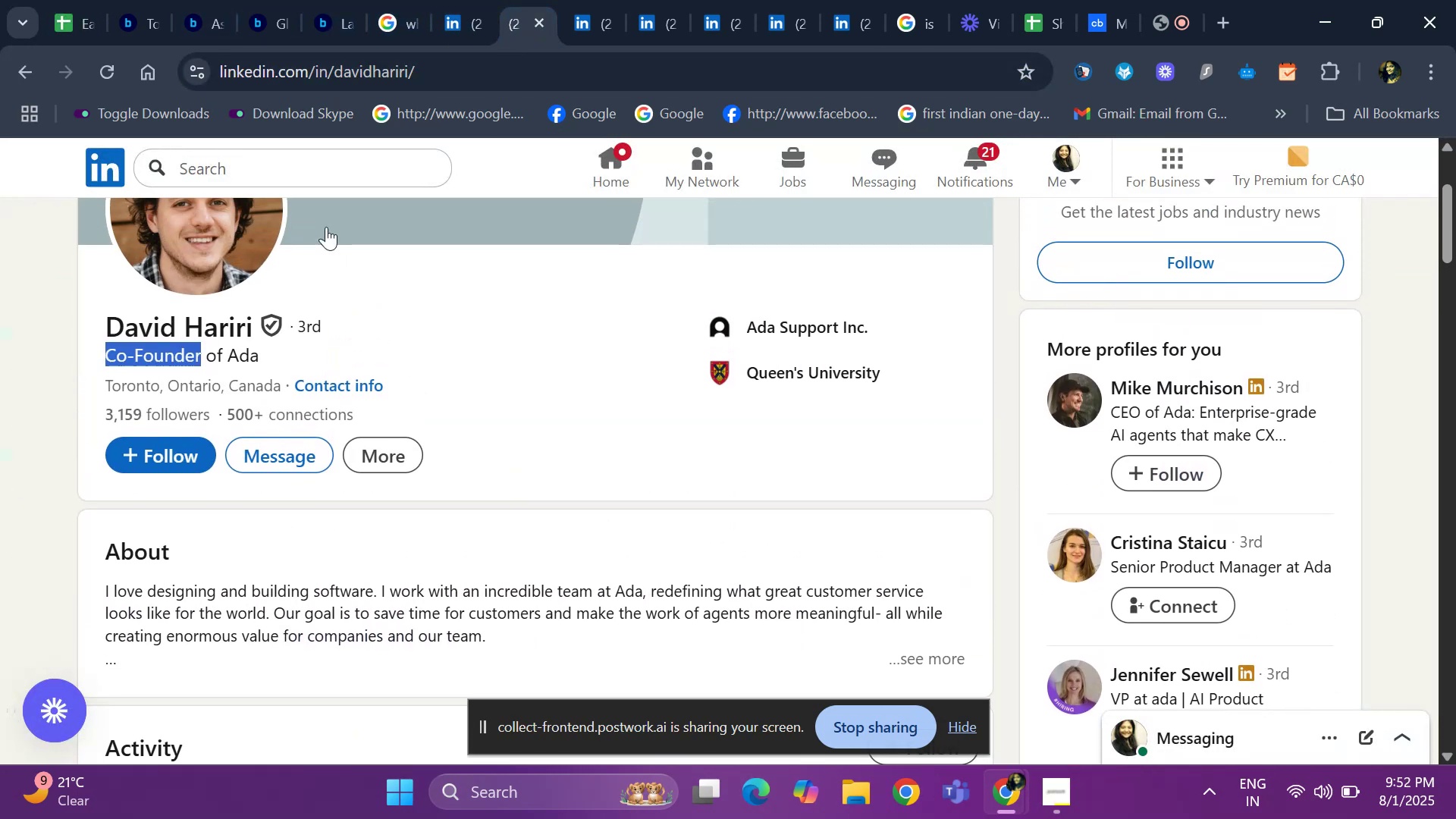 
key(ArrowUp)
 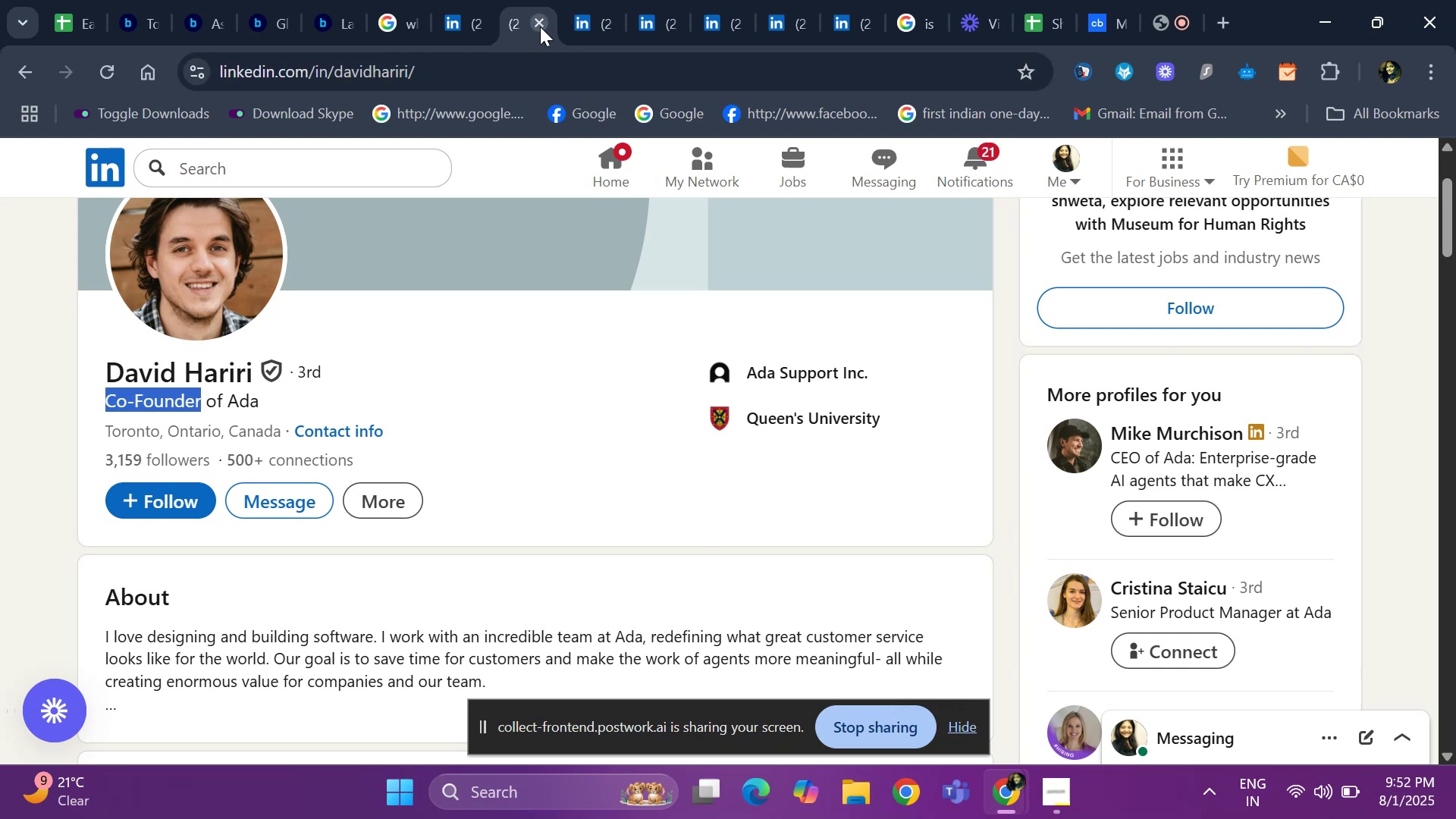 
left_click([540, 24])
 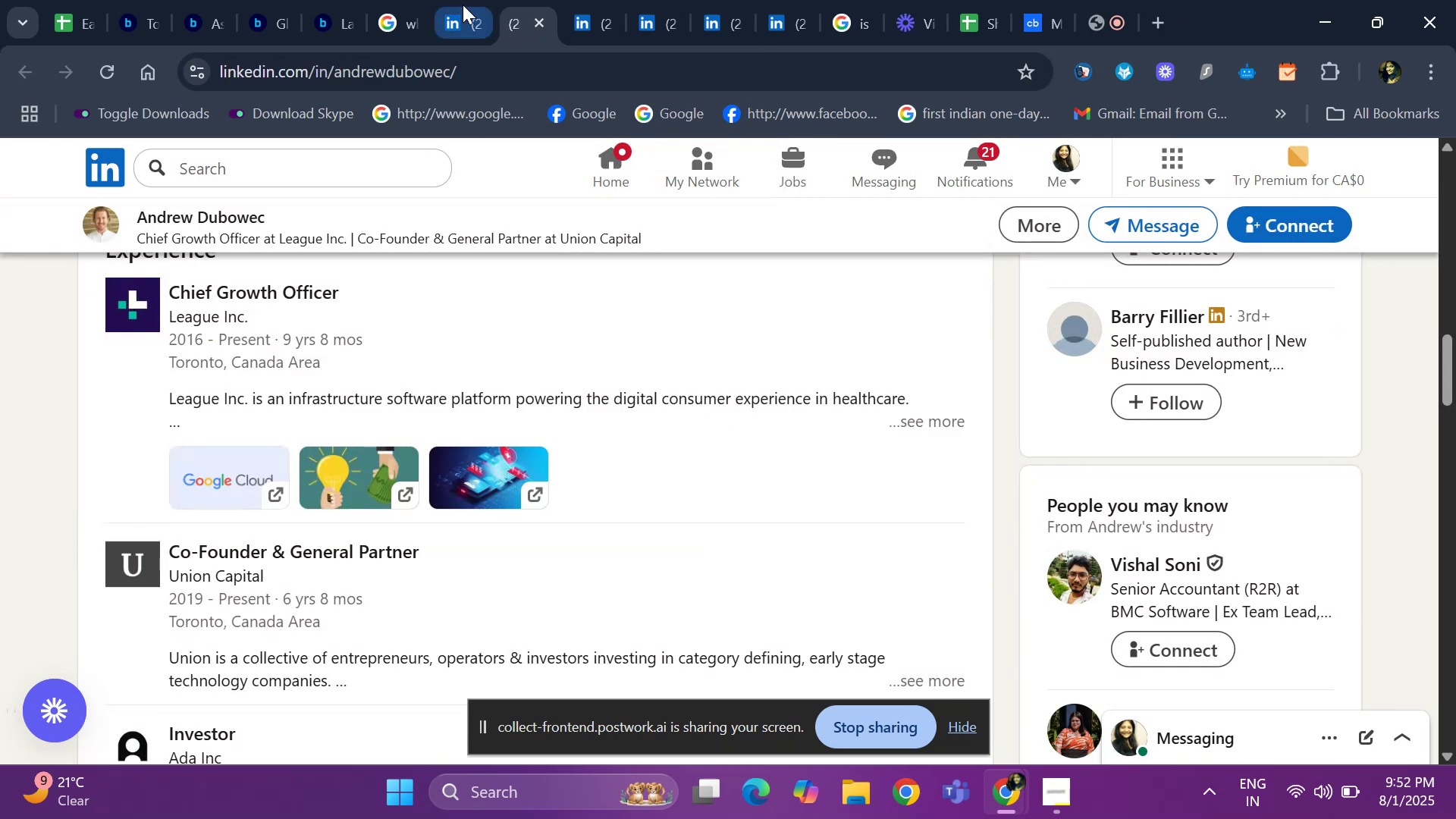 
left_click([460, 5])
 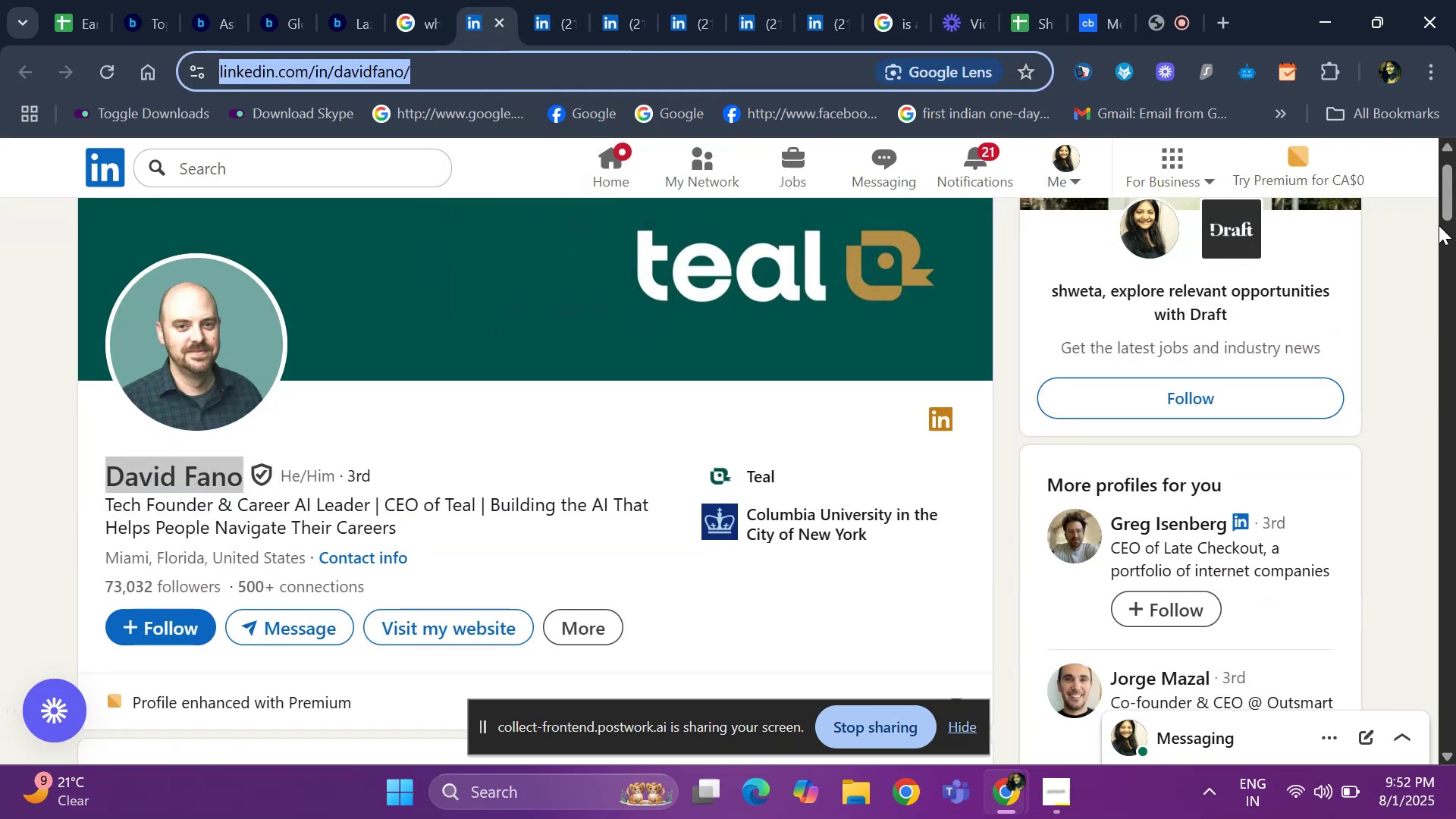 
left_click_drag(start_coordinate=[1445, 208], to_coordinate=[1455, 410])
 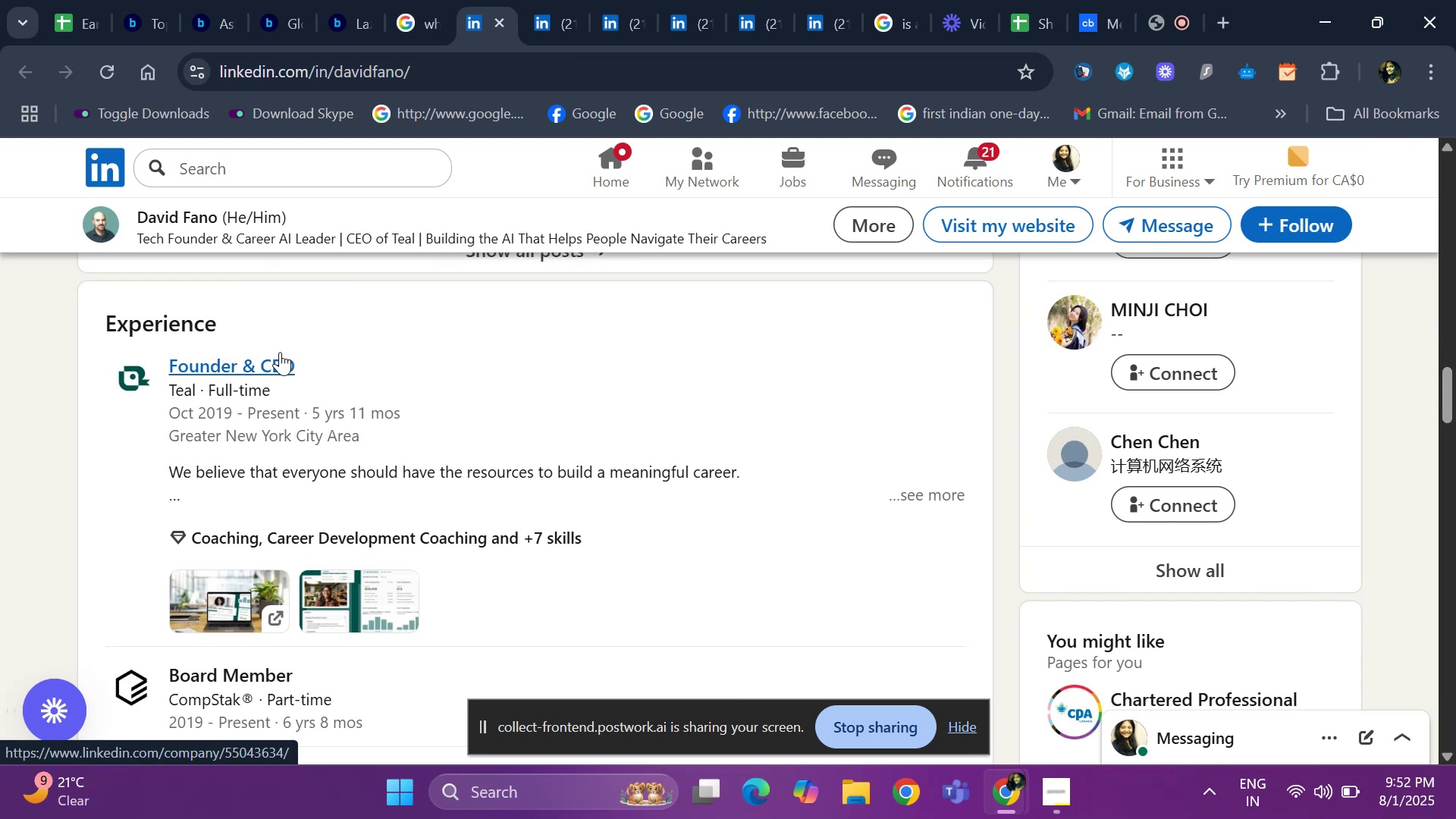 
right_click([280, 352])
 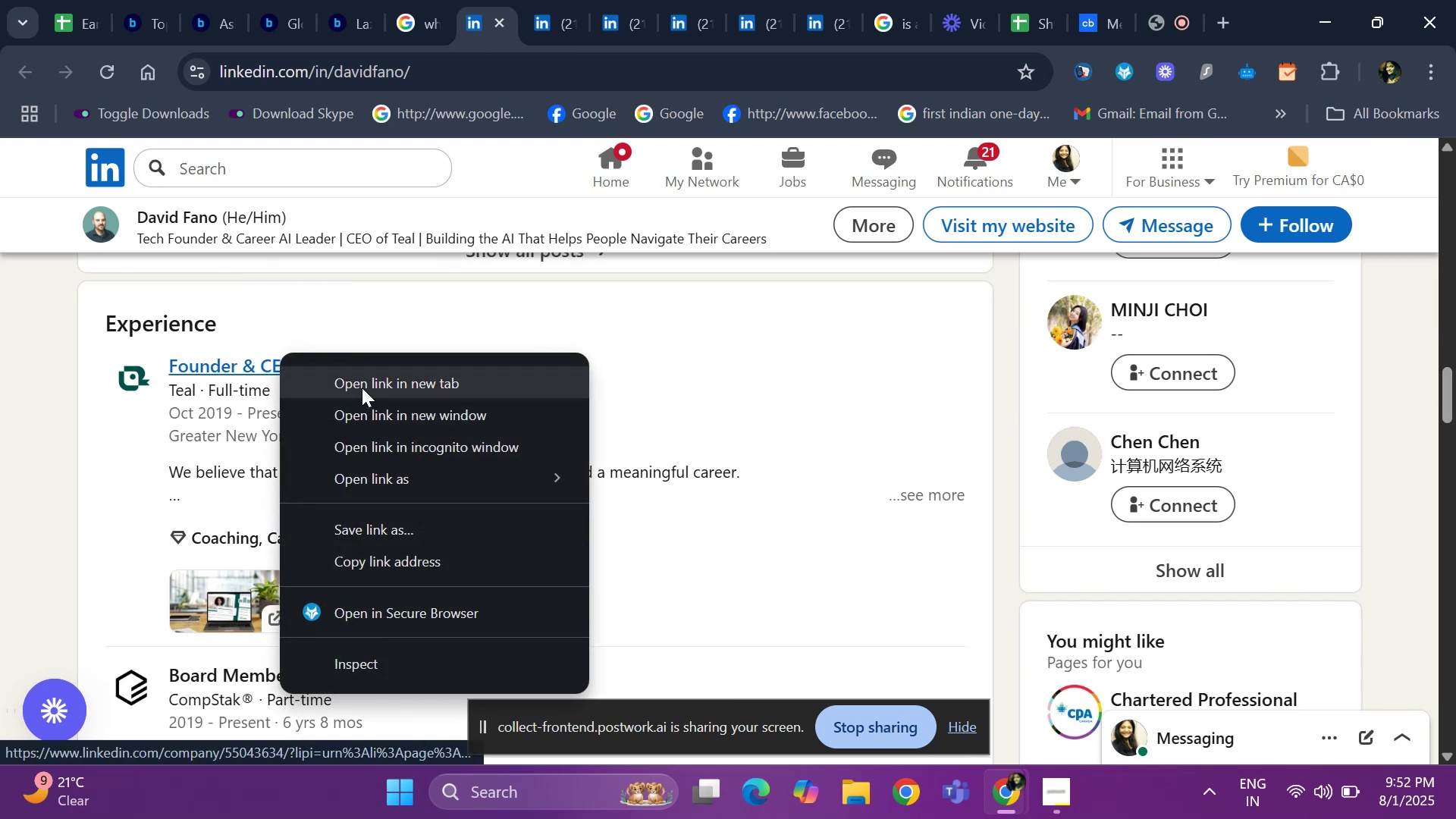 
left_click([362, 387])
 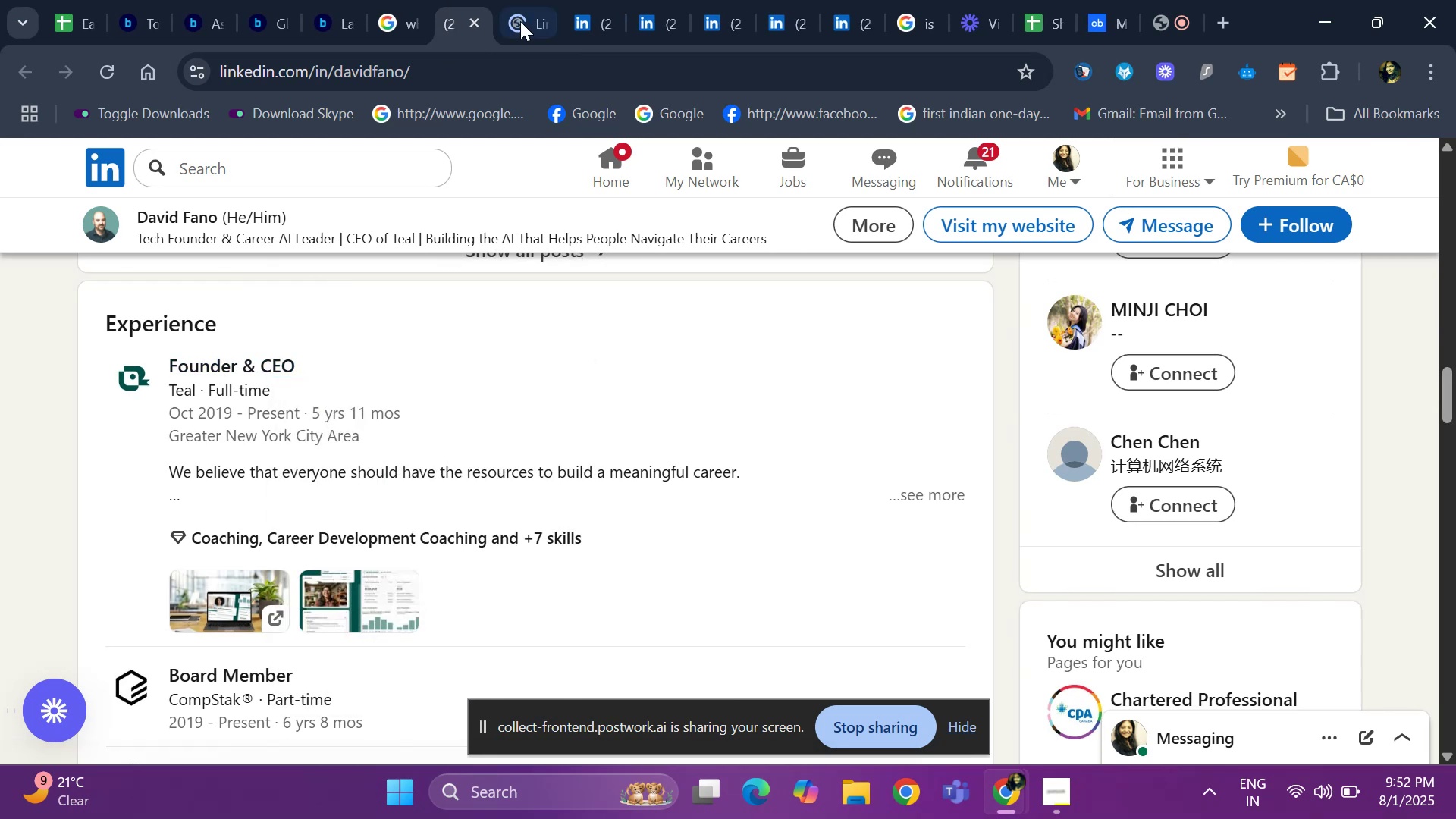 
left_click([522, 24])
 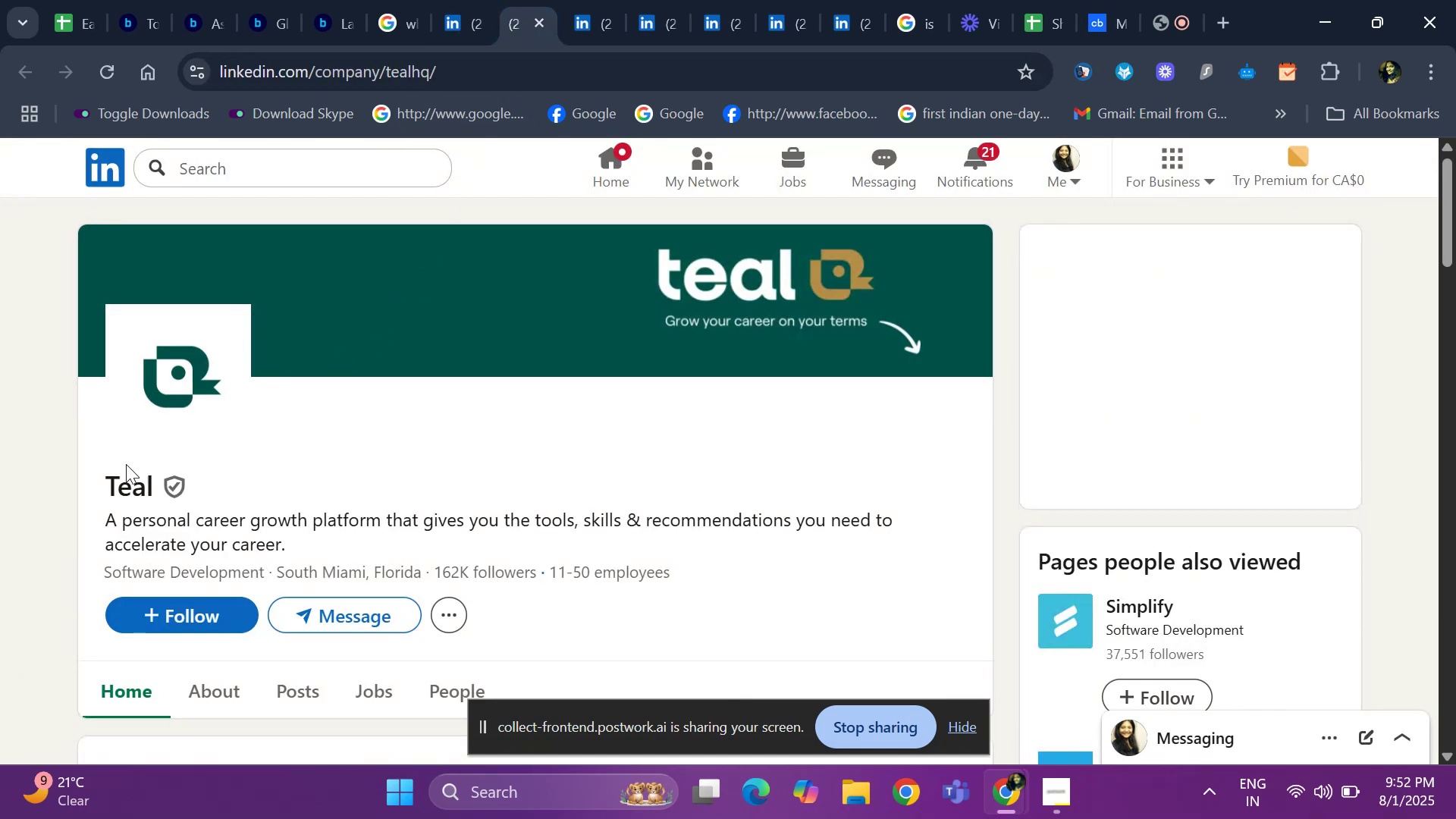 
left_click_drag(start_coordinate=[94, 475], to_coordinate=[154, 474])
 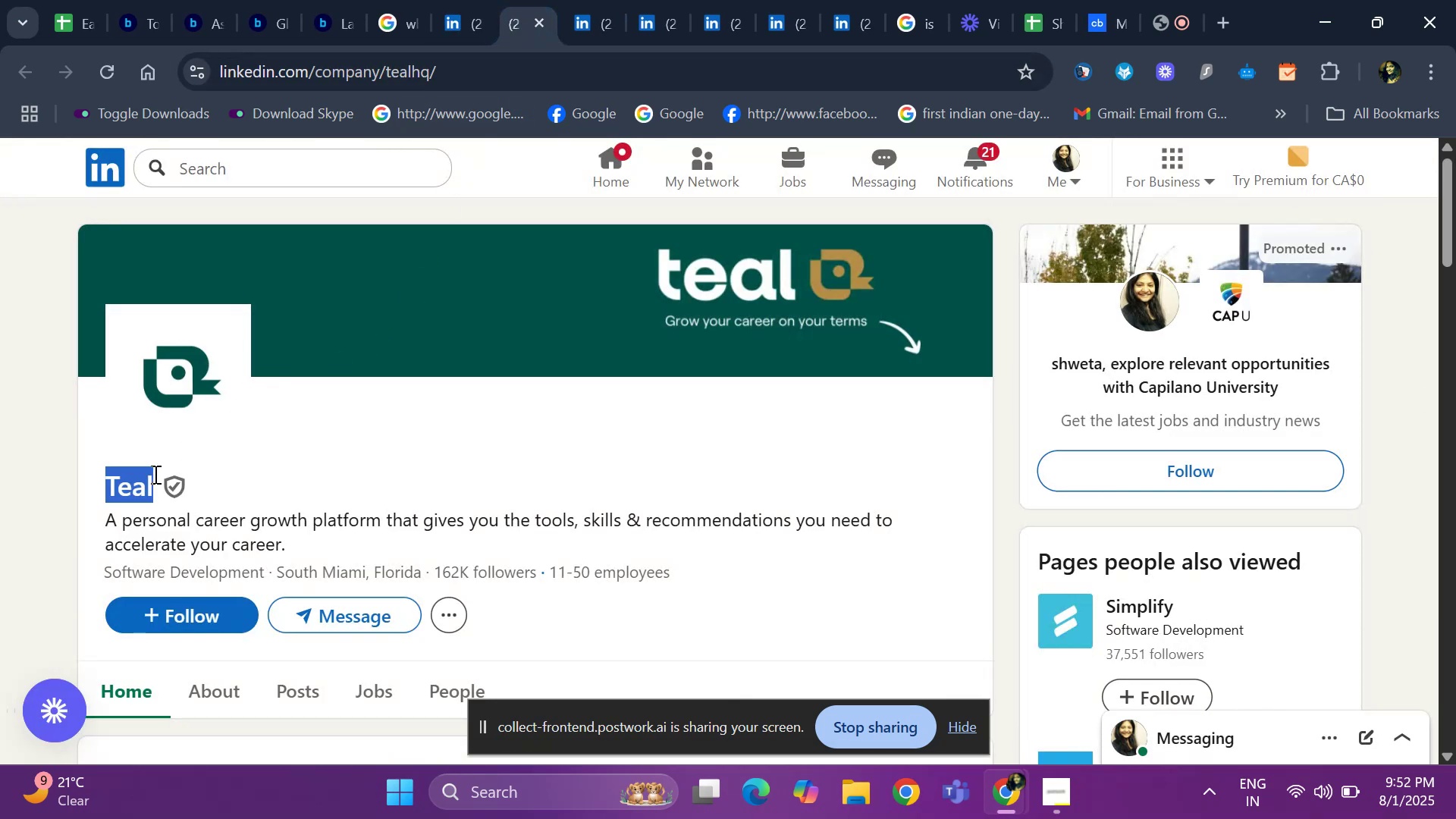 
key(Control+ControlLeft)
 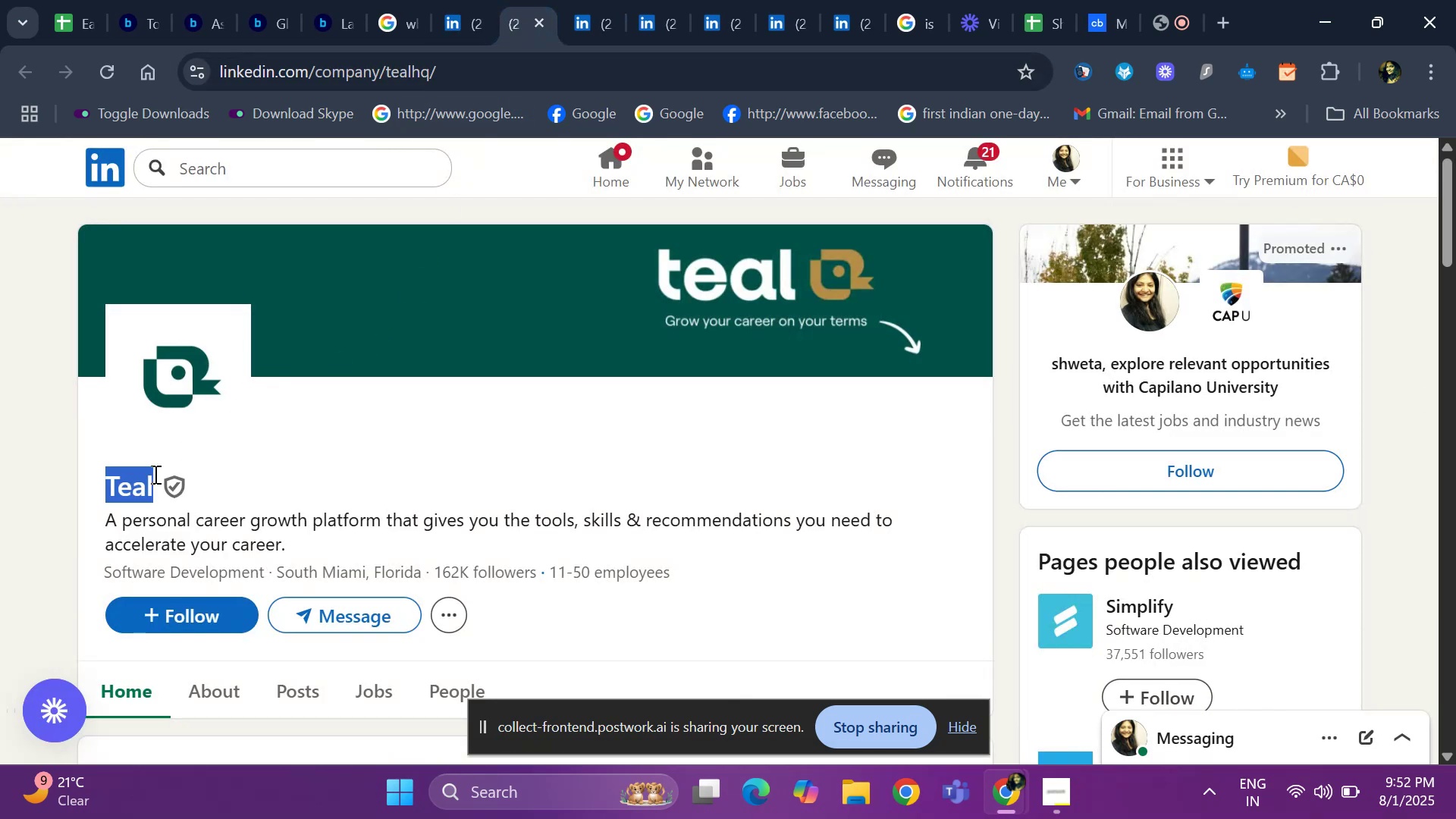 
key(Control+C)
 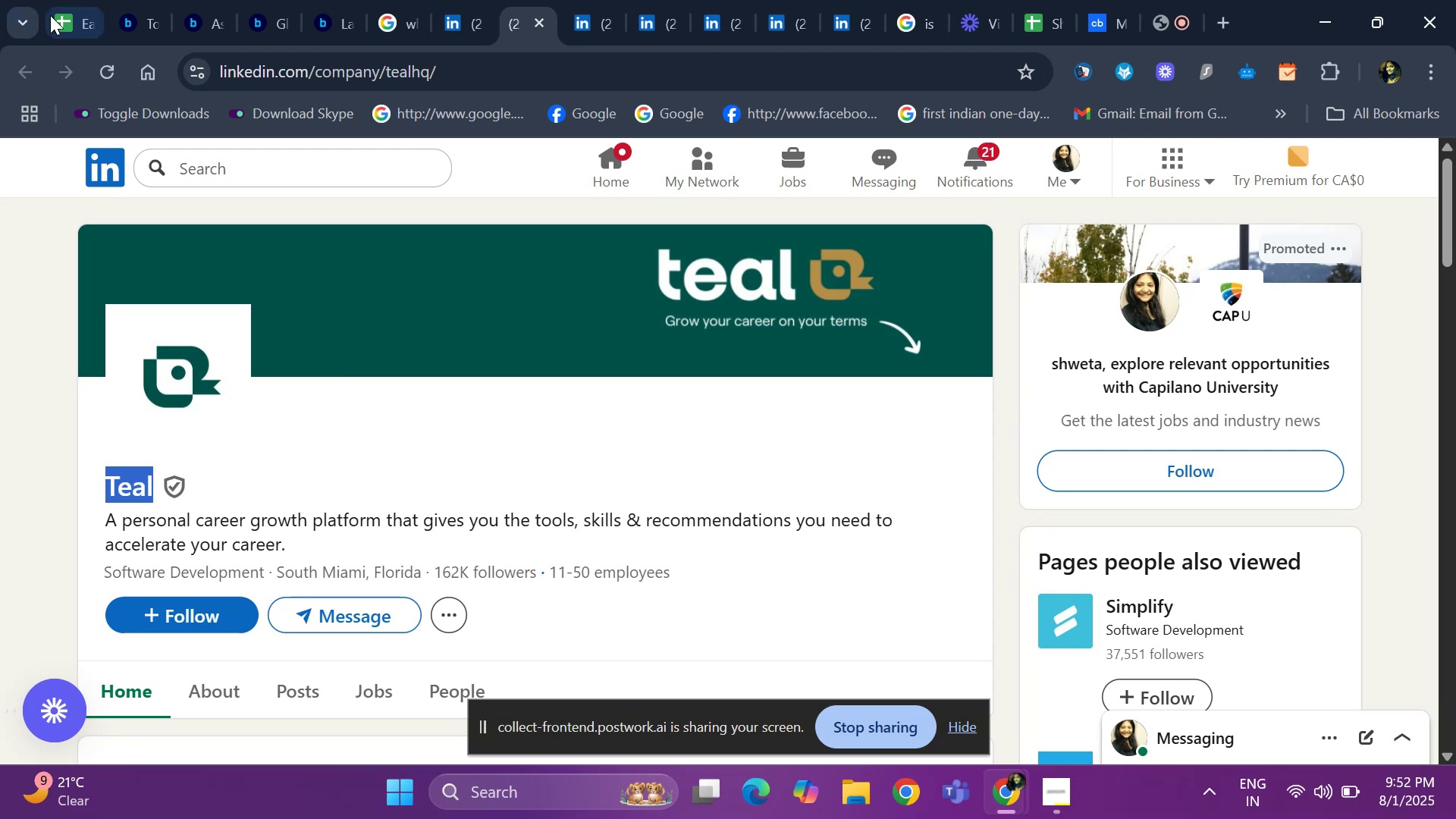 
left_click([50, 15])
 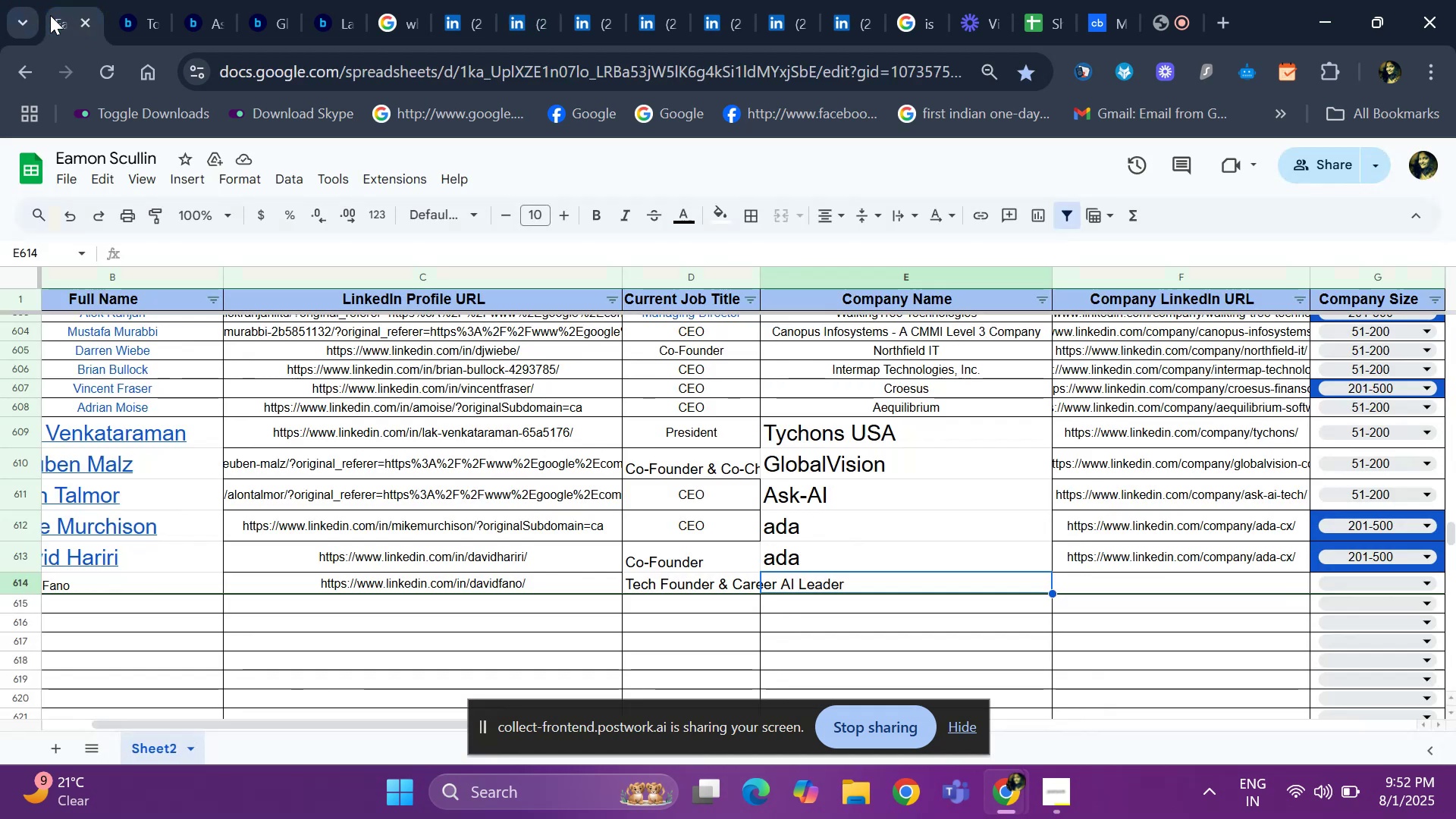 
key(Control+ControlLeft)
 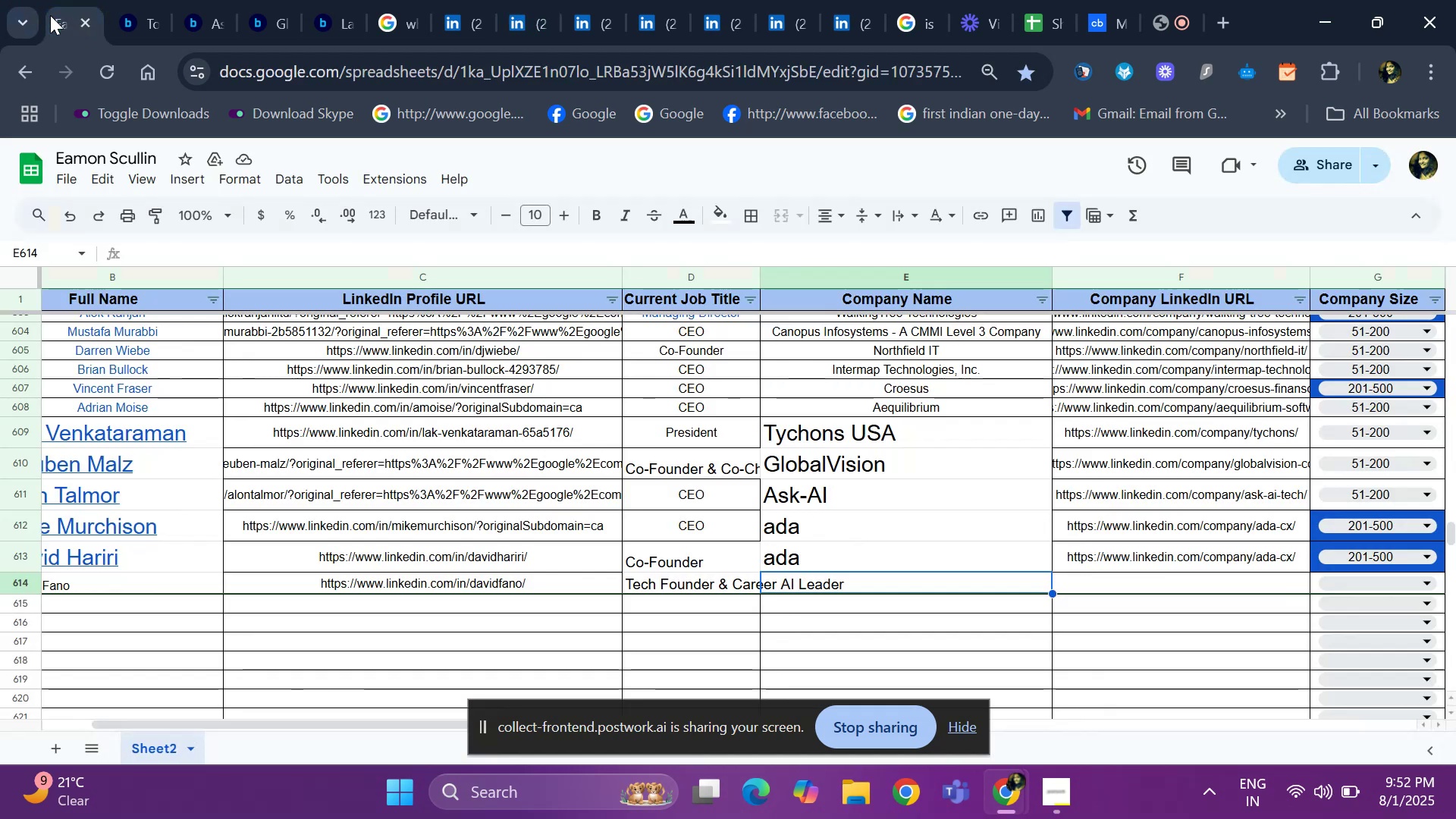 
key(Control+V)
 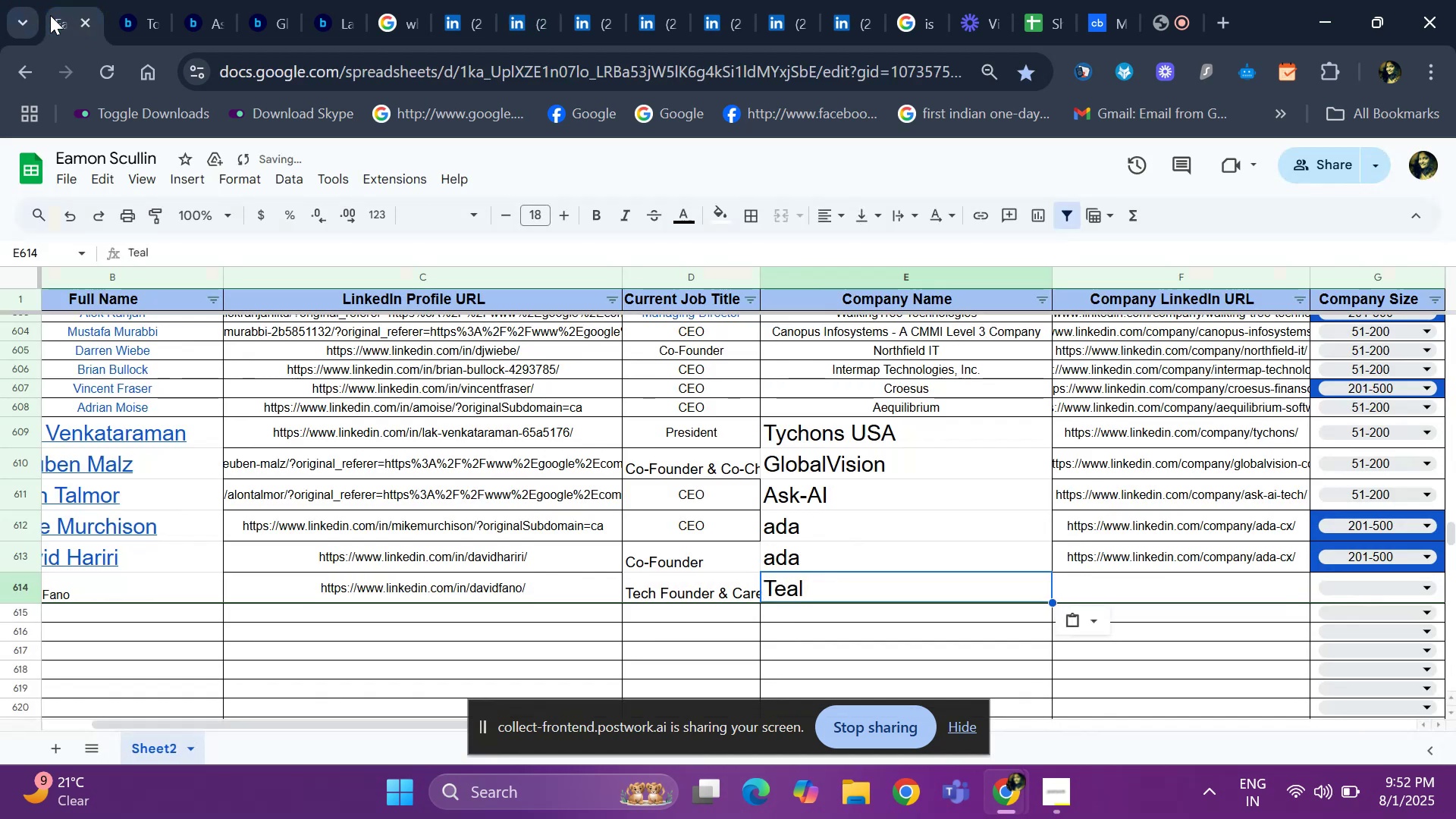 
key(ArrowRight)
 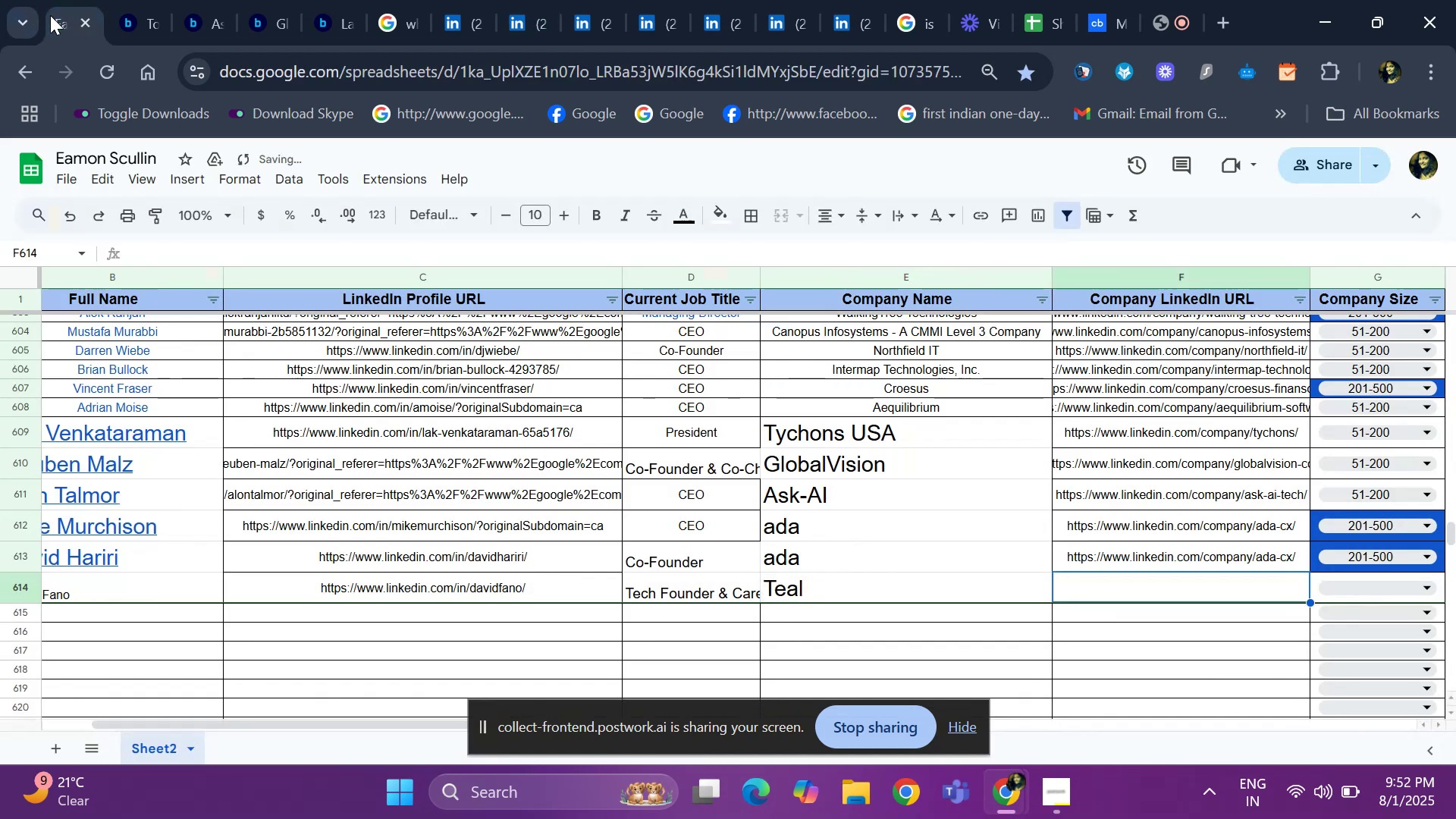 
key(ArrowRight)
 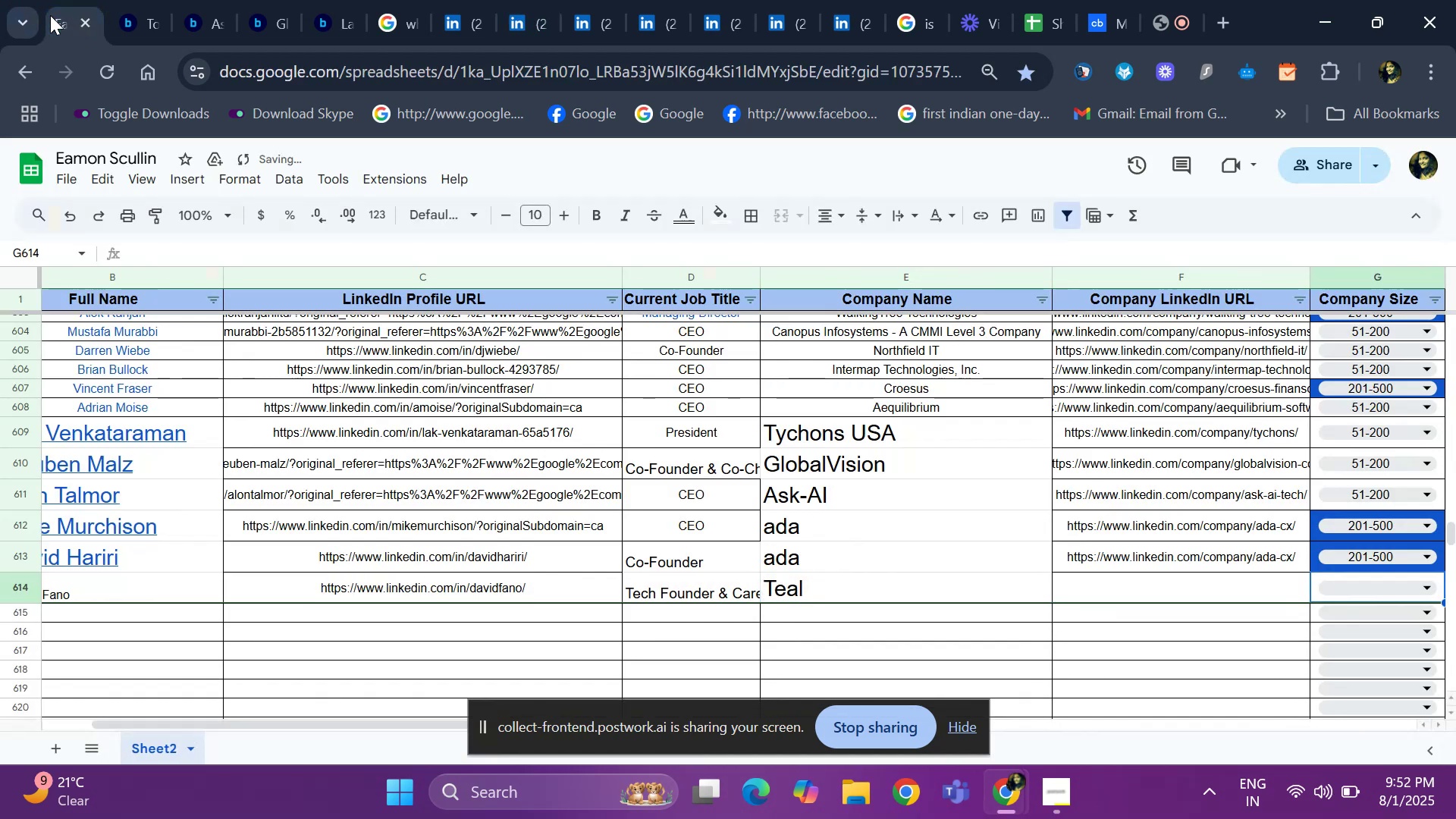 
key(ArrowRight)
 